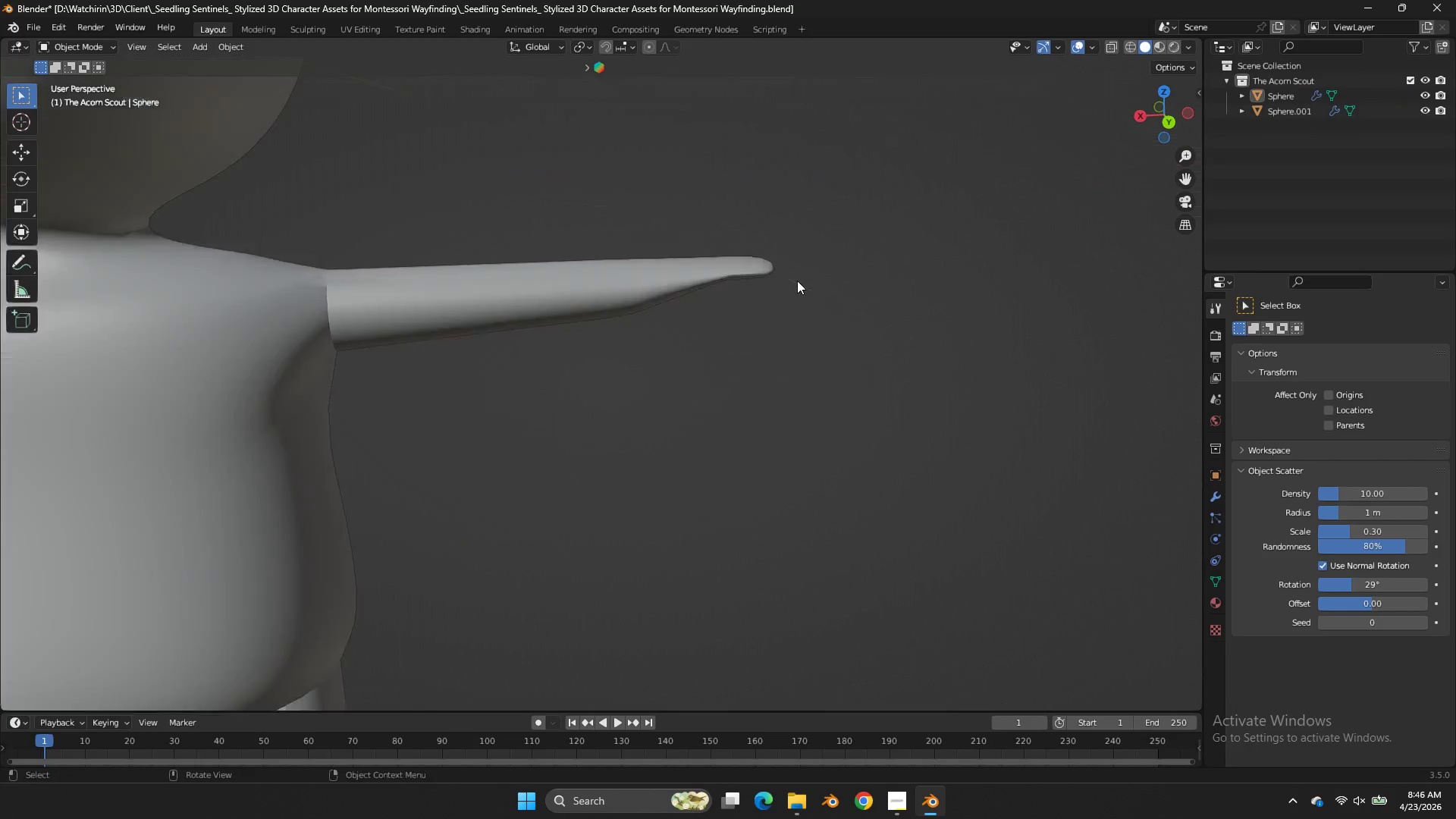 
left_click([737, 212])
 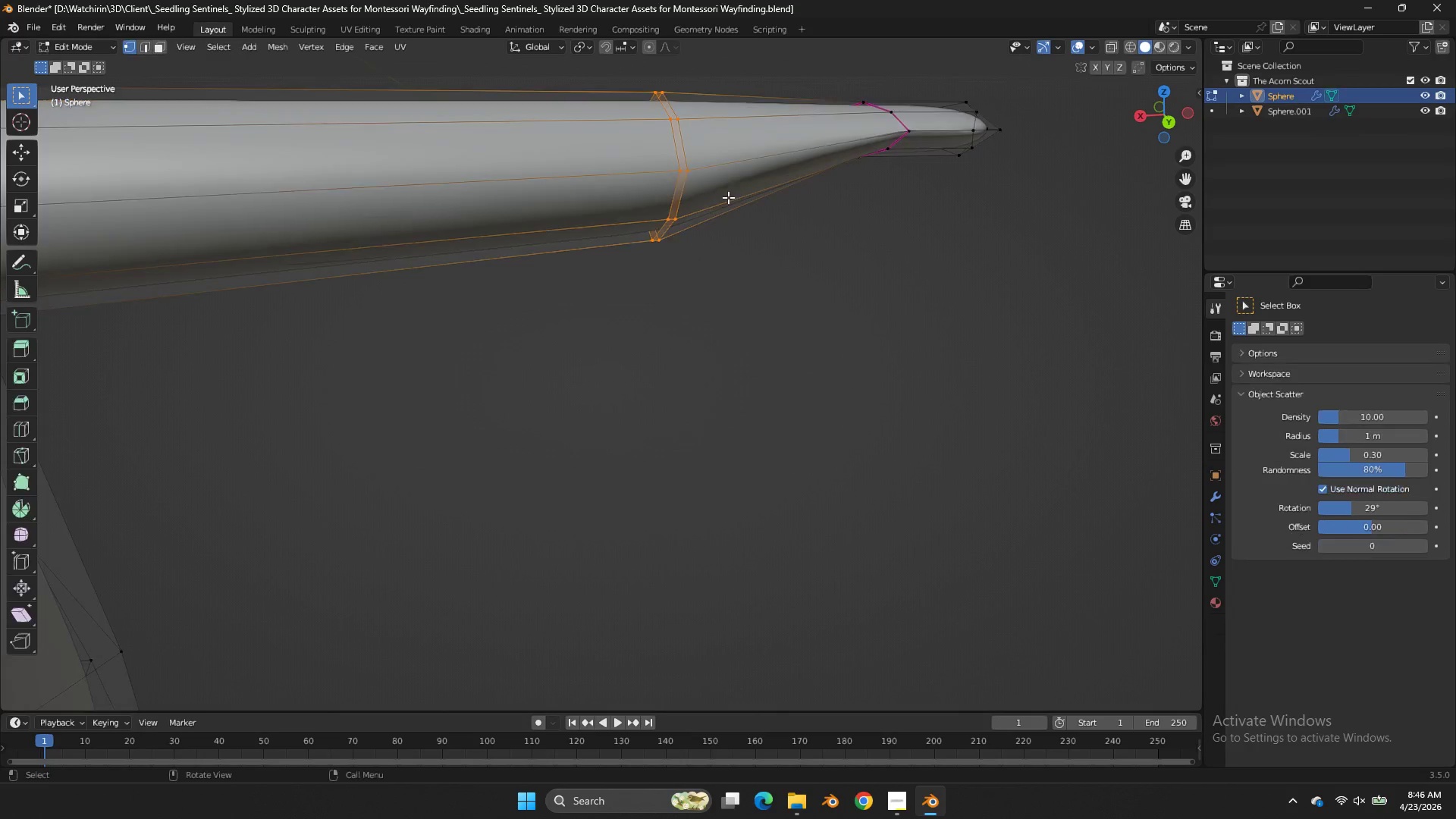 
scroll: coordinate [797, 281], scroll_direction: up, amount: 7.0
 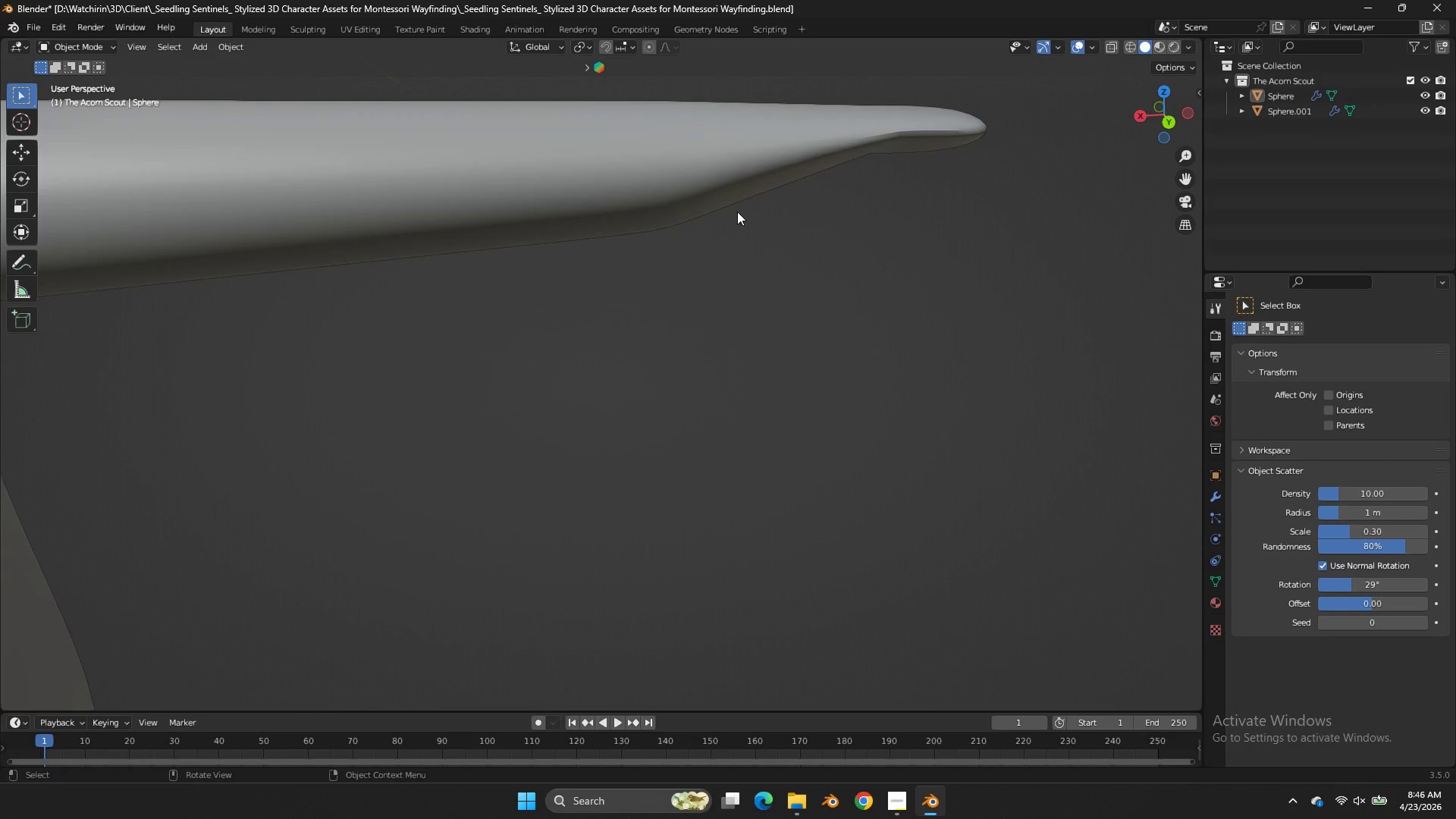 
key(Tab)
 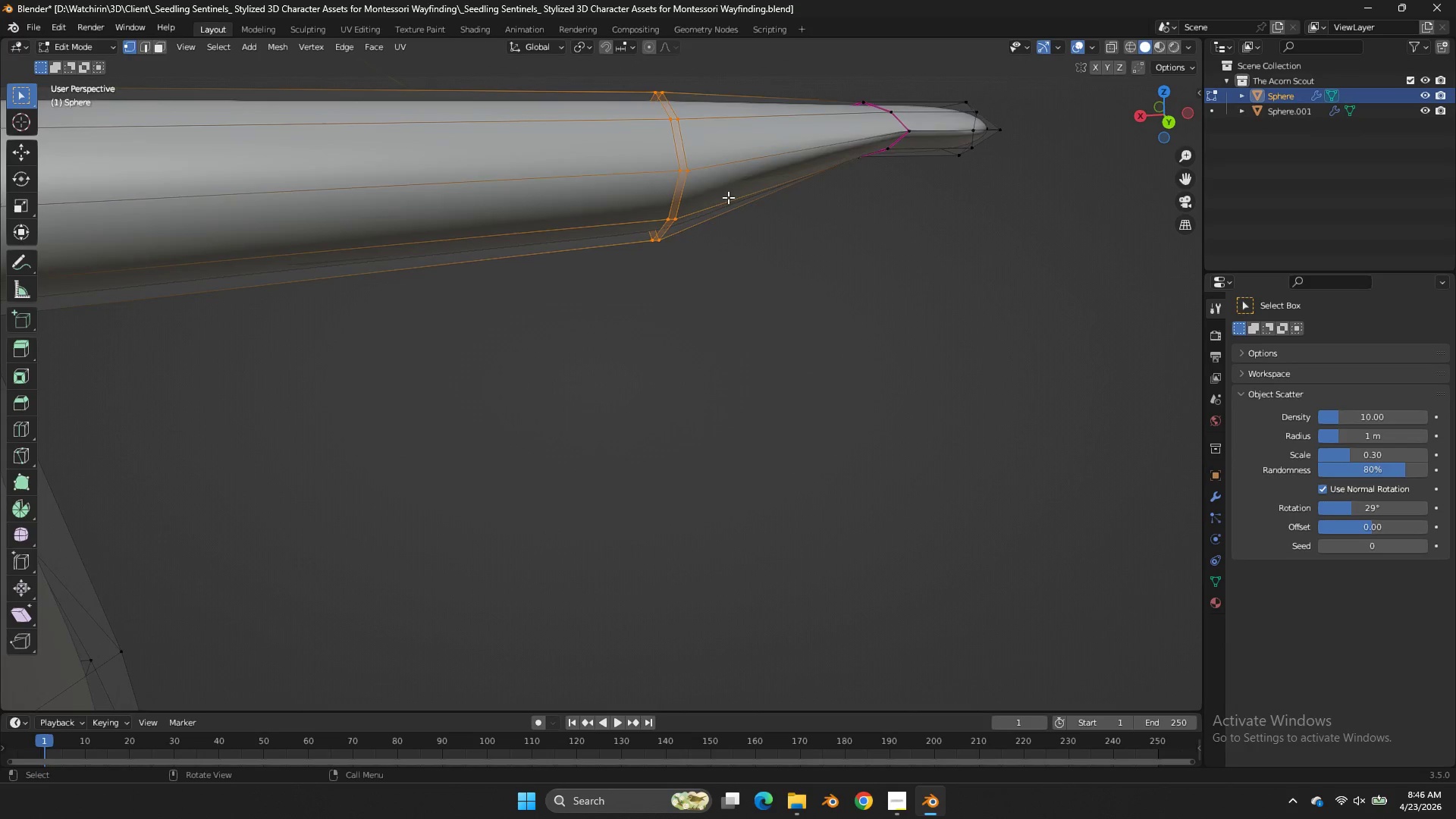 
scroll: coordinate [728, 197], scroll_direction: down, amount: 3.0
 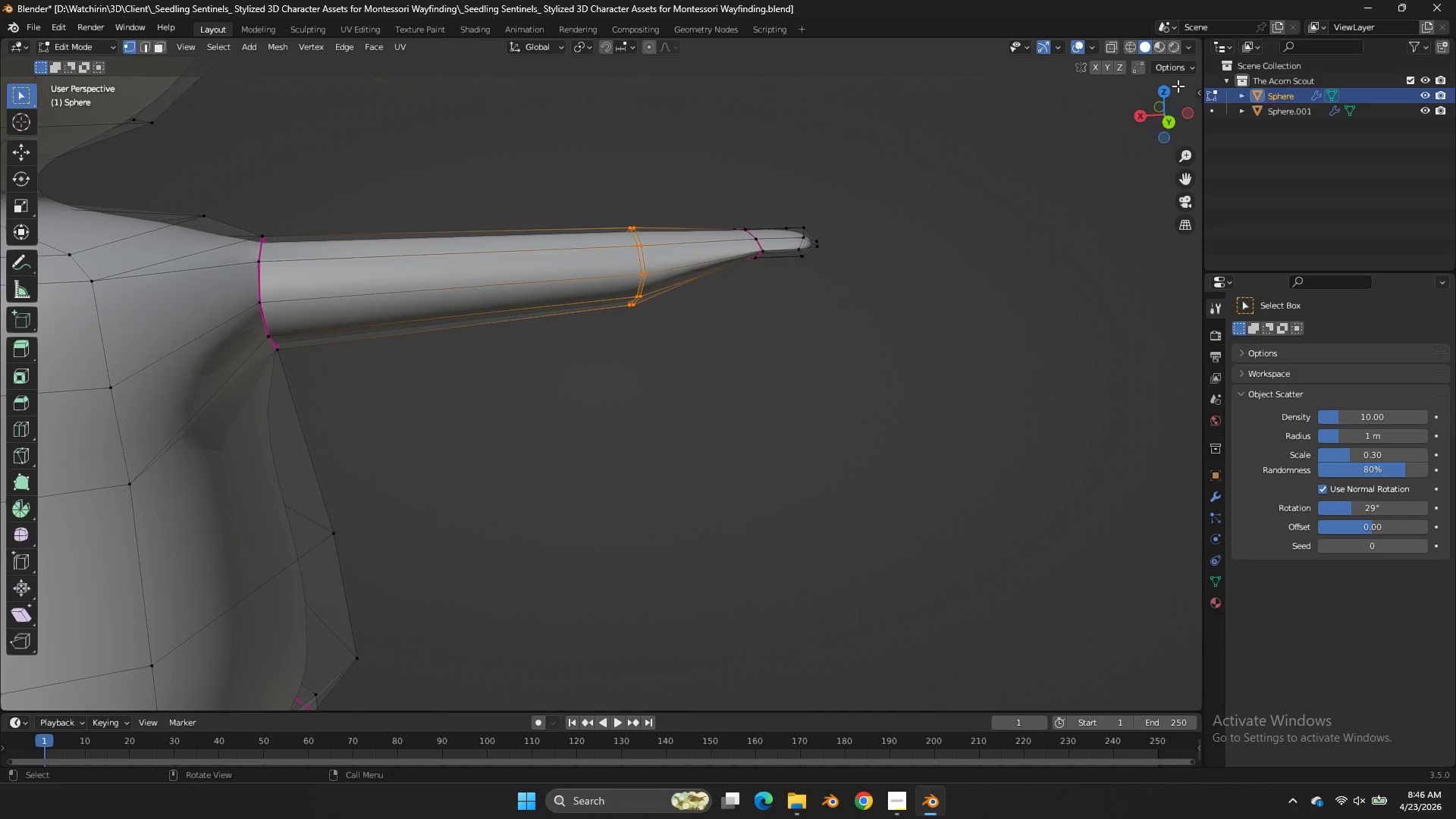 
left_click_drag(start_coordinate=[1170, 96], to_coordinate=[1131, 143])
 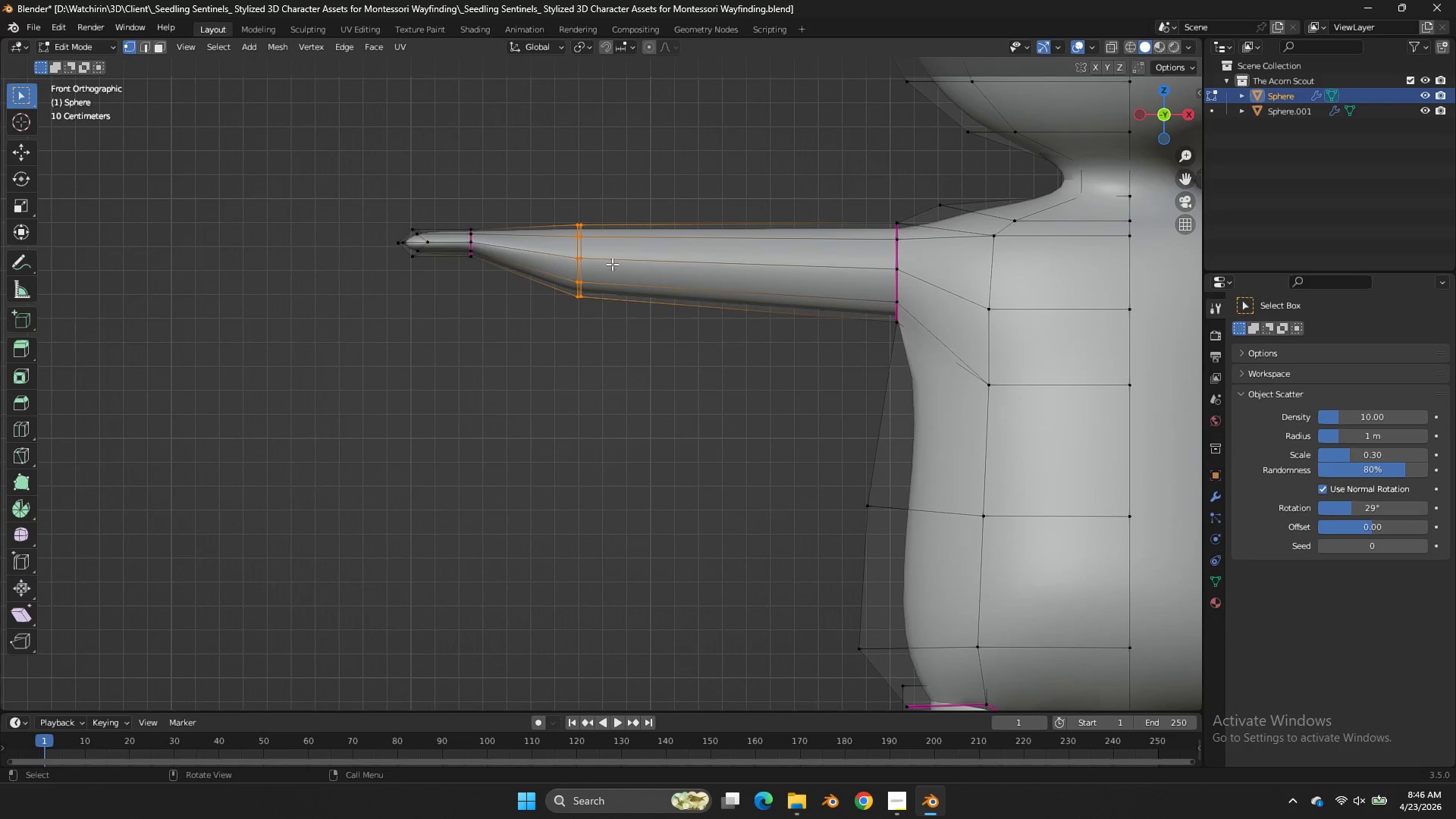 
double_click([1167, 99])
 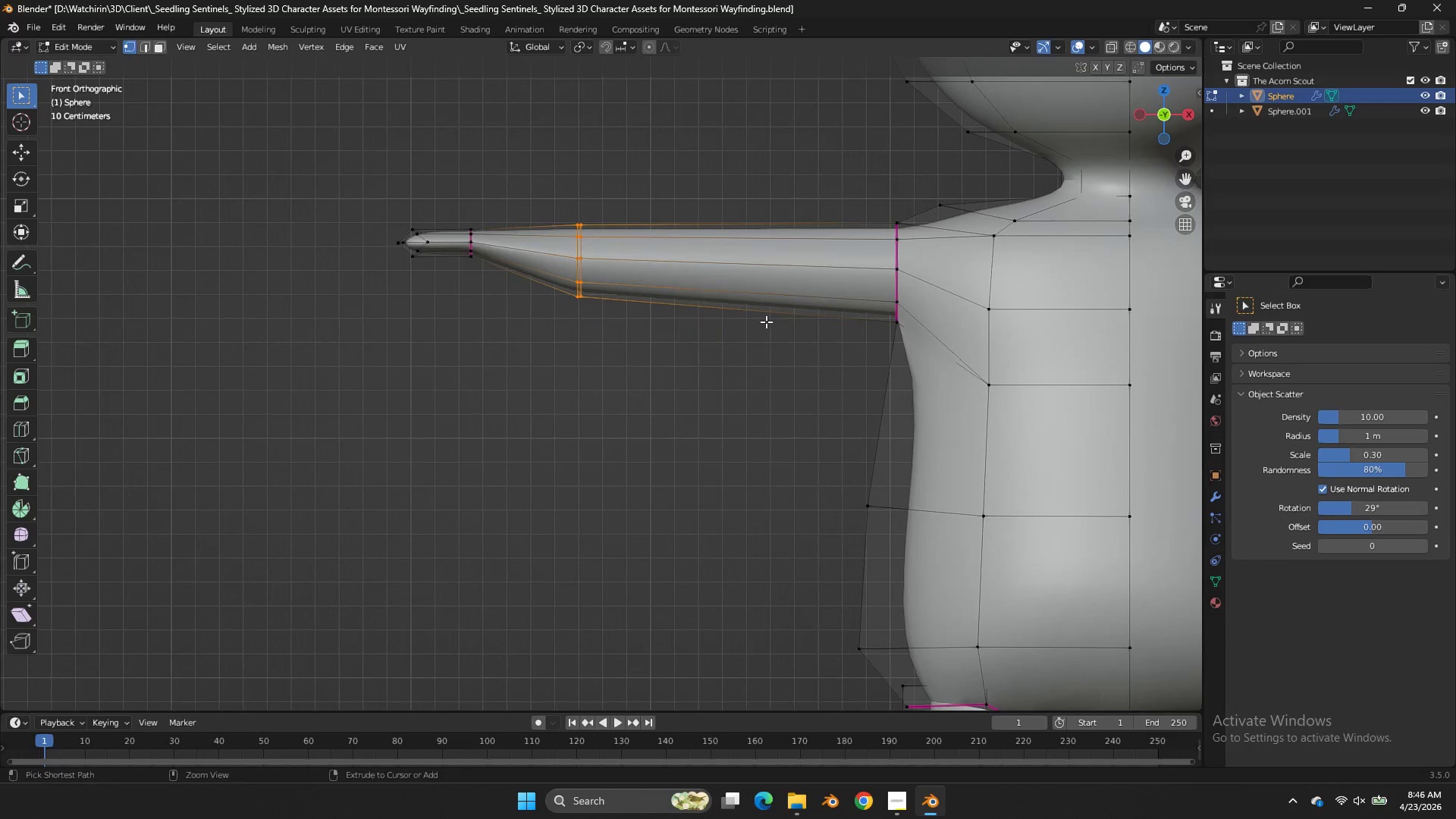 
key(Control+ControlLeft)
 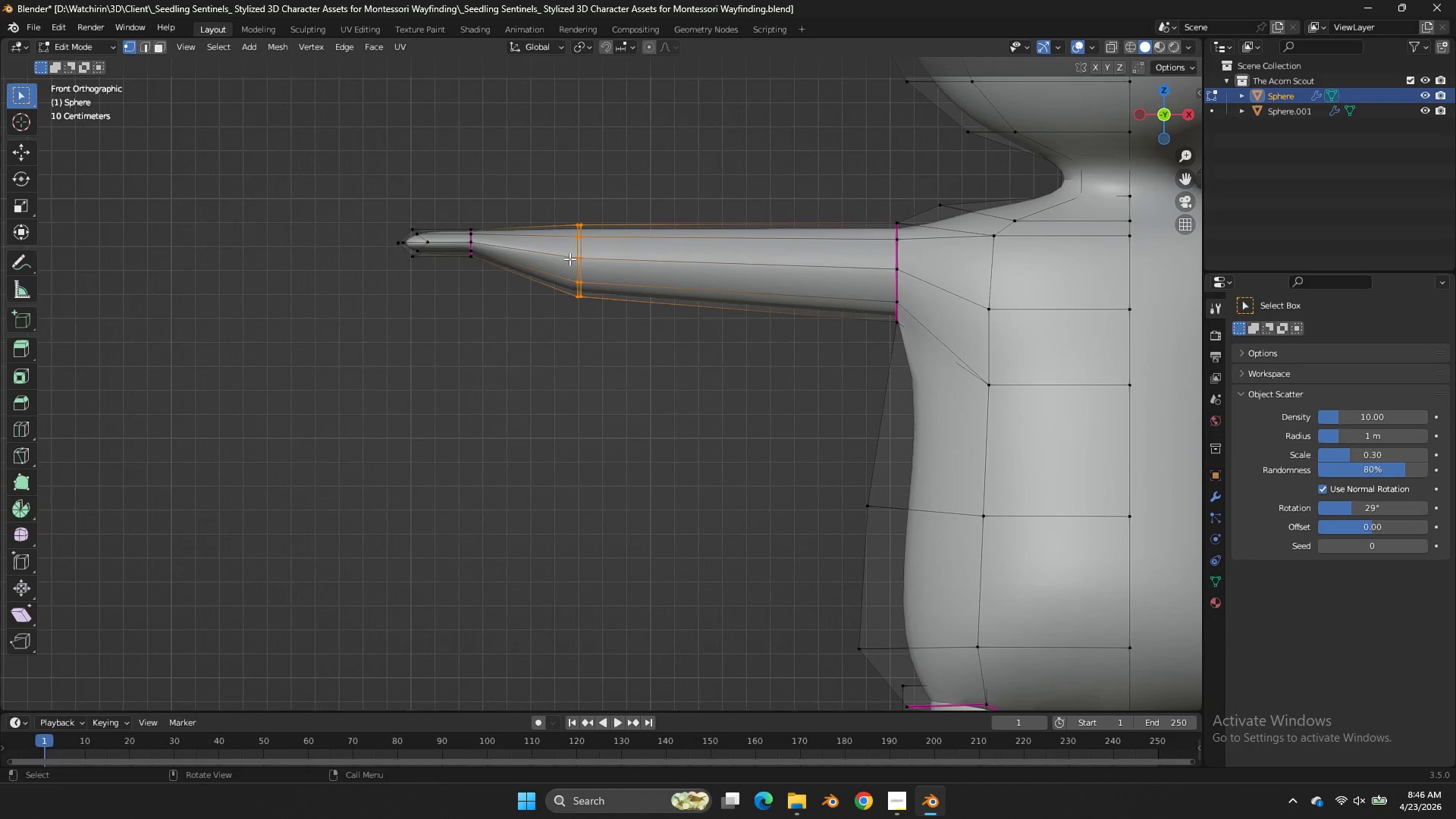 
key(Control+R)
 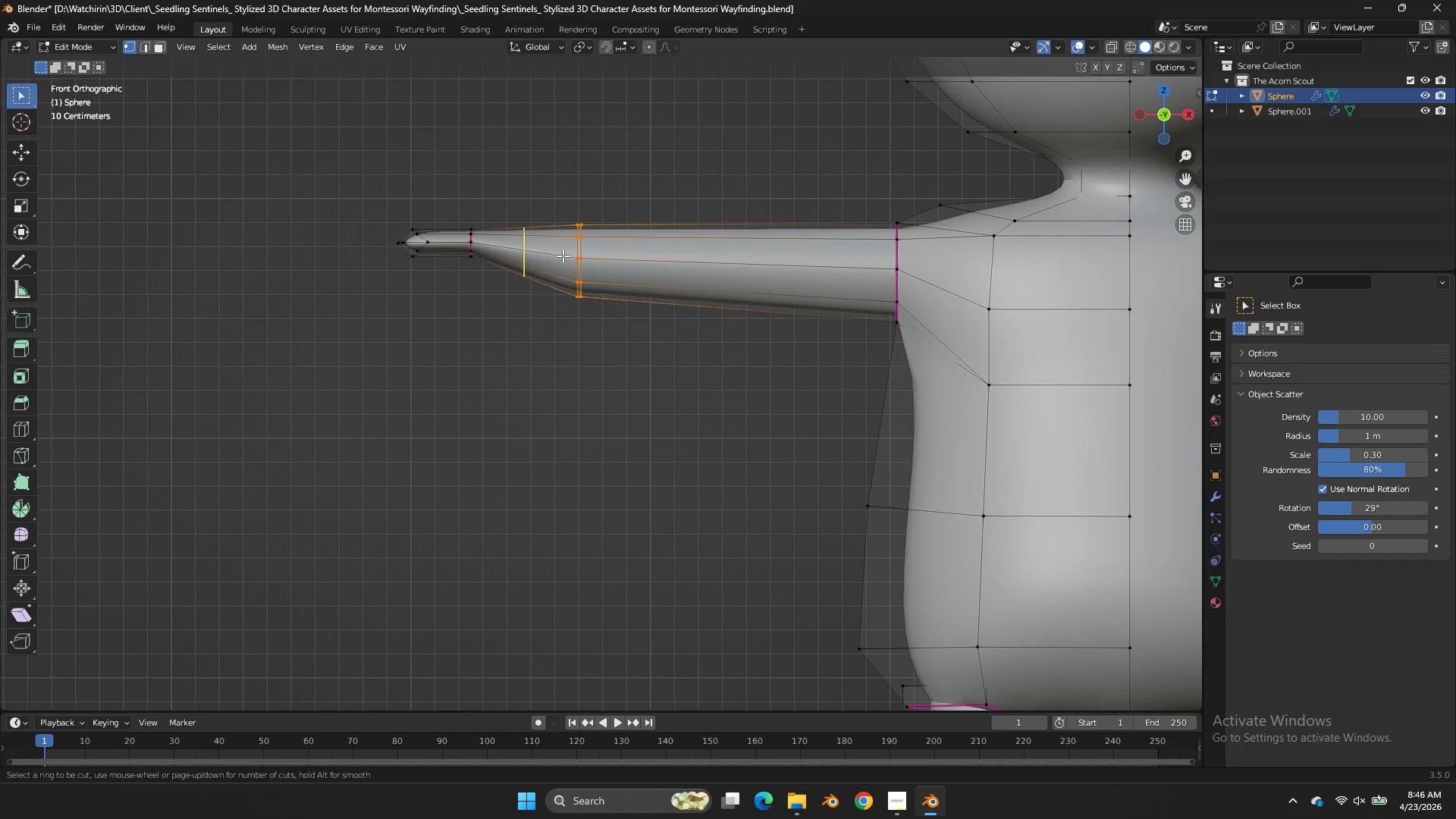 
left_click([563, 256])
 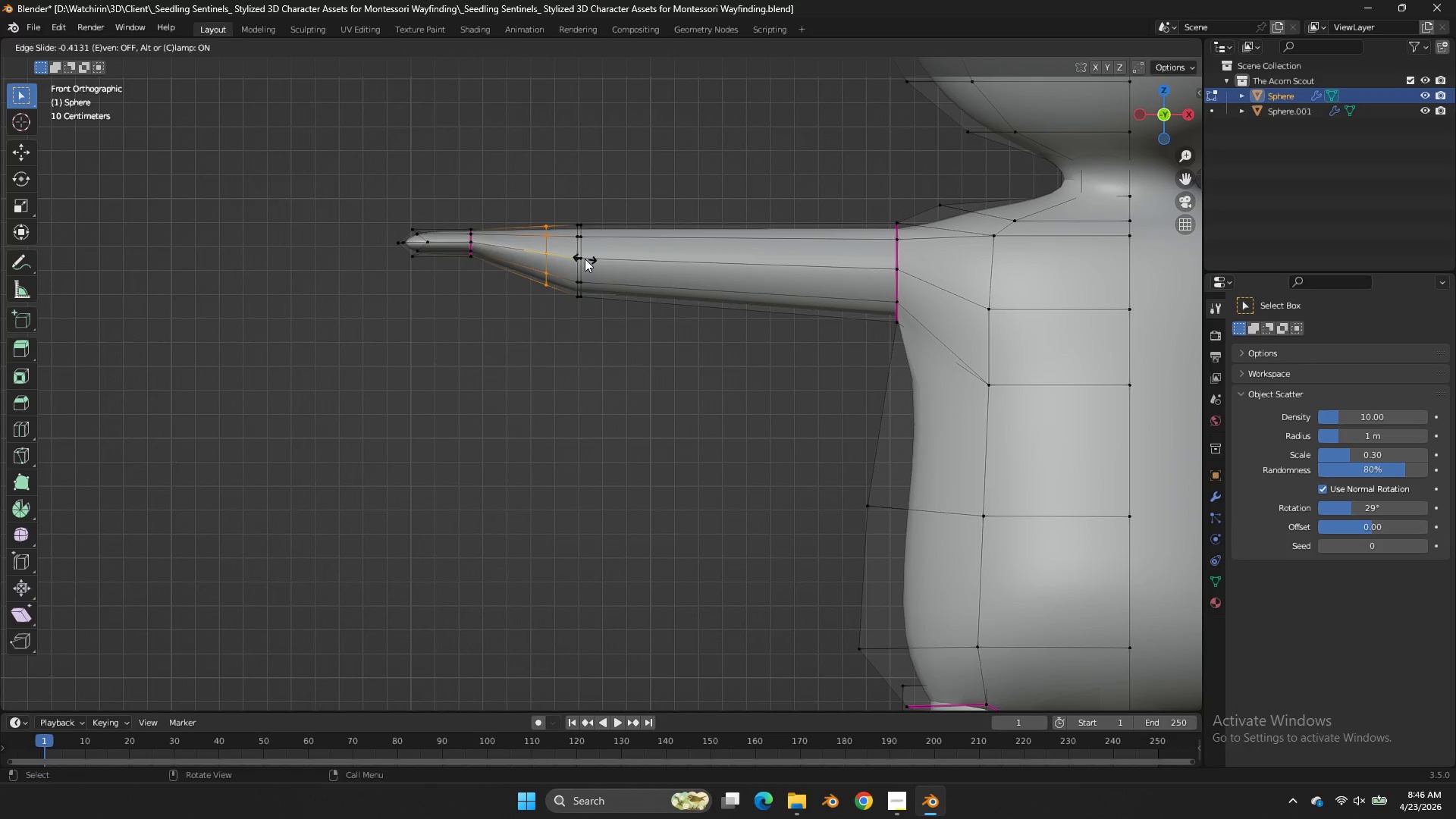 
left_click([585, 259])
 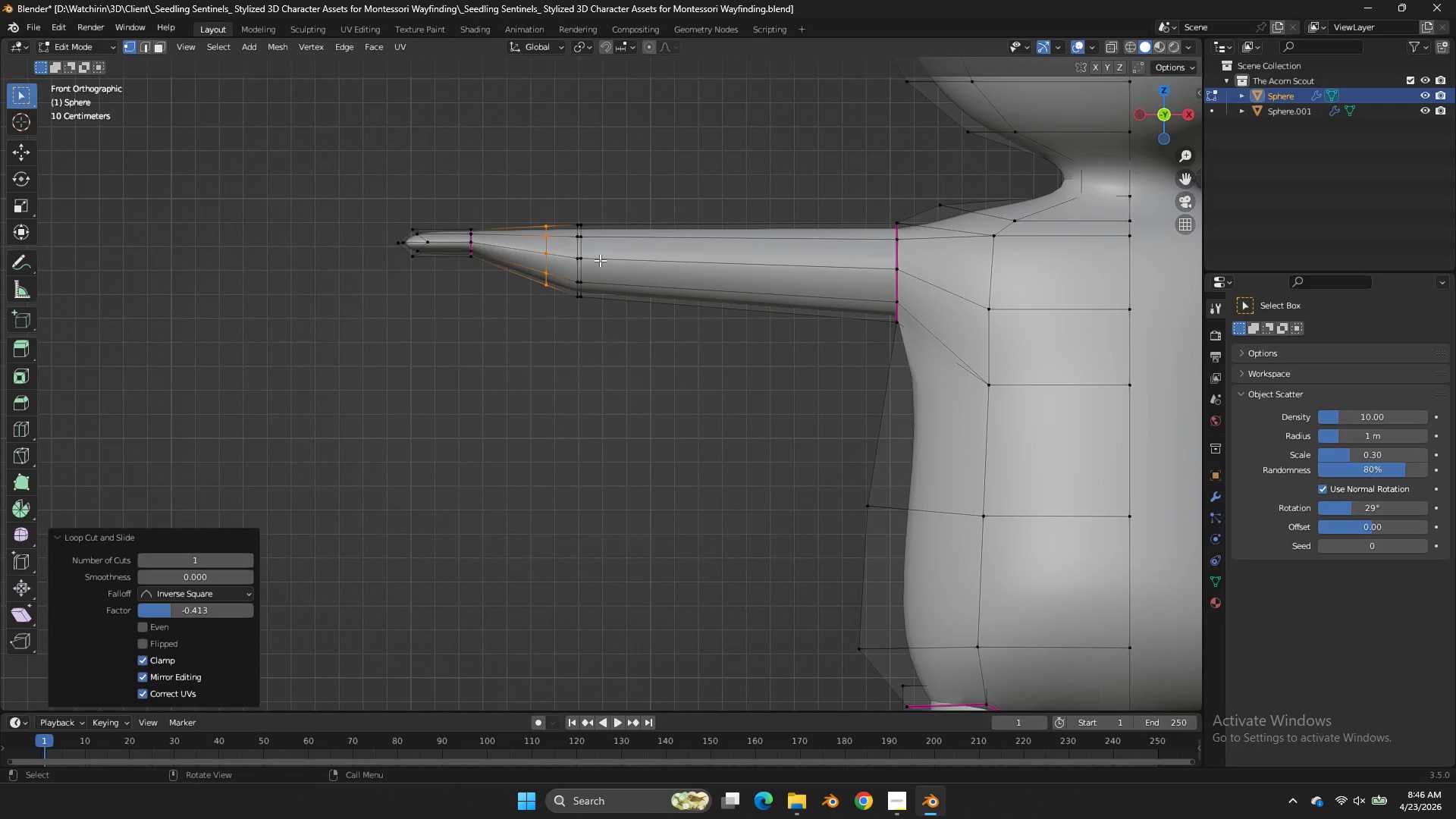 
key(Control+ControlLeft)
 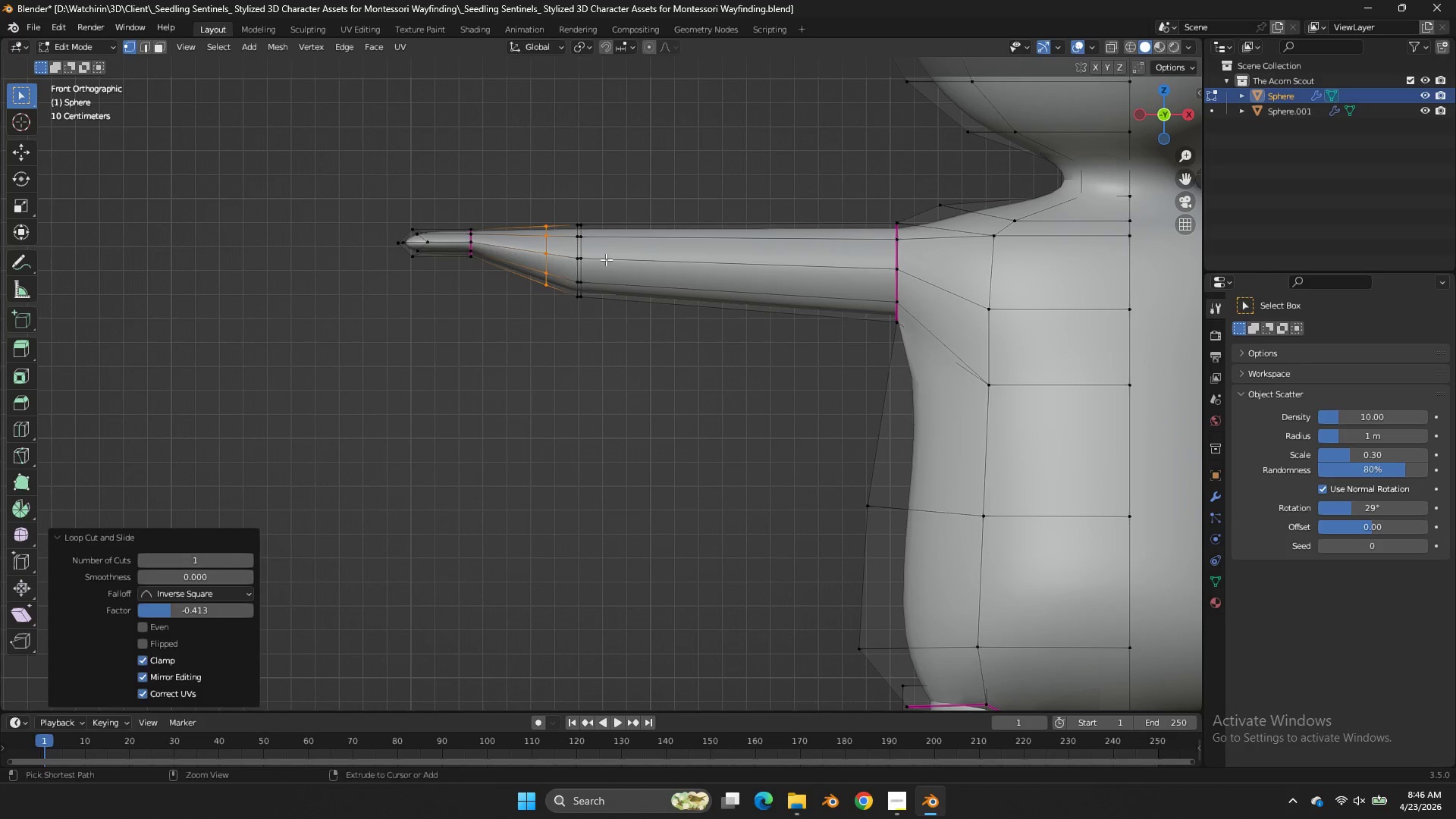 
key(Control+Z)
 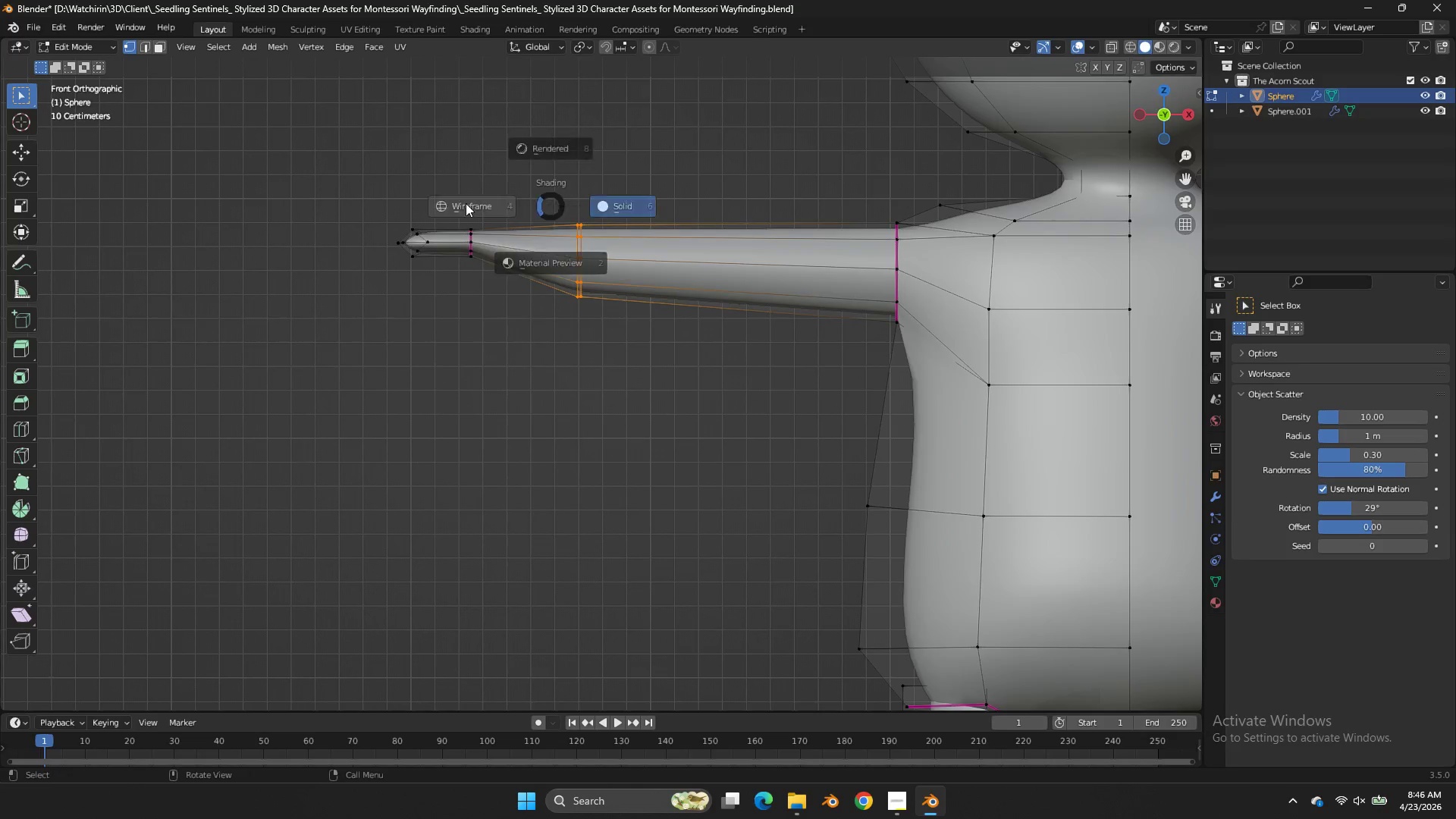 
type(zgx)
 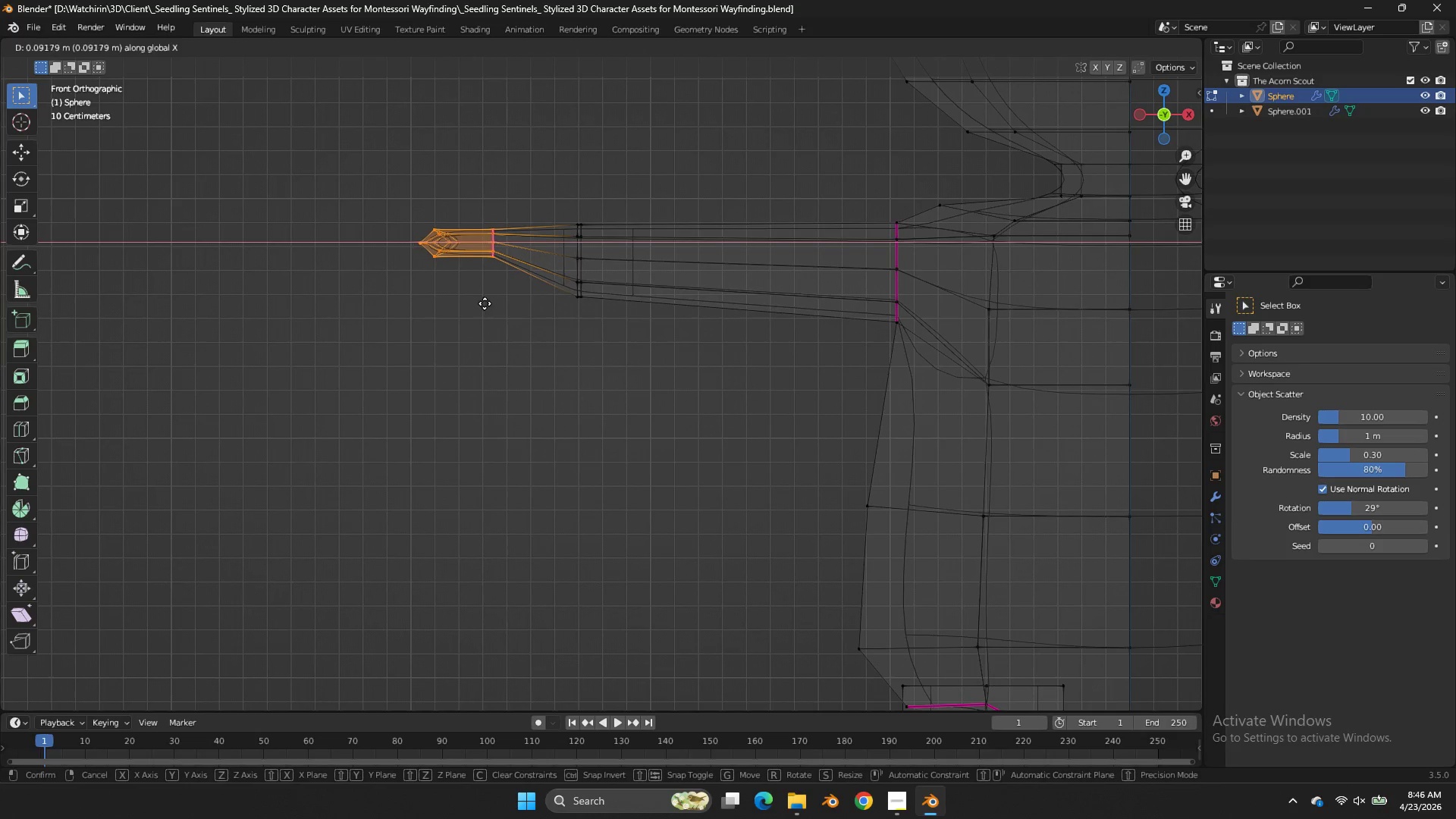 
left_click_drag(start_coordinate=[500, 186], to_coordinate=[343, 309])
 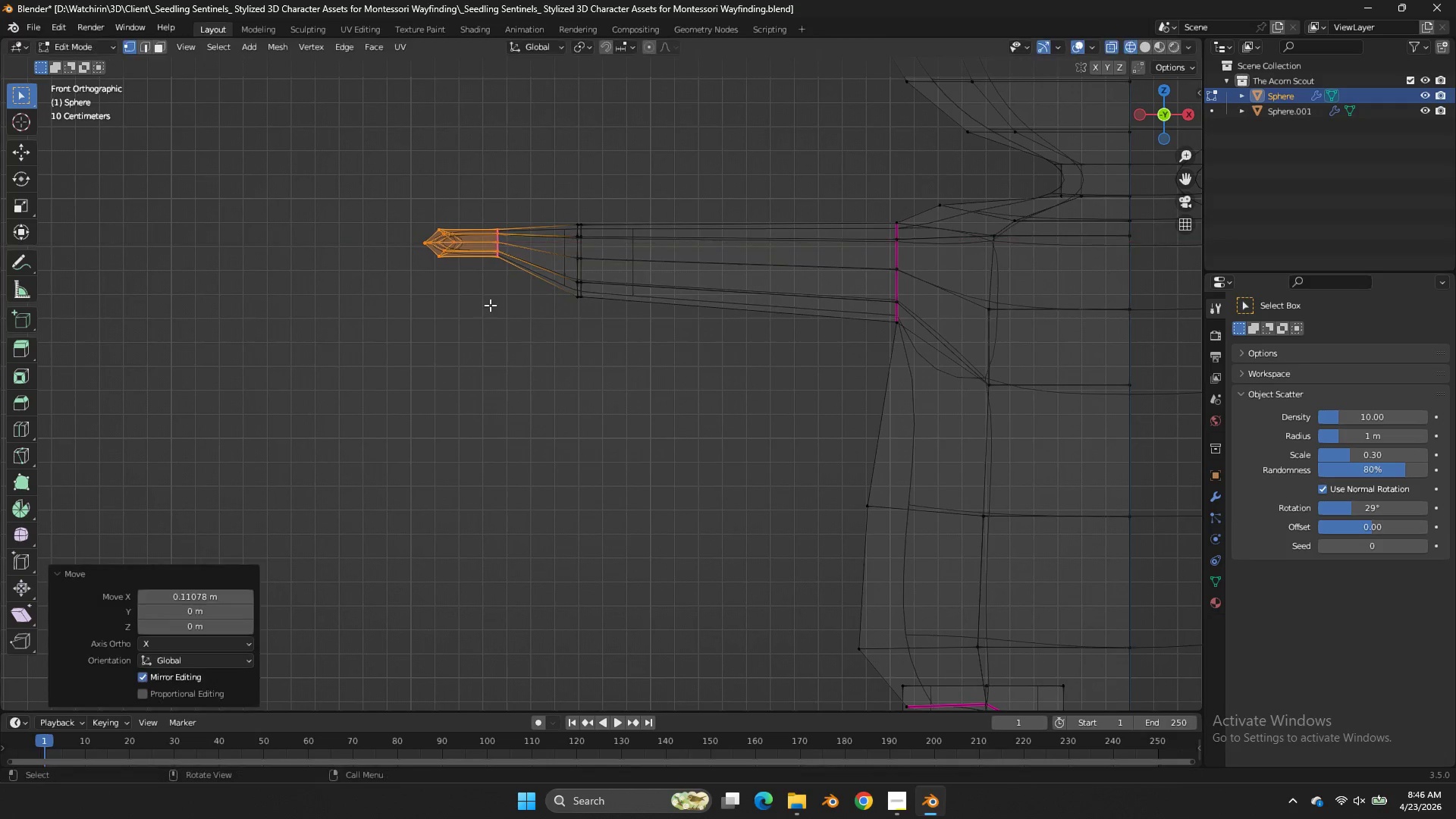 
key(Control+R)
 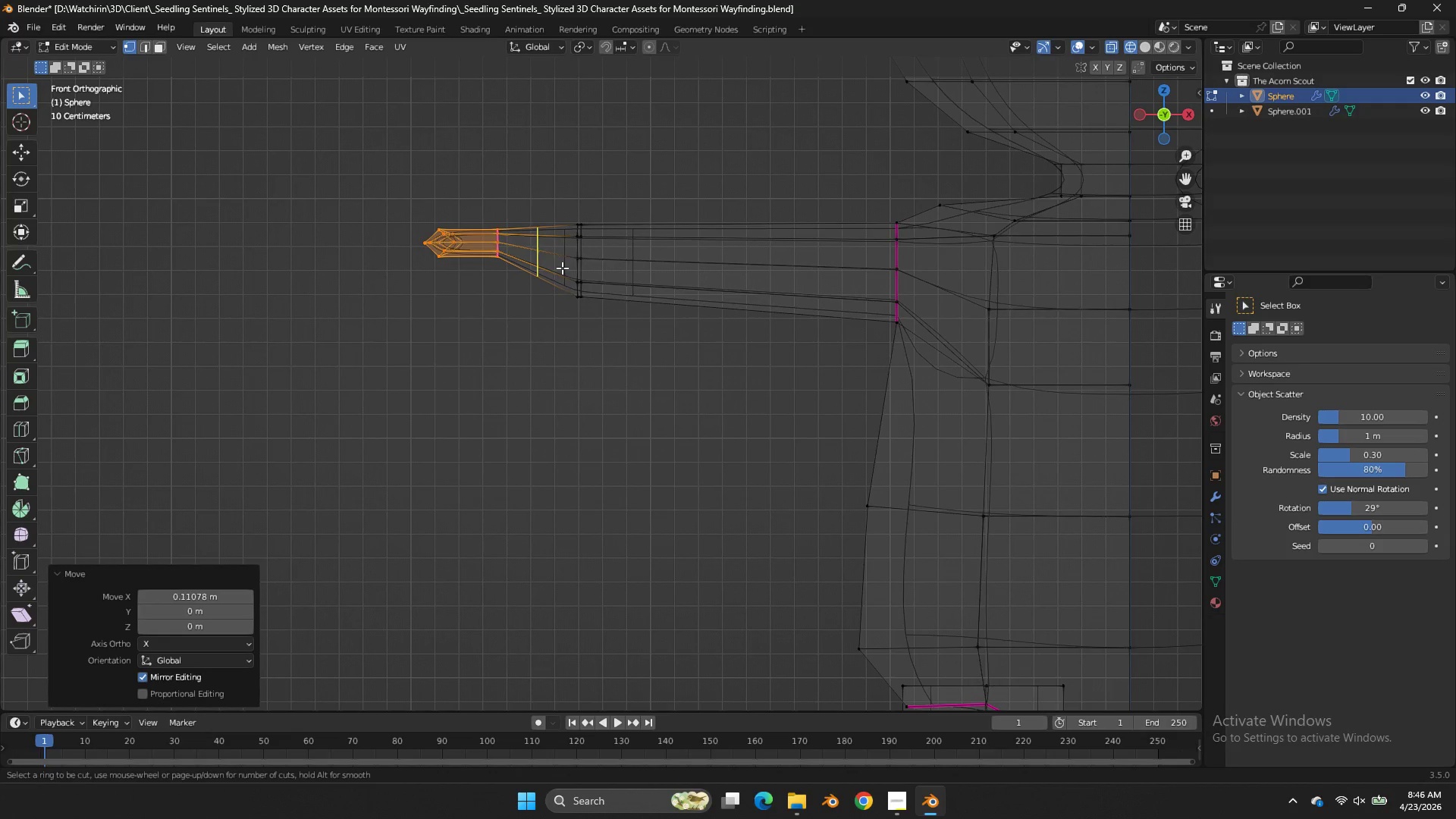 
left_click([562, 268])
 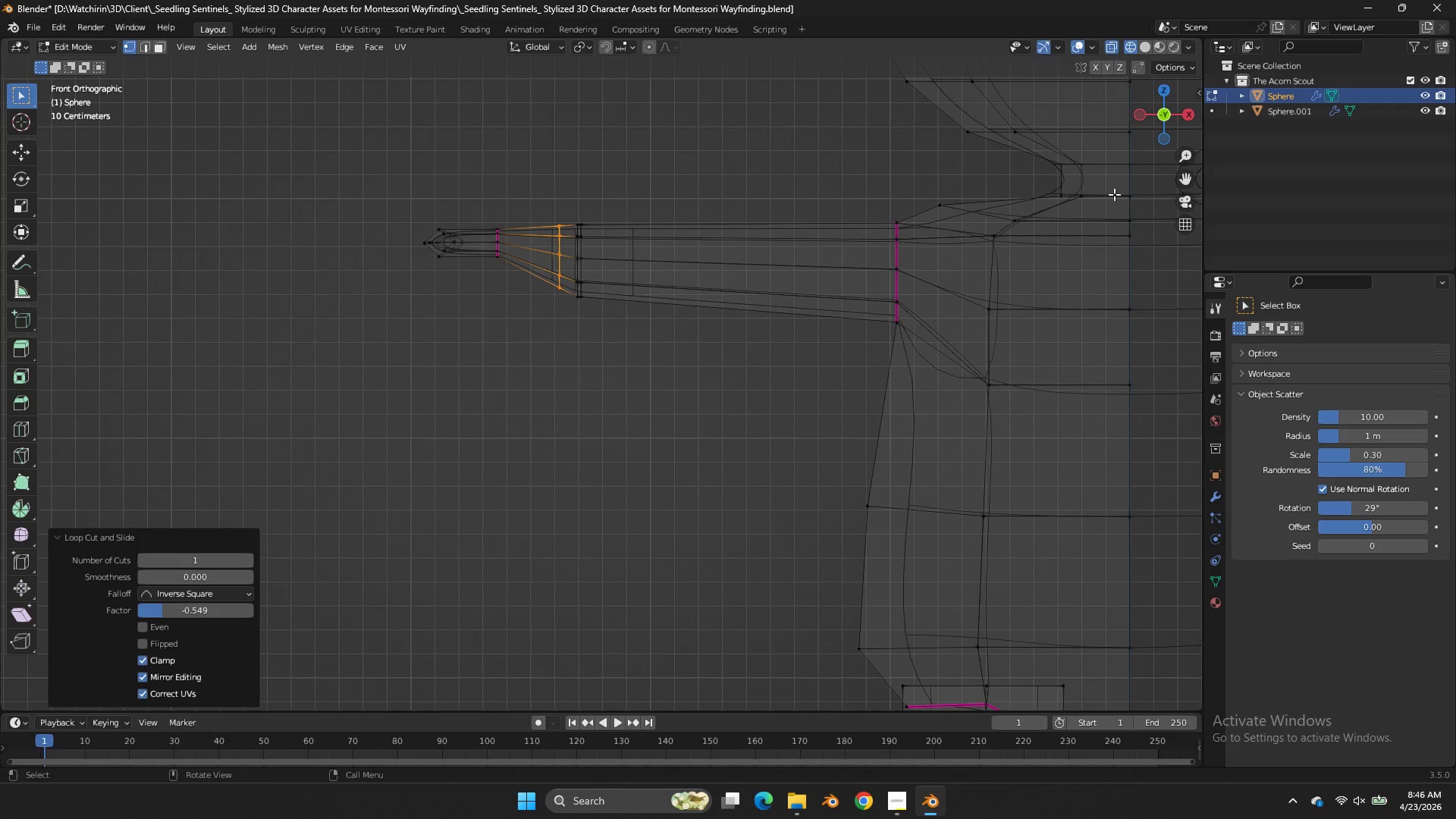 
key(Control+B)
 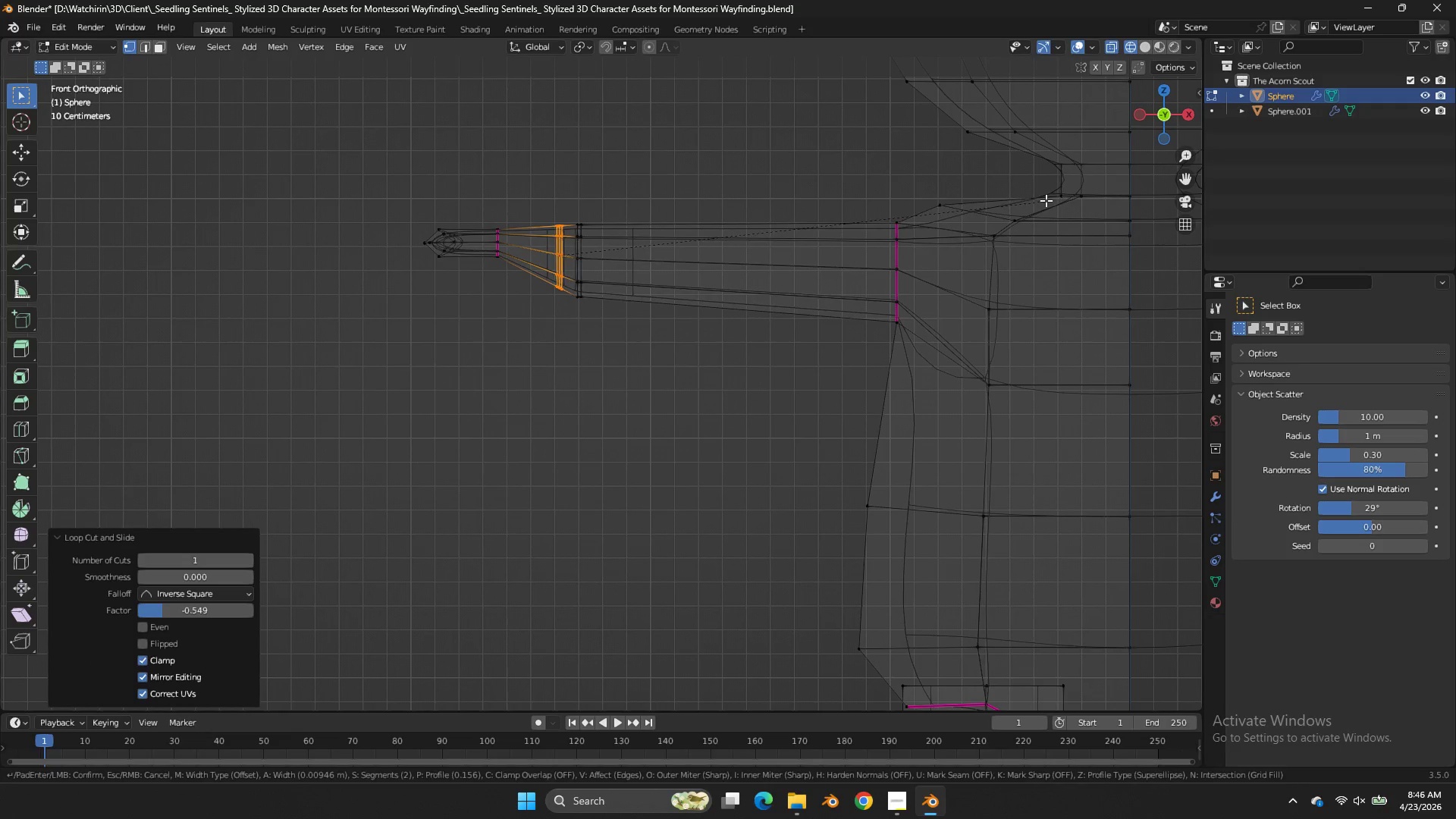 
hold_key(key=ShiftLeft, duration=2.05)
scroll: coordinate [1097, 193], scroll_direction: down, amount: 2.0
 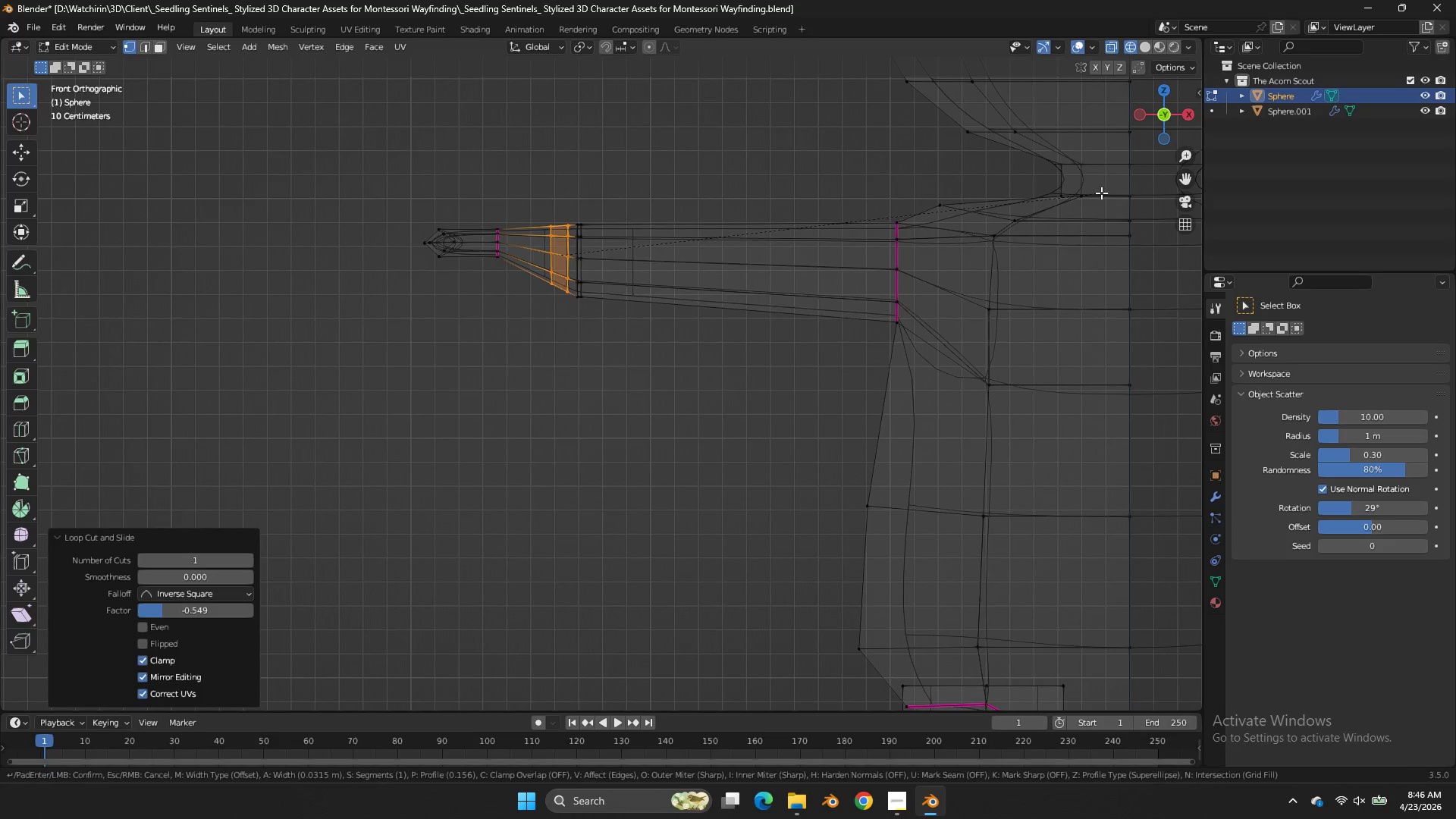 
left_click([1102, 193])
 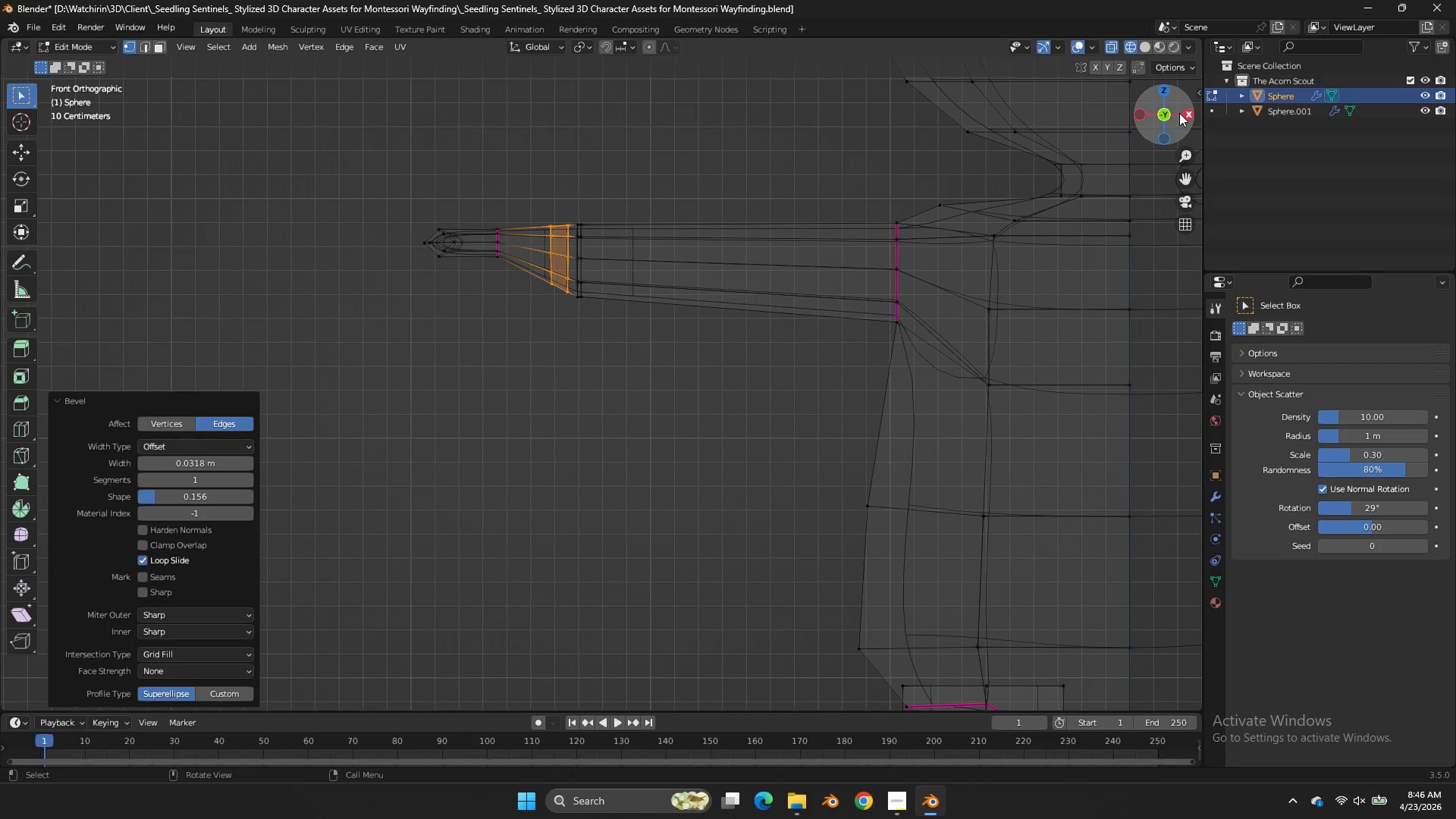 
left_click_drag(start_coordinate=[1179, 113], to_coordinate=[308, 139])
 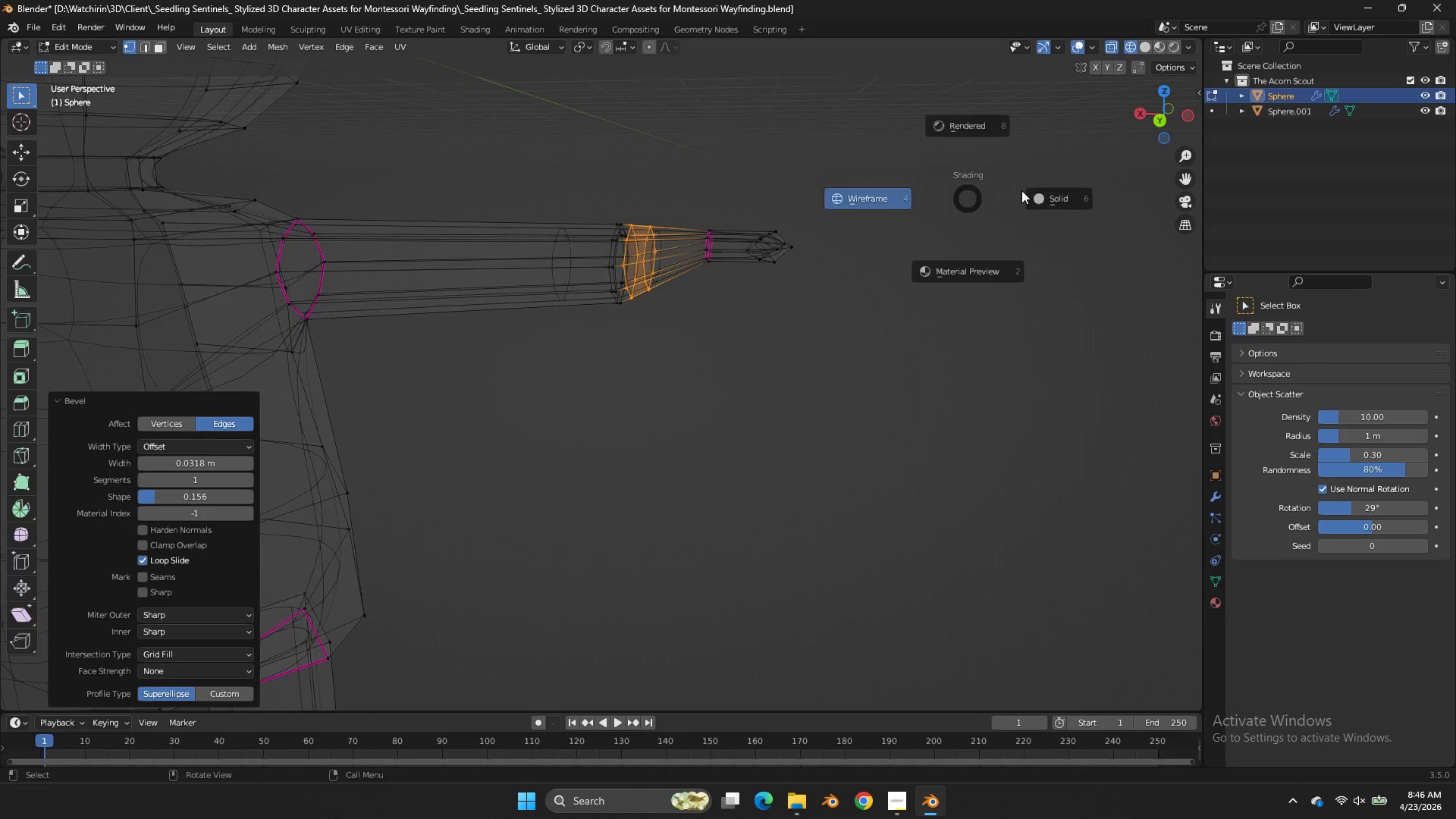 
key(Z)
 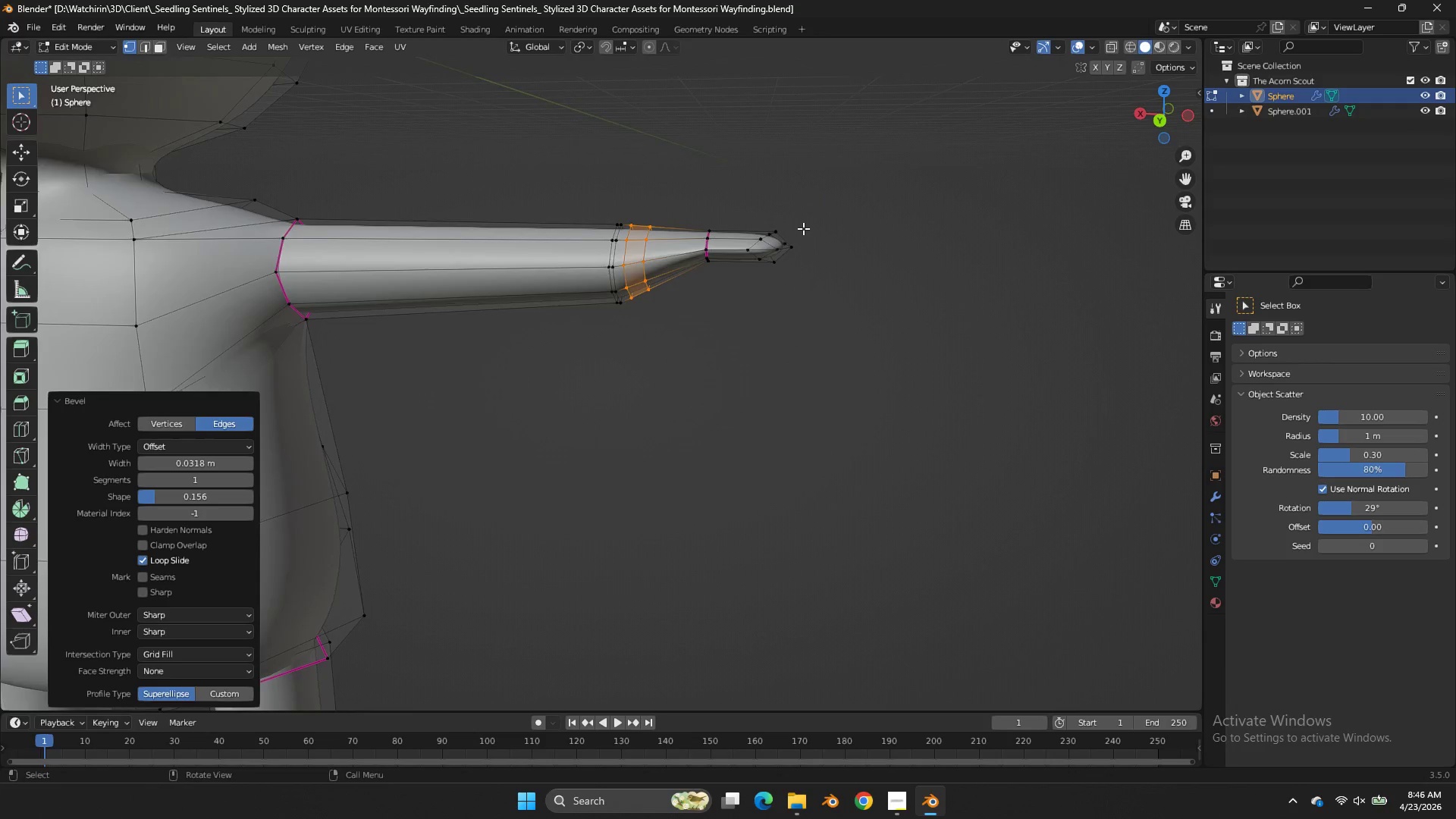 
scroll: coordinate [803, 228], scroll_direction: up, amount: 4.0
 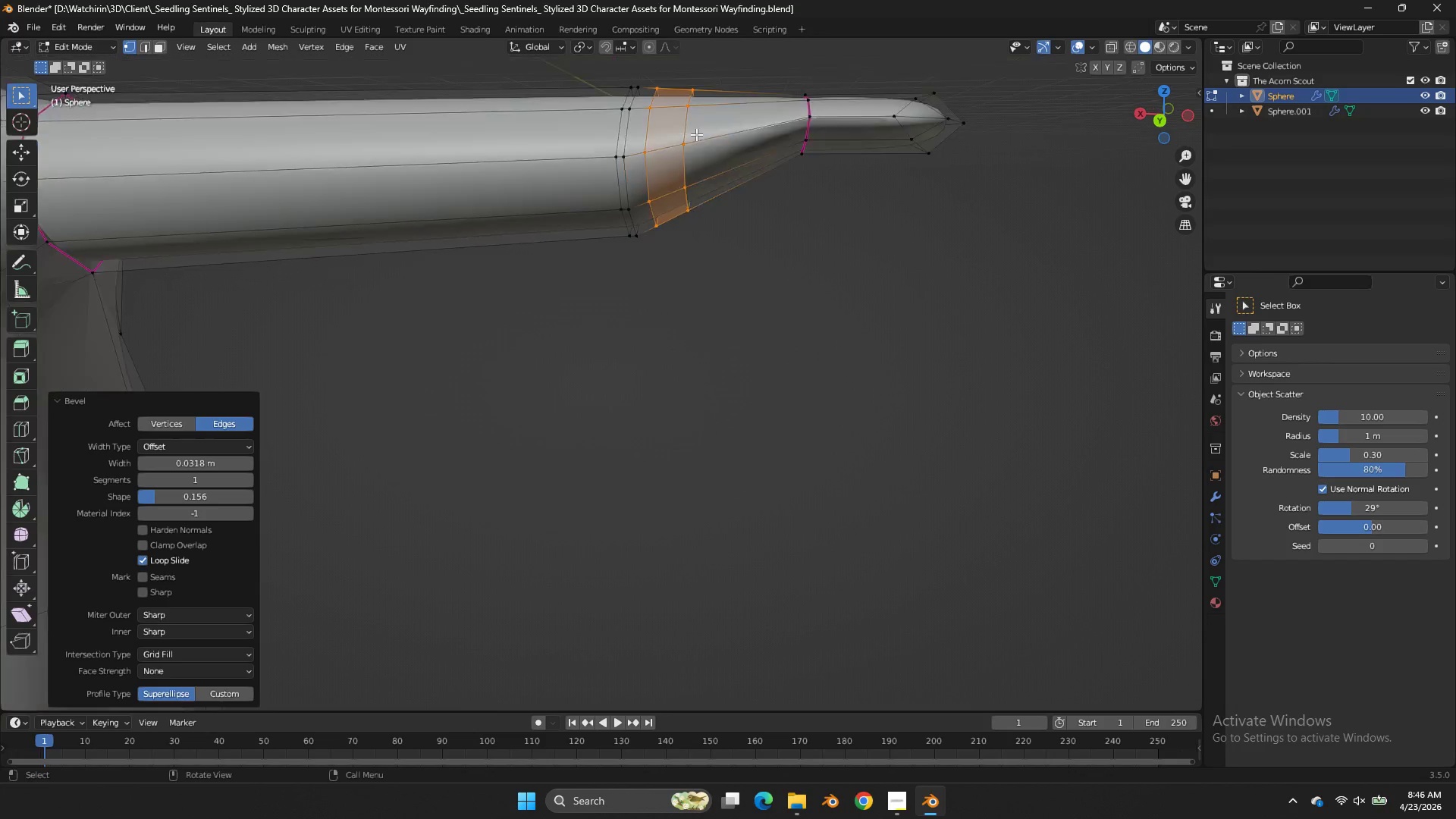 
scroll: coordinate [696, 134], scroll_direction: down, amount: 2.0
 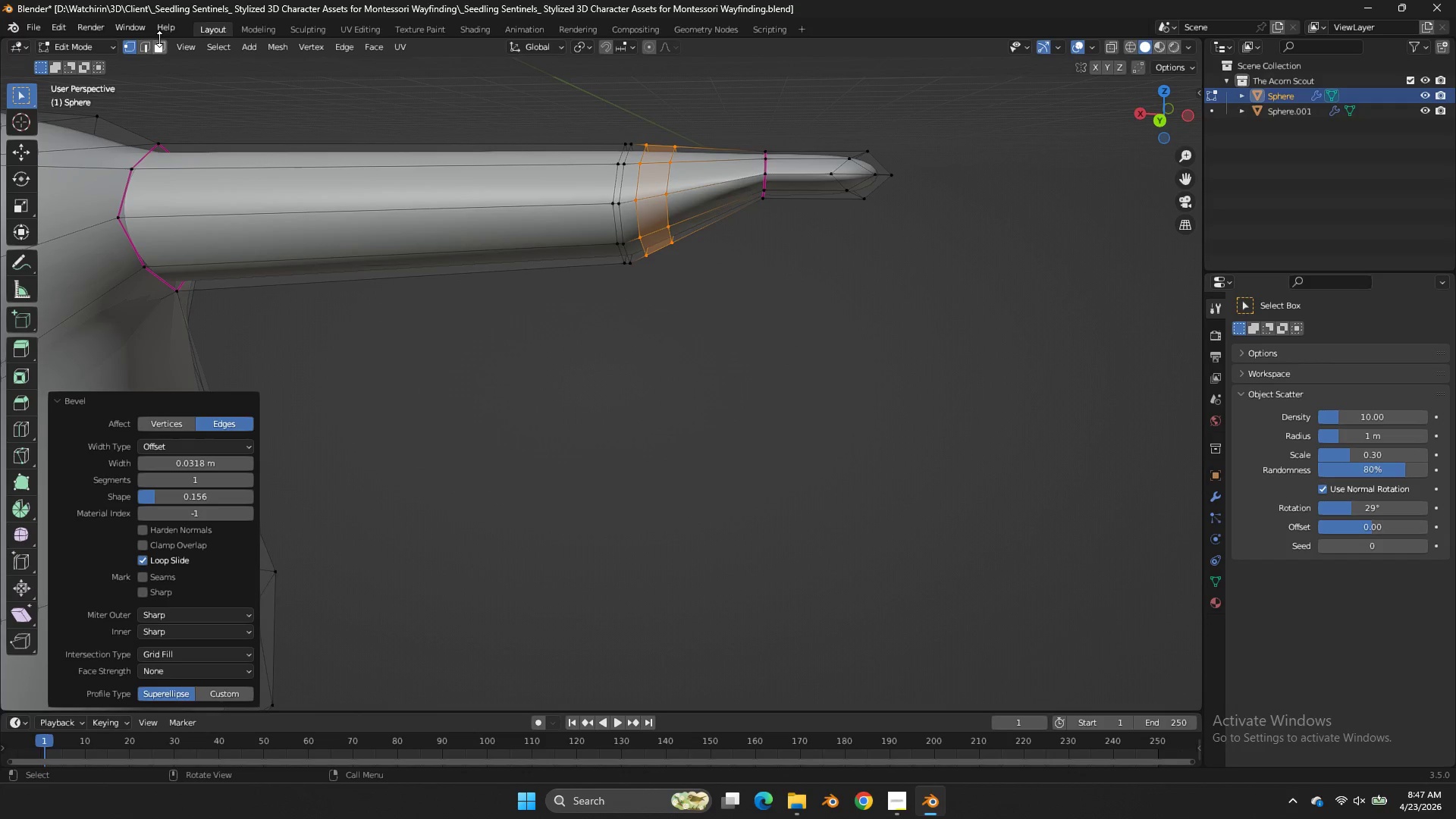 
double_click([158, 44])
 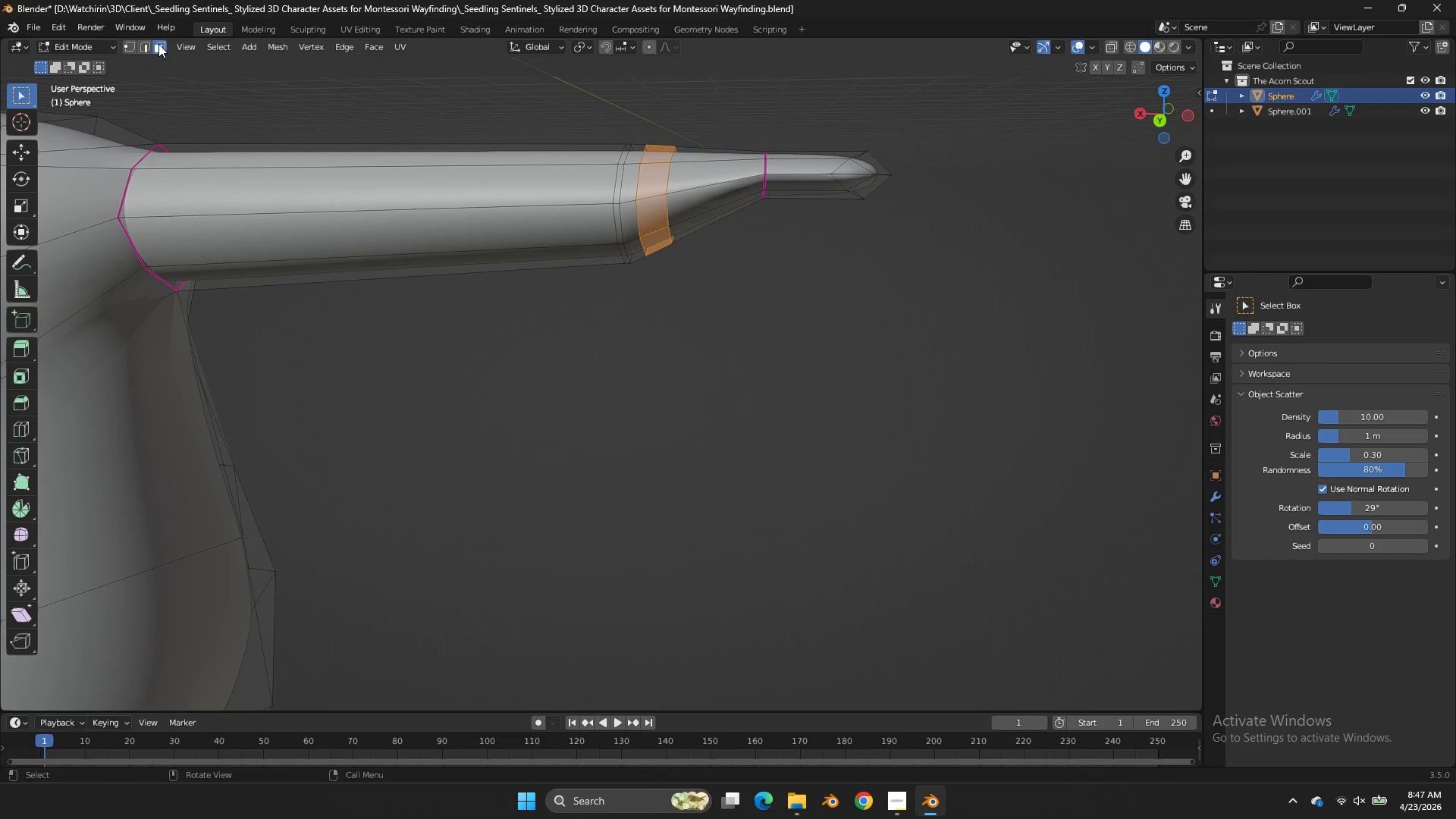 
triple_click([158, 44])
 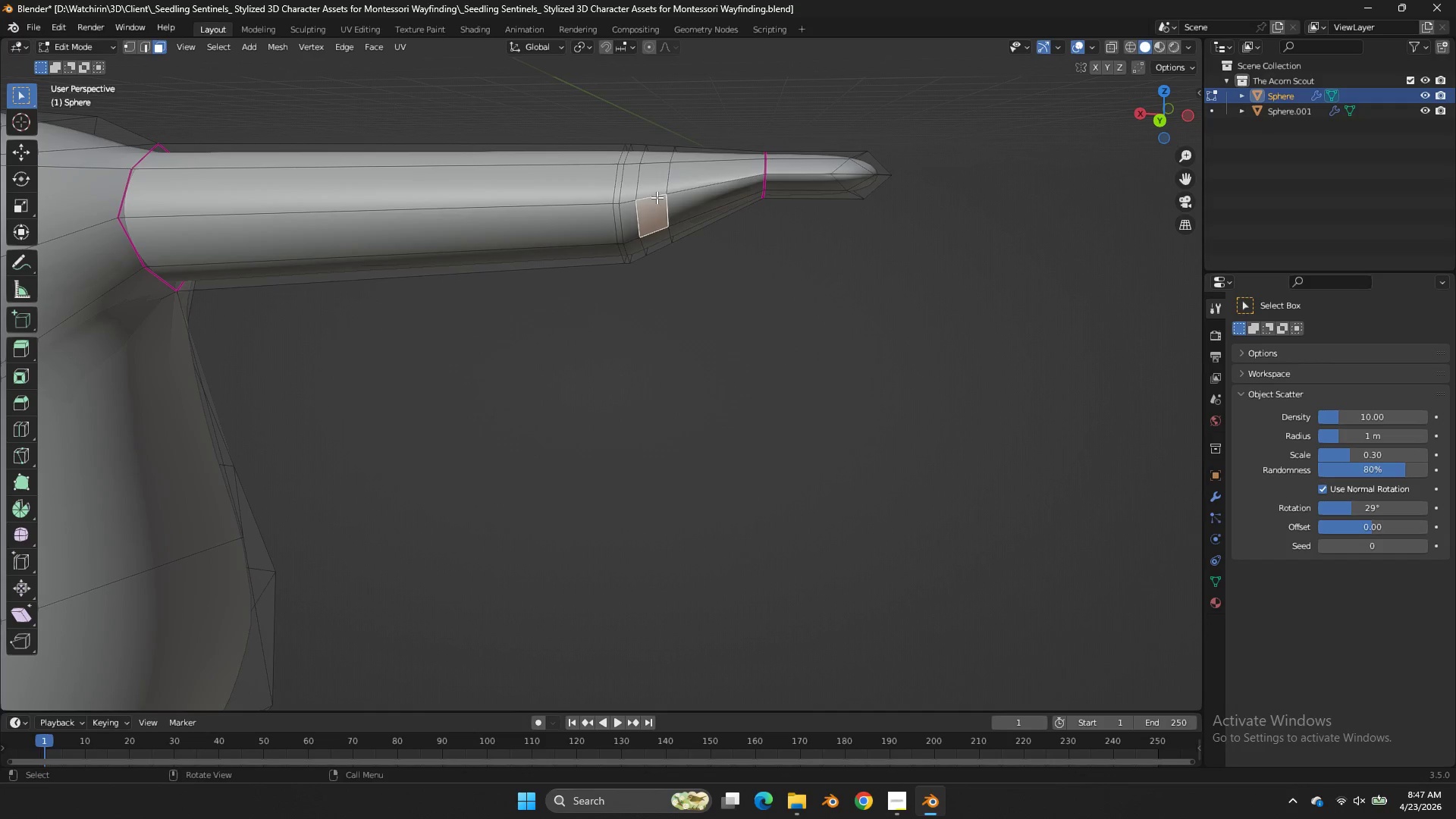 
hold_key(key=ShiftLeft, duration=1.19)
left_click([655, 180])
 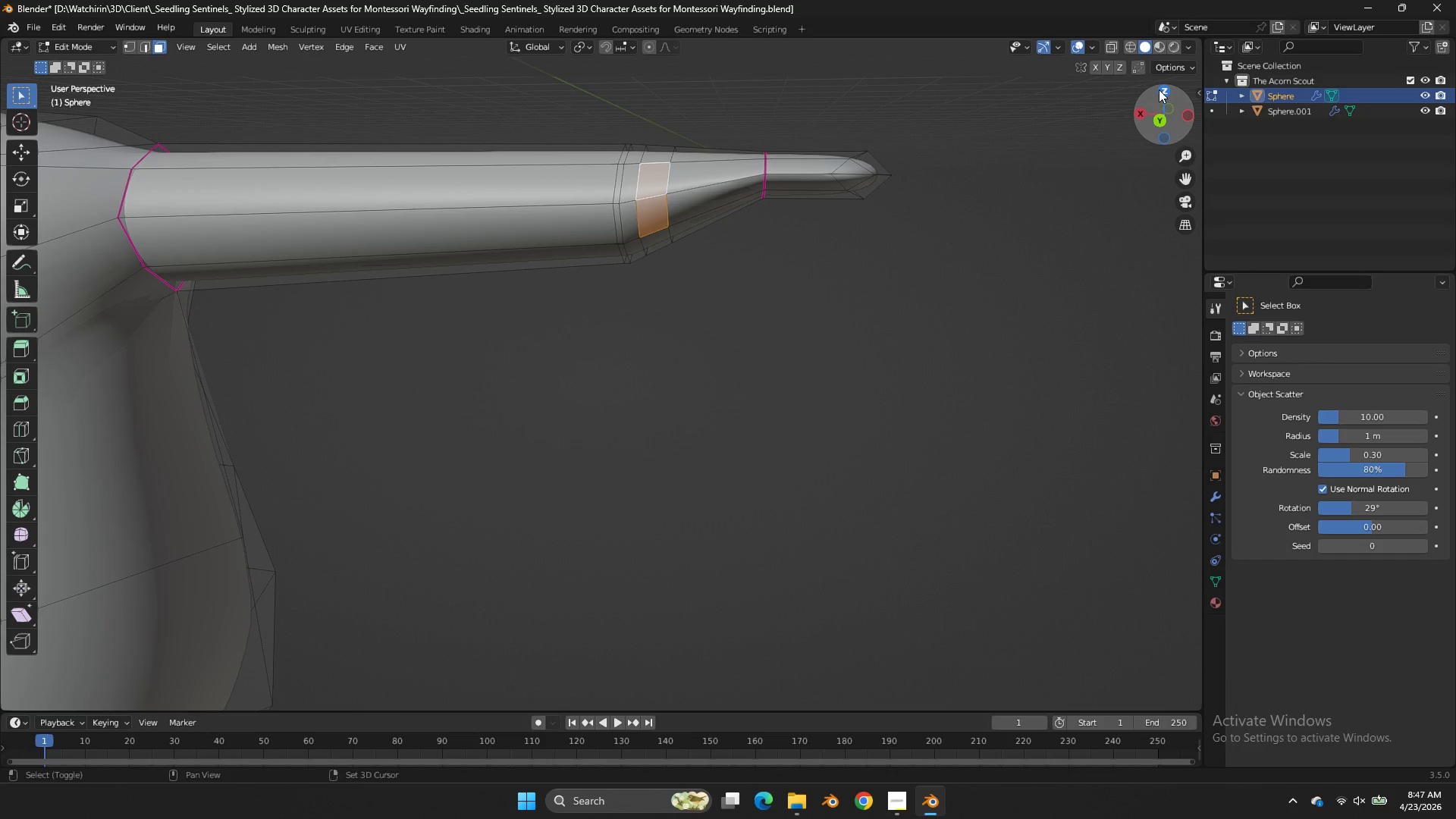 
left_click([1159, 89])
 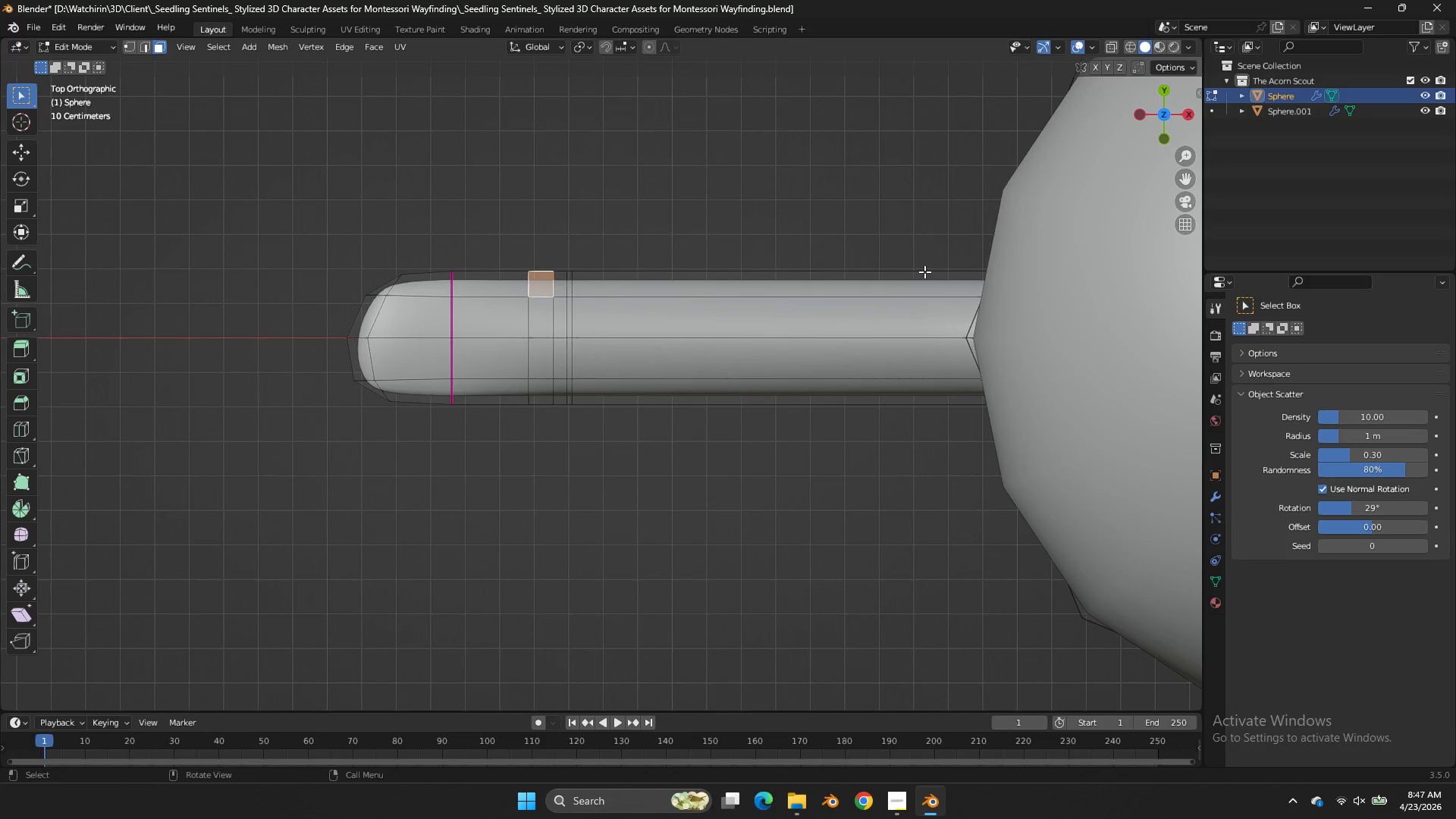 
key(E)
 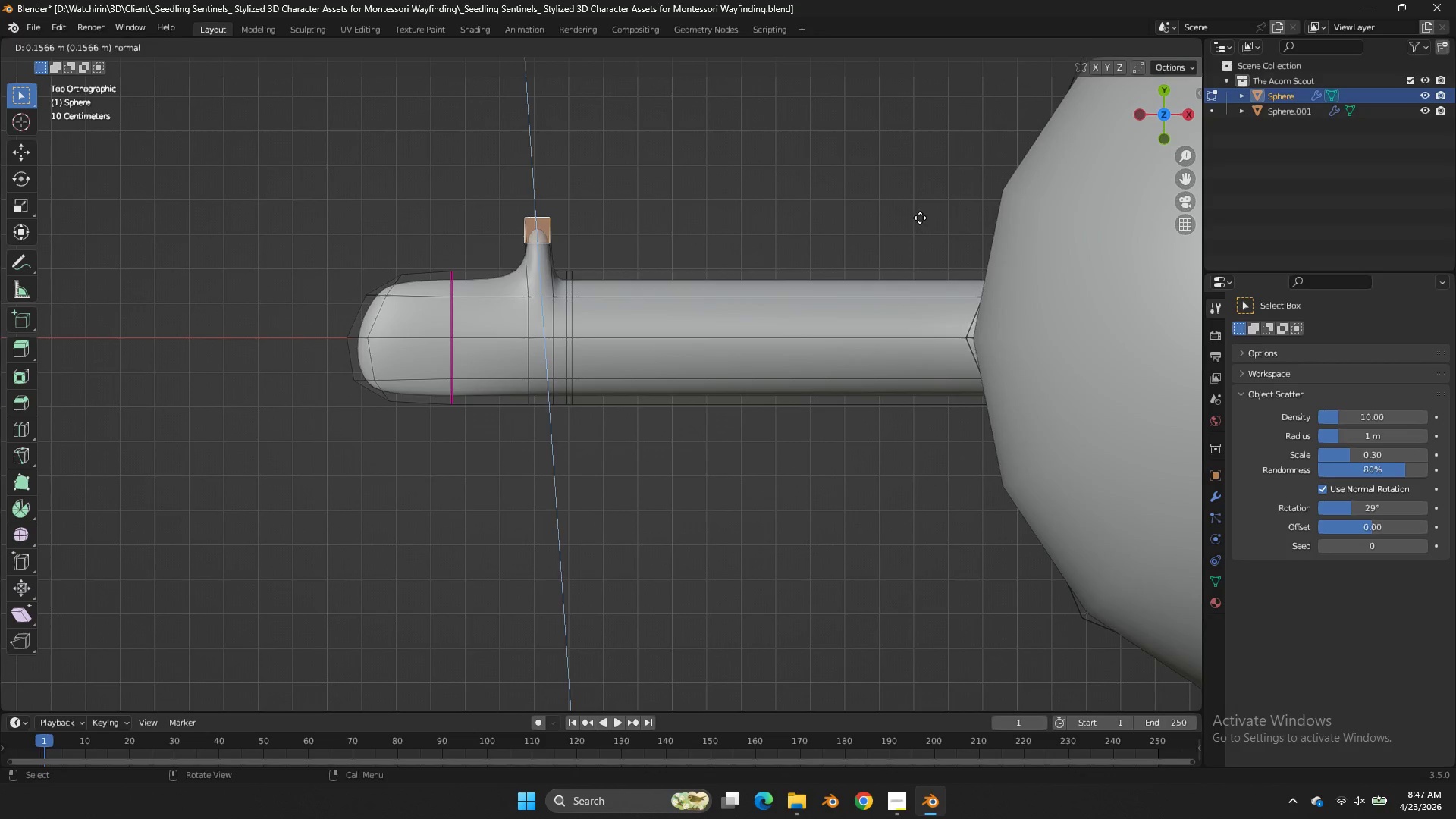 
left_click([920, 218])
 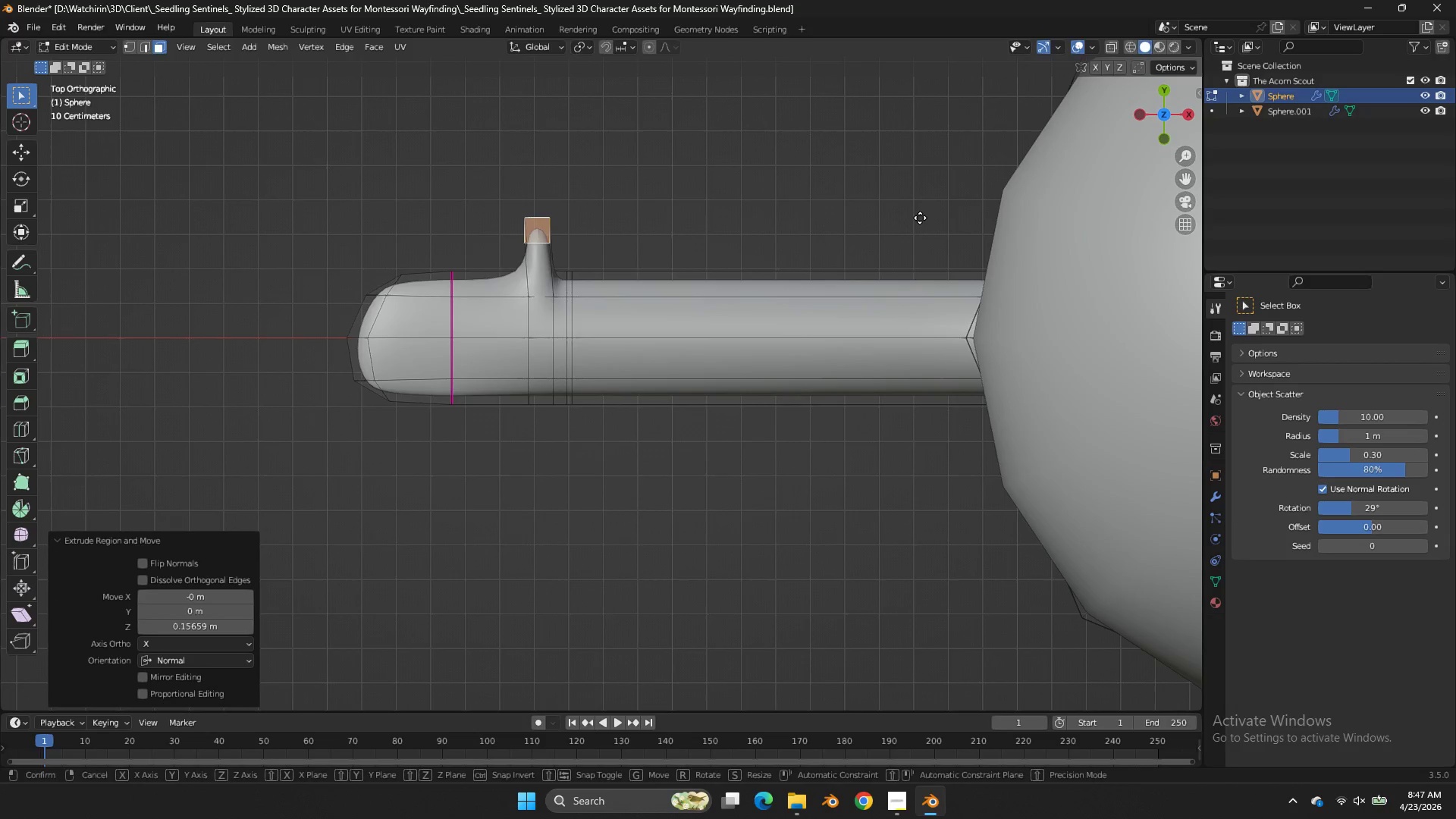 
key(G)
 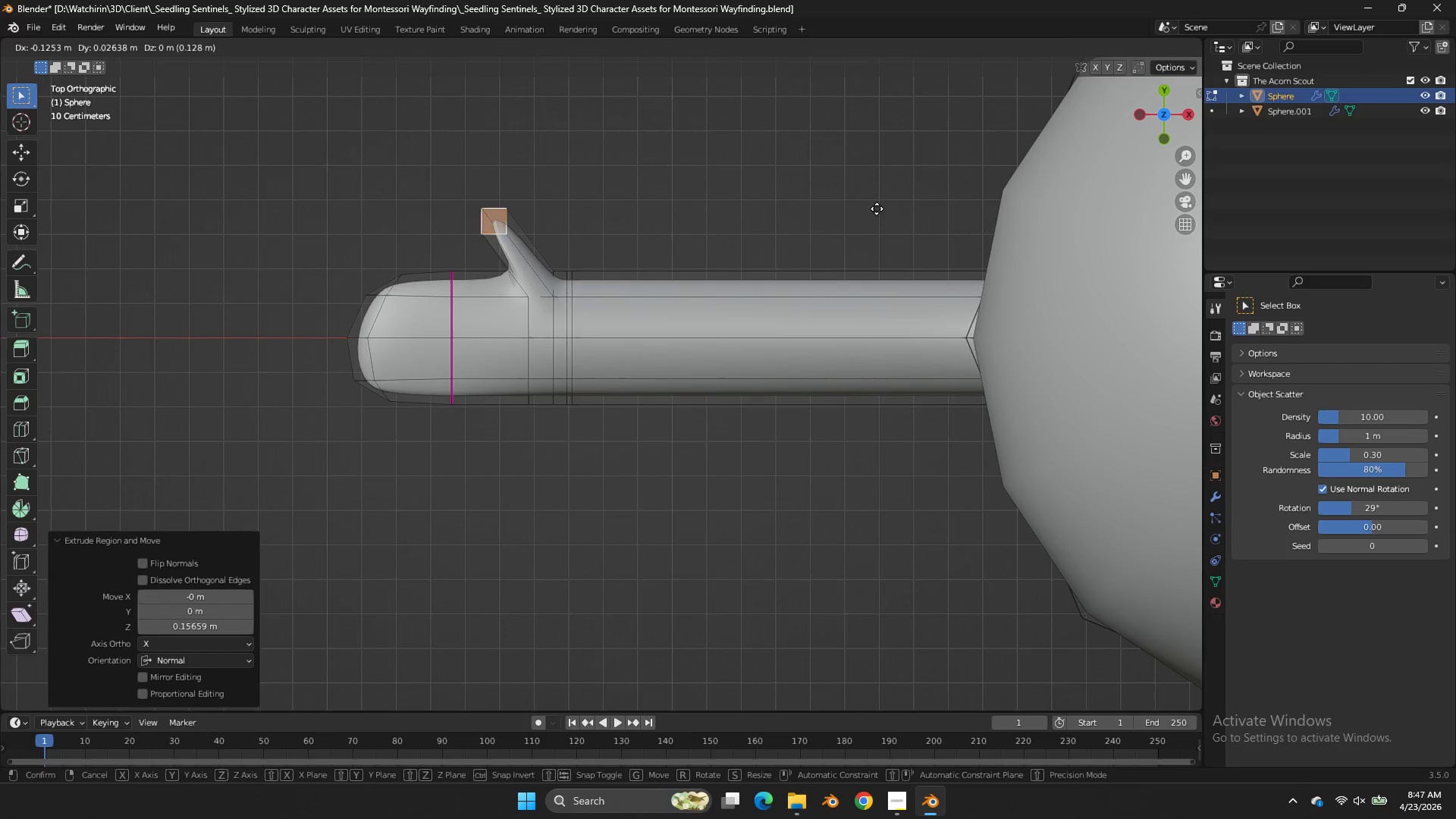 
left_click([875, 209])
 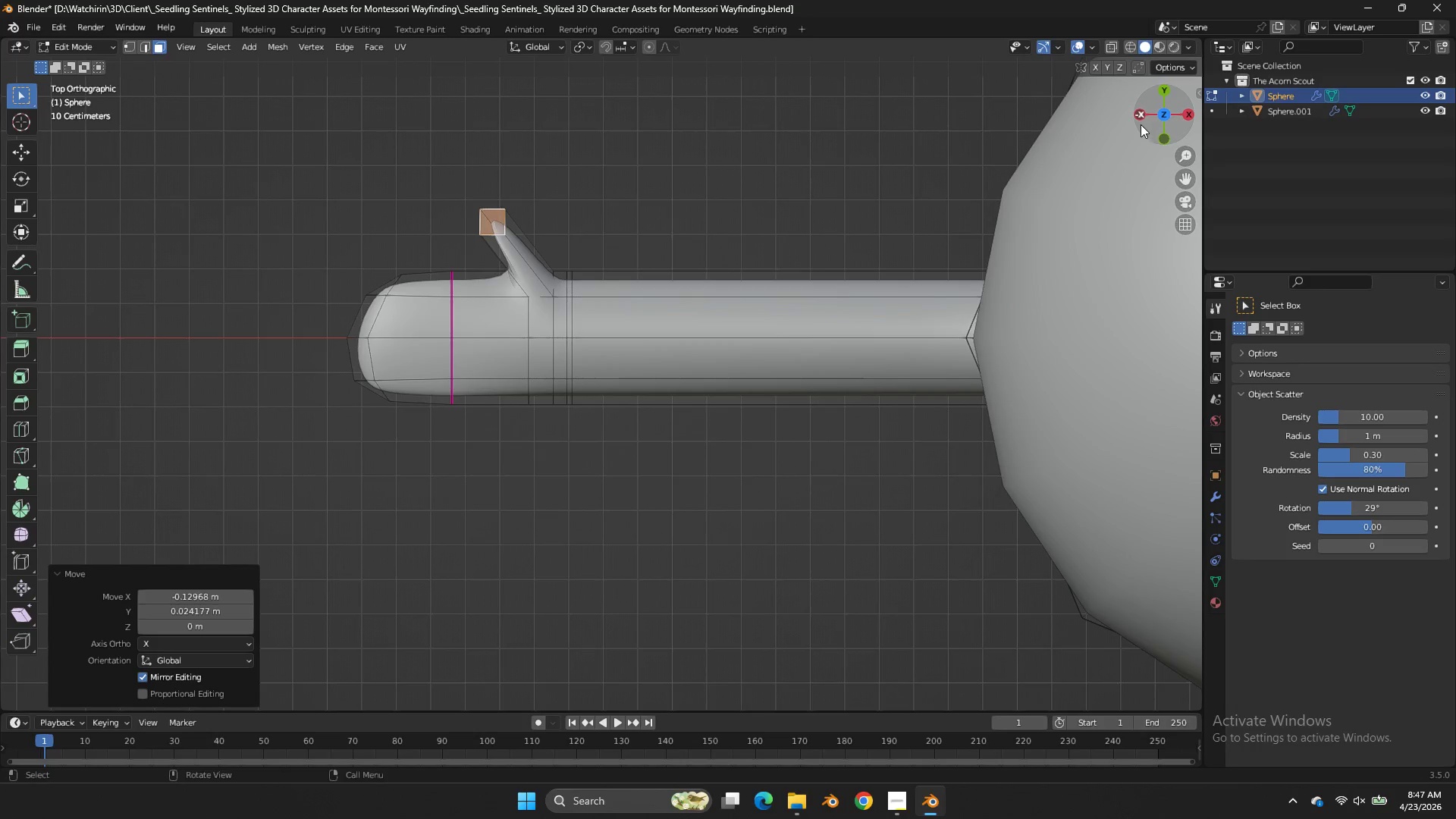 
left_click([1141, 123])
 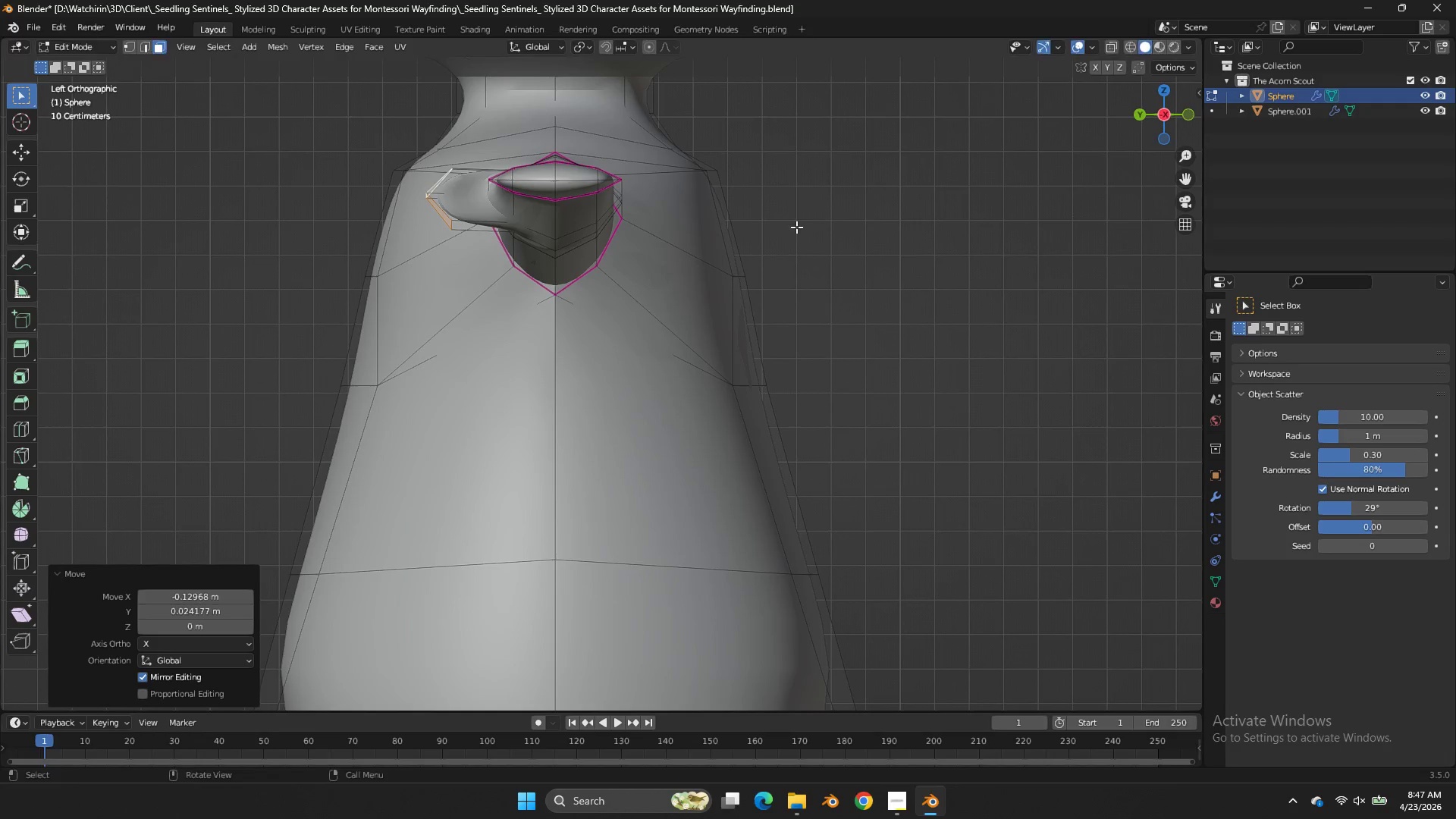 
type(gz)
 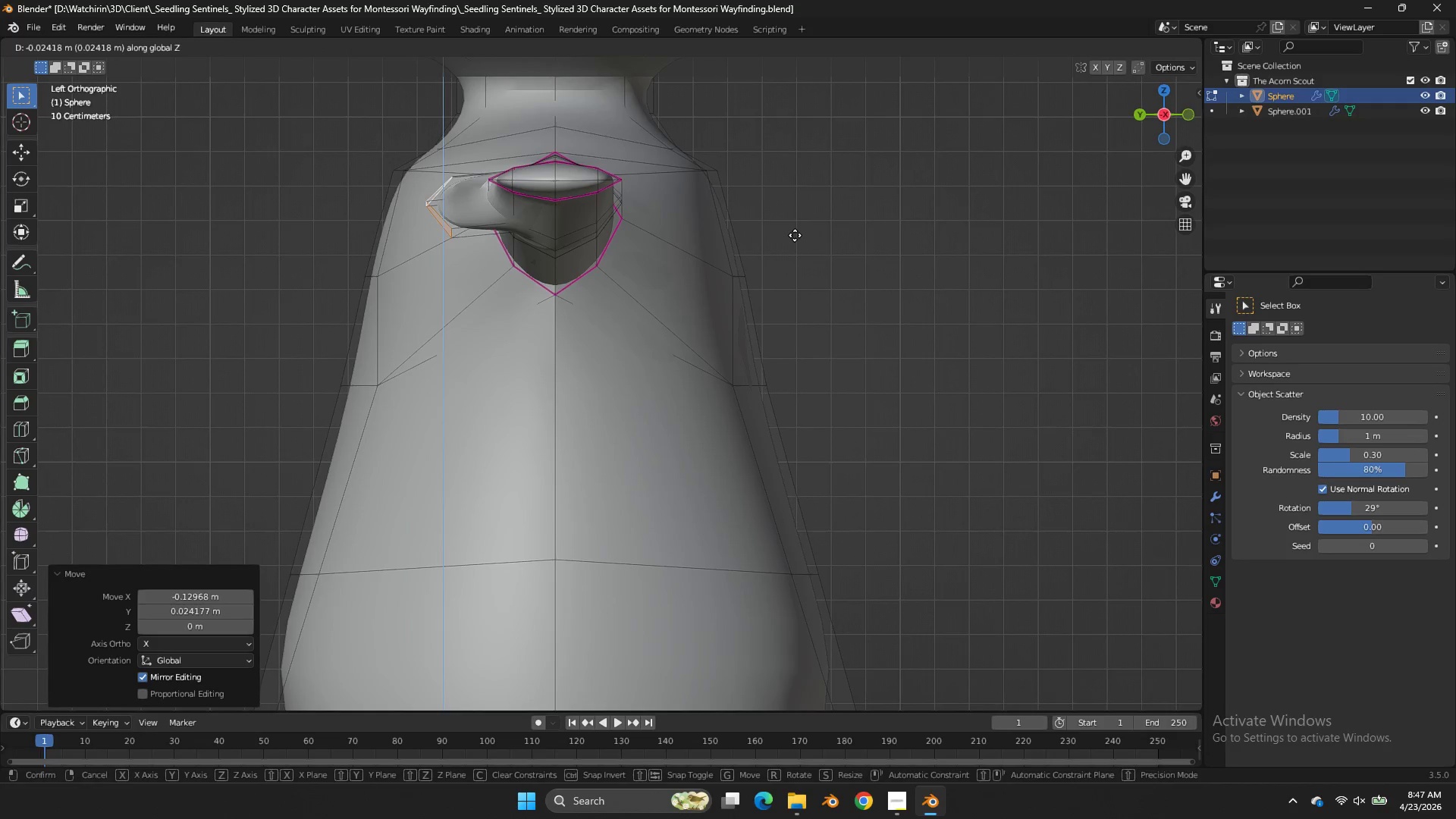 
left_click([795, 235])
 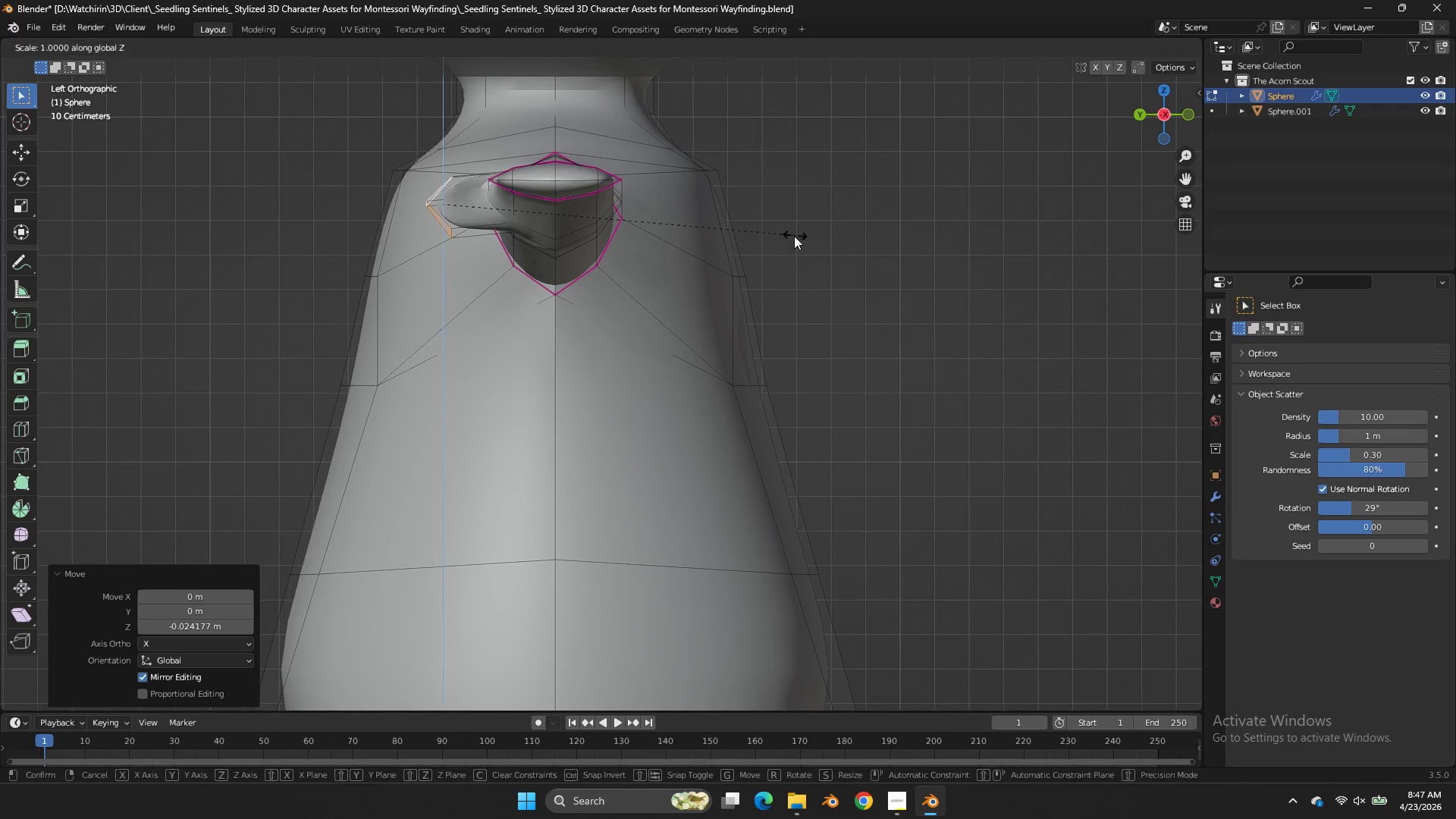 
type(sz)
 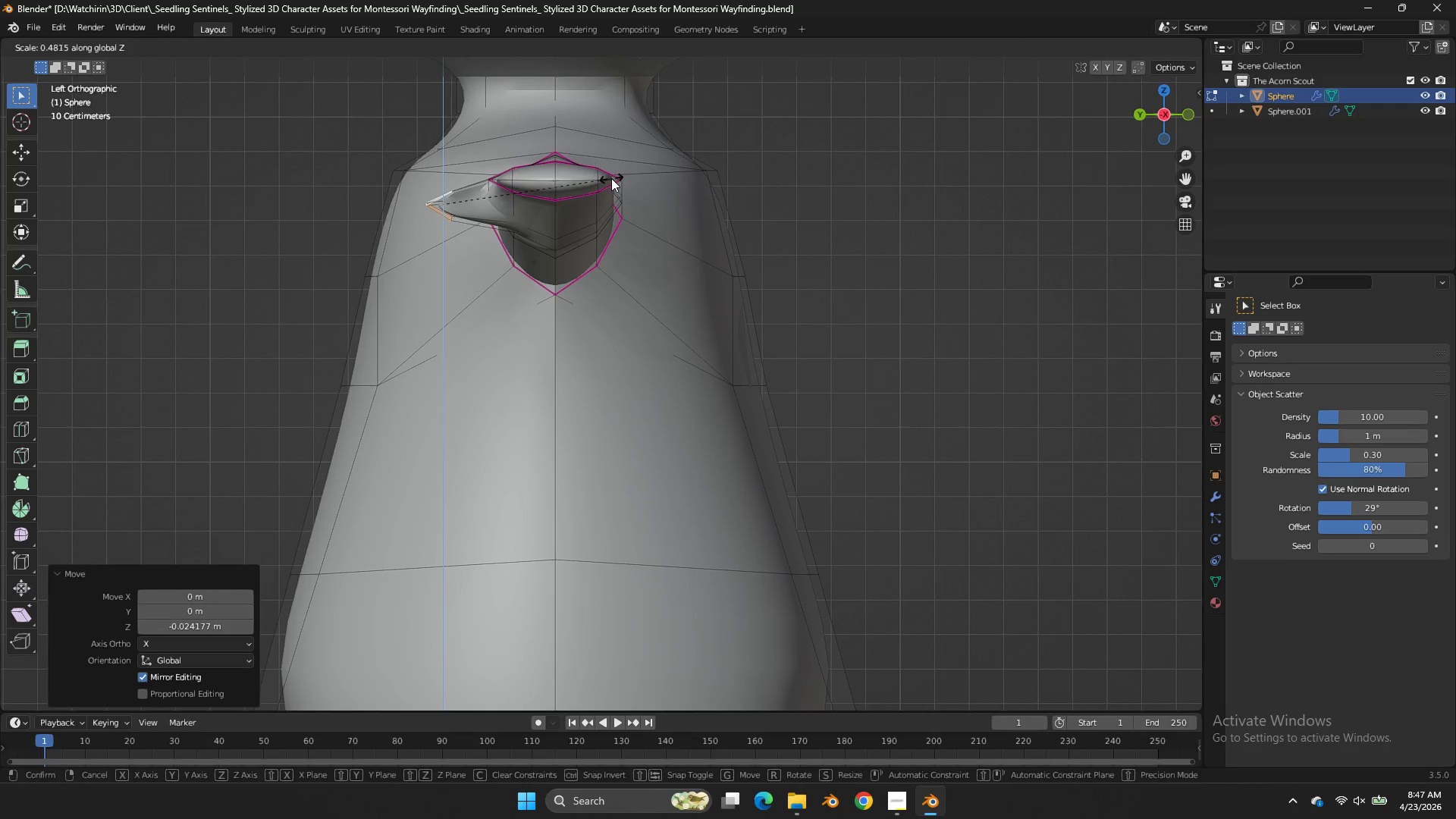 
left_click([611, 178])
 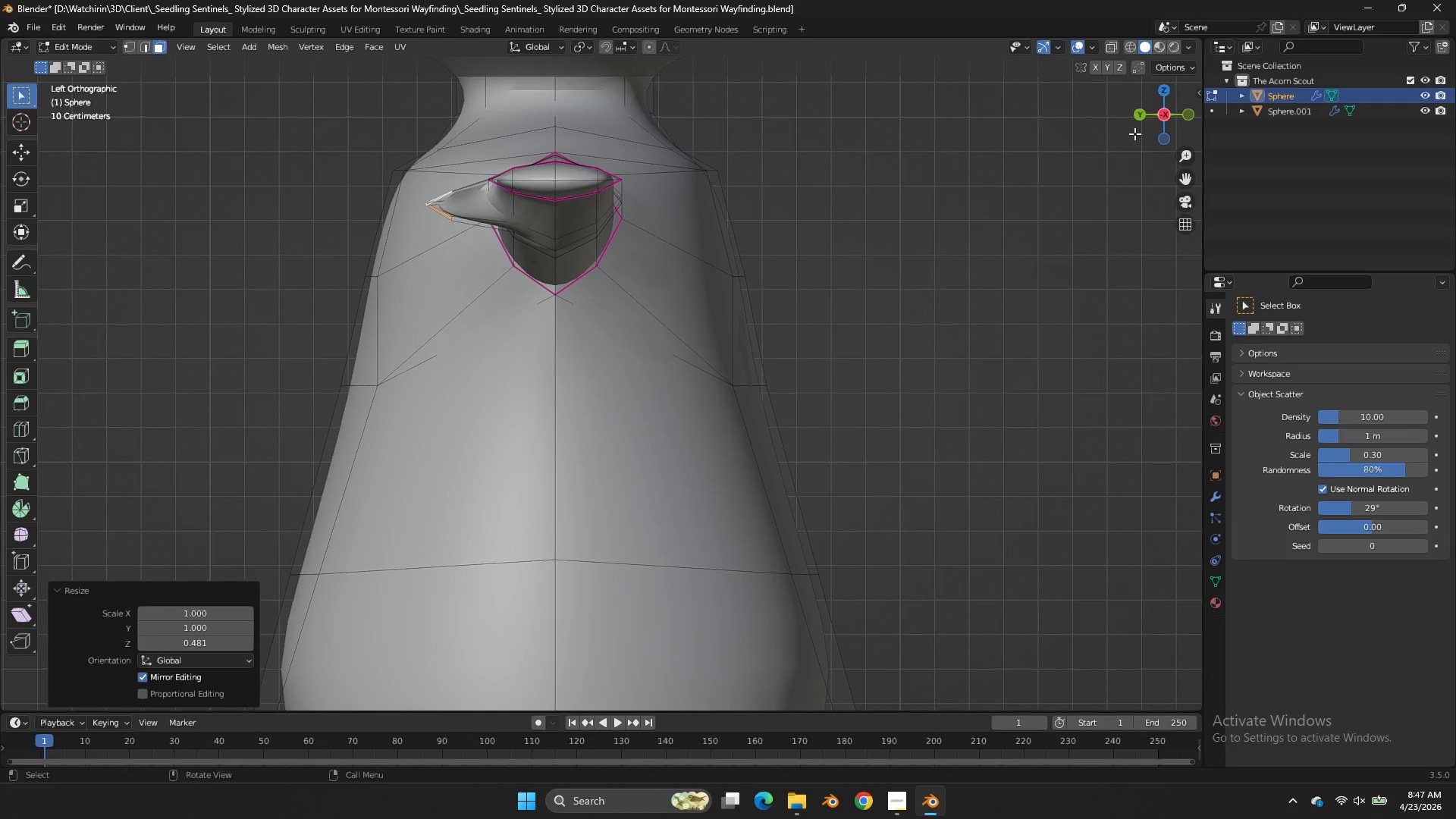 
left_click_drag(start_coordinate=[1148, 117], to_coordinate=[7, 172])
 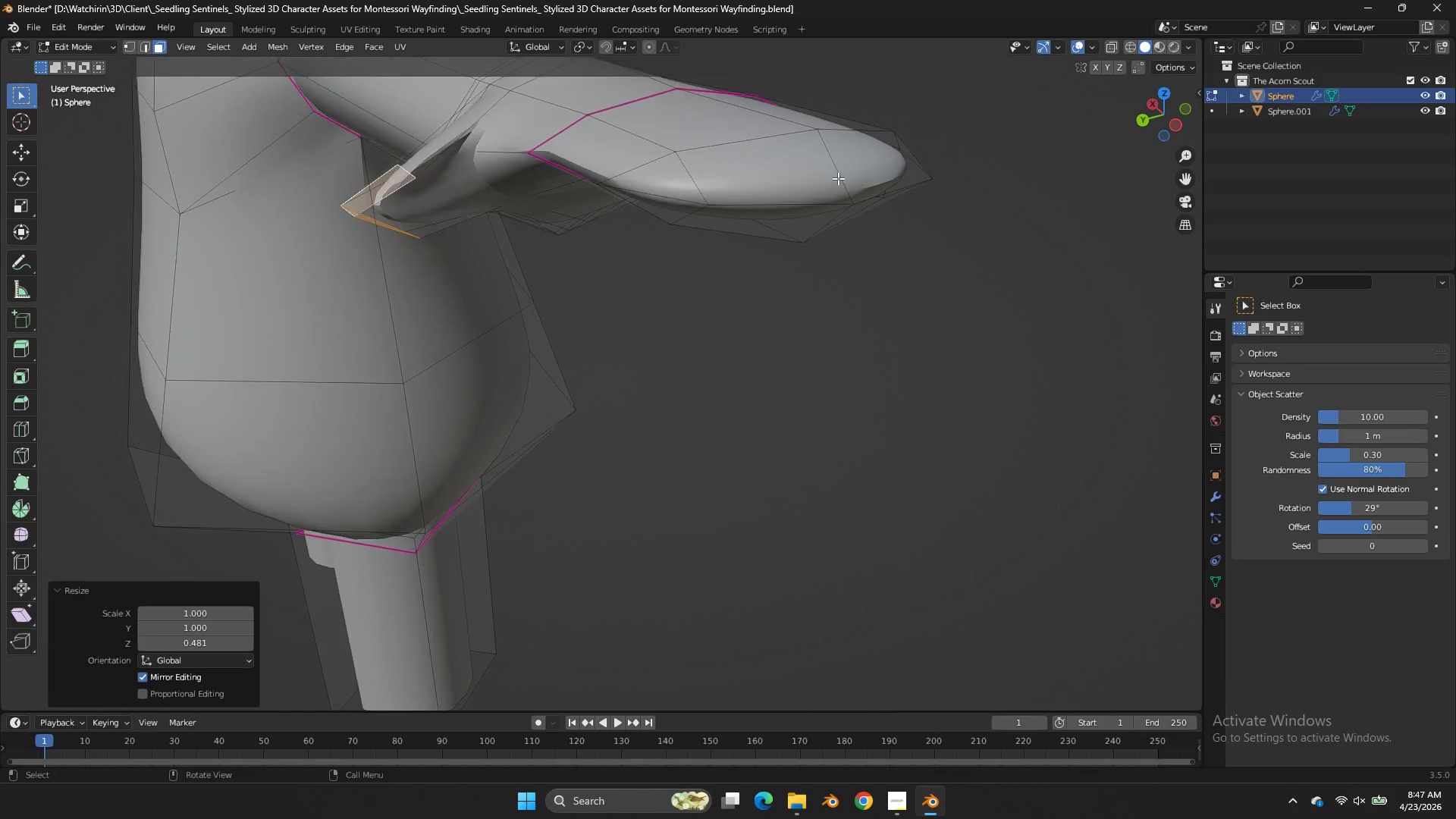 
scroll: coordinate [840, 178], scroll_direction: up, amount: 2.0
 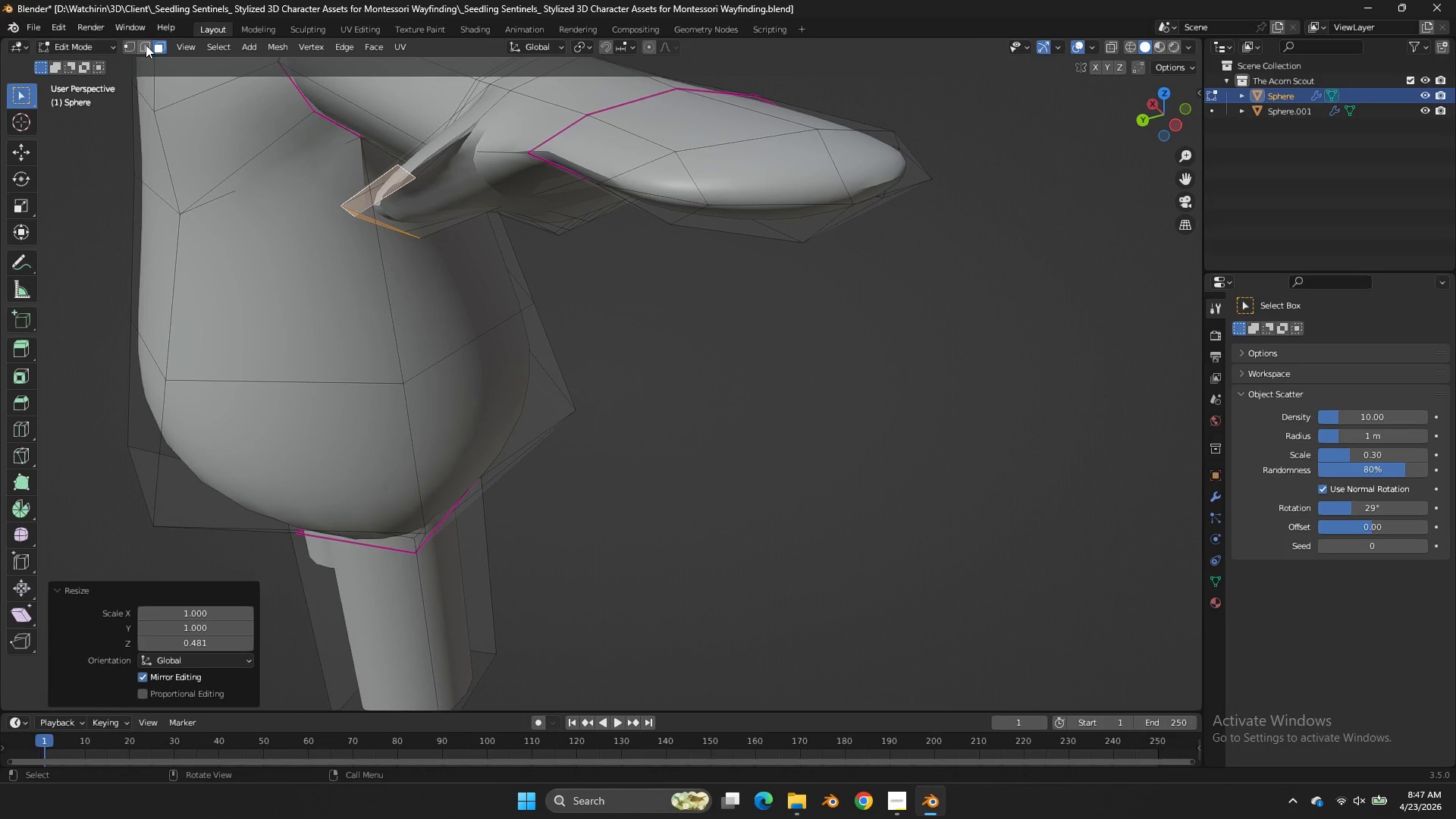 
left_click([136, 48])
 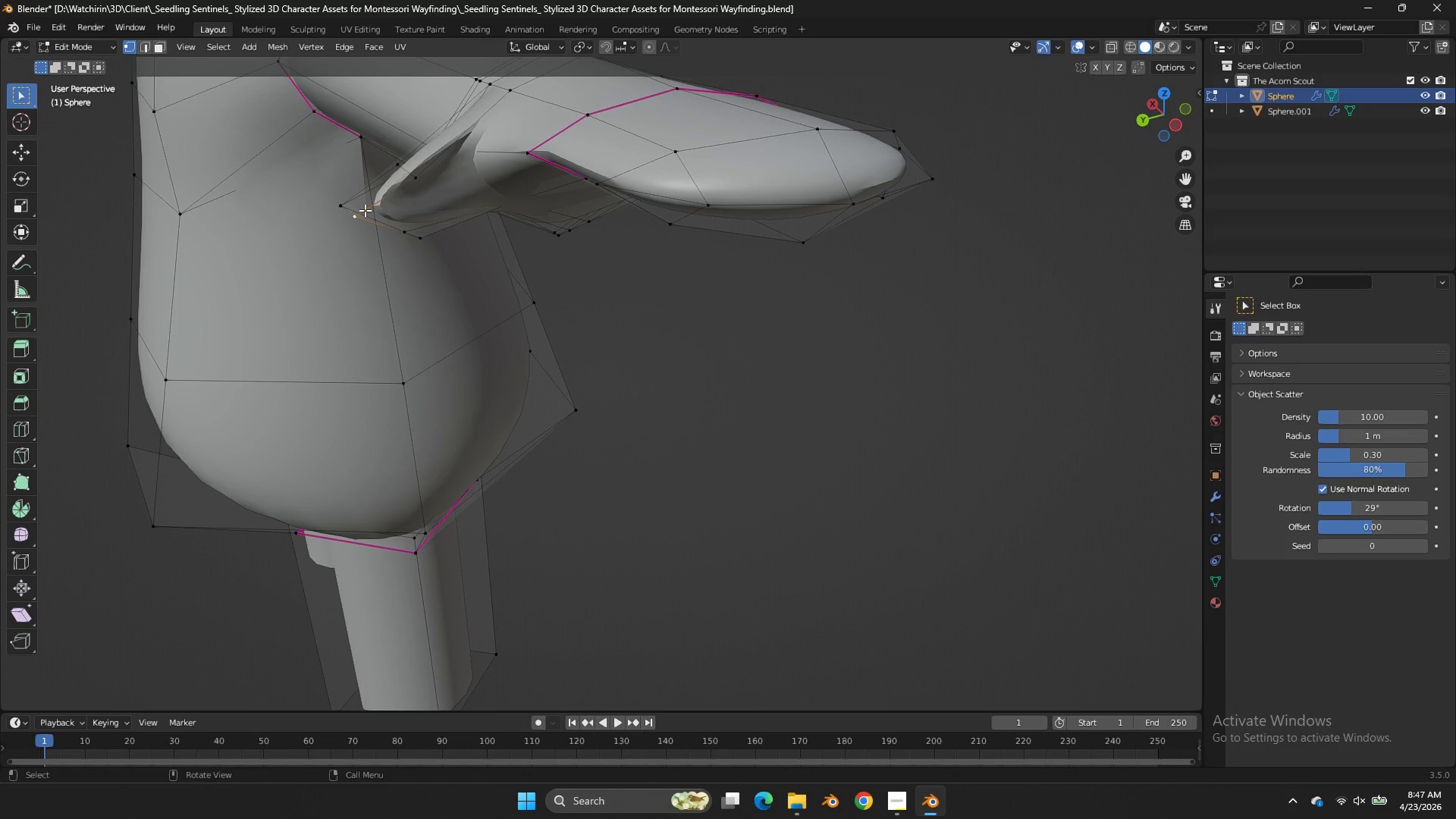 
key(G)
 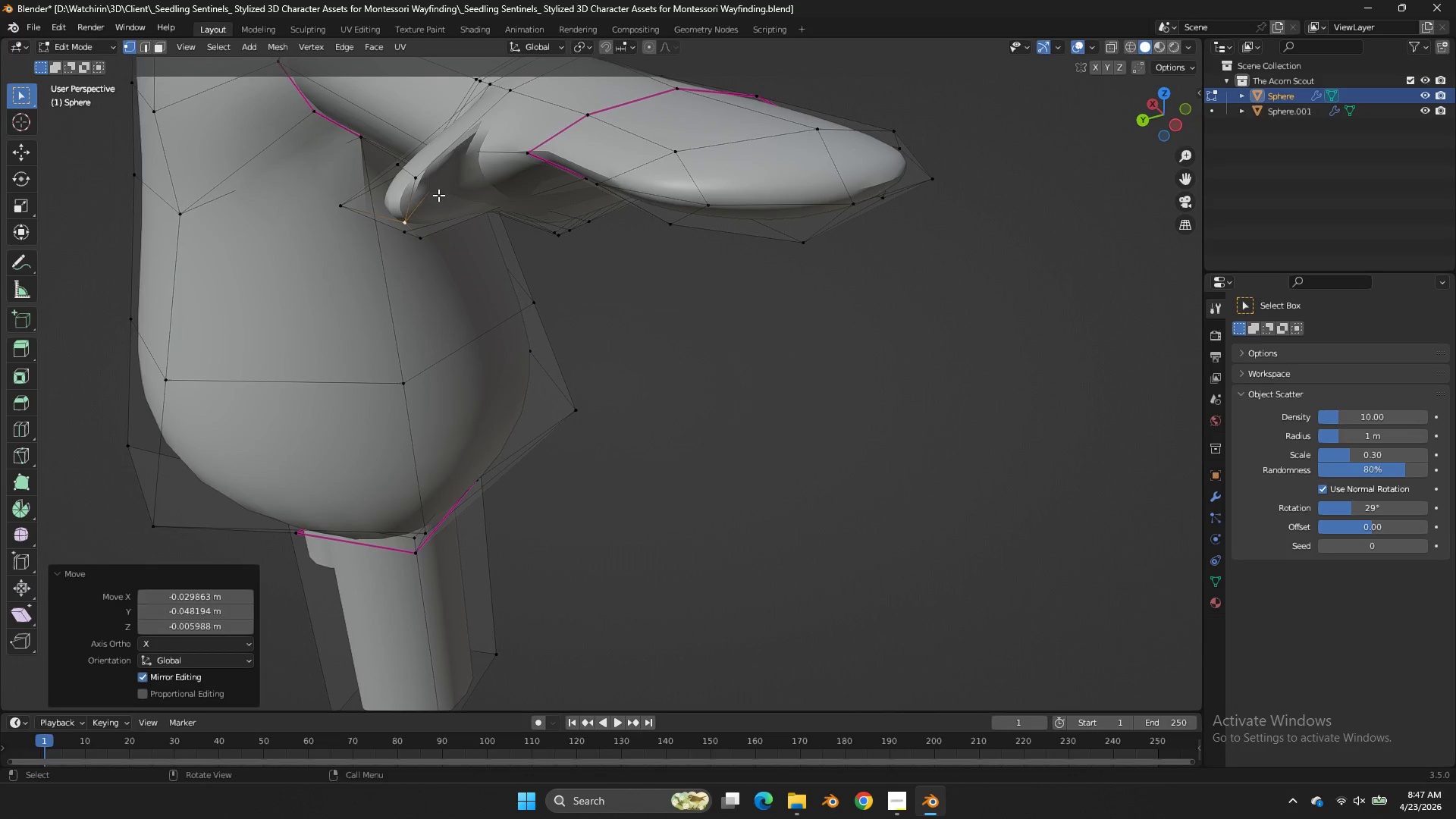 
key(Control+R)
 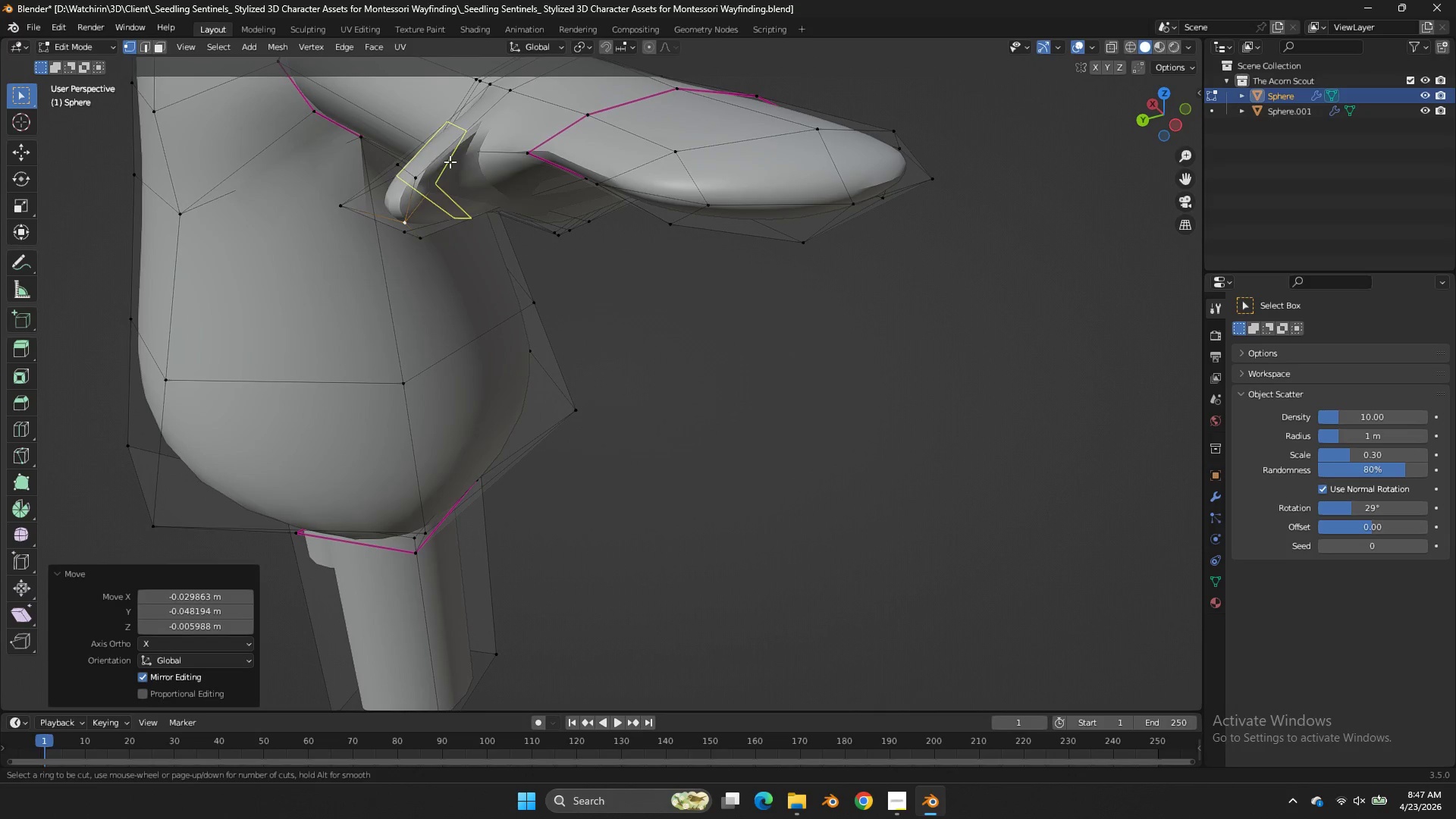 
left_click([450, 162])
 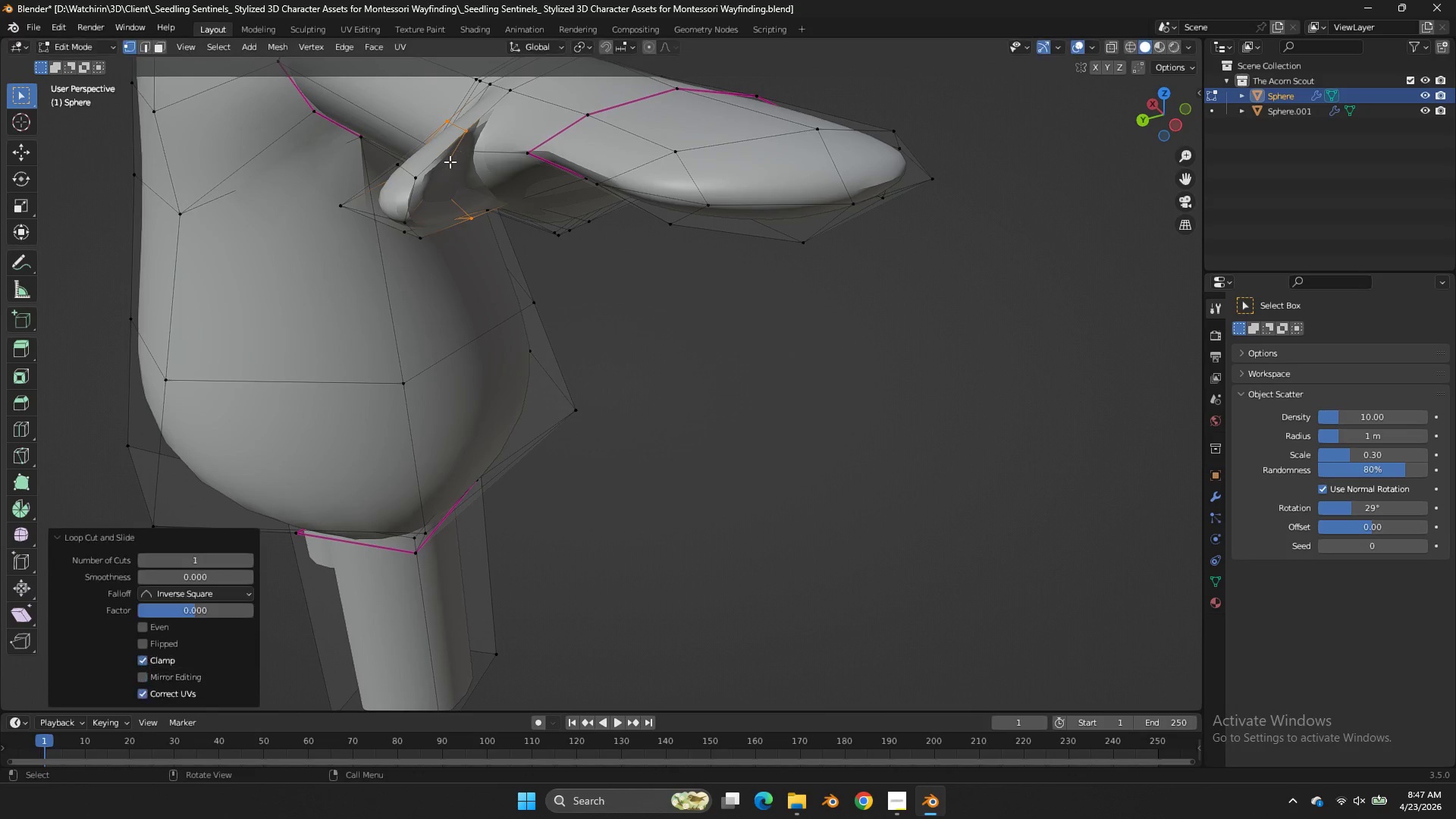 
right_click([450, 162])
 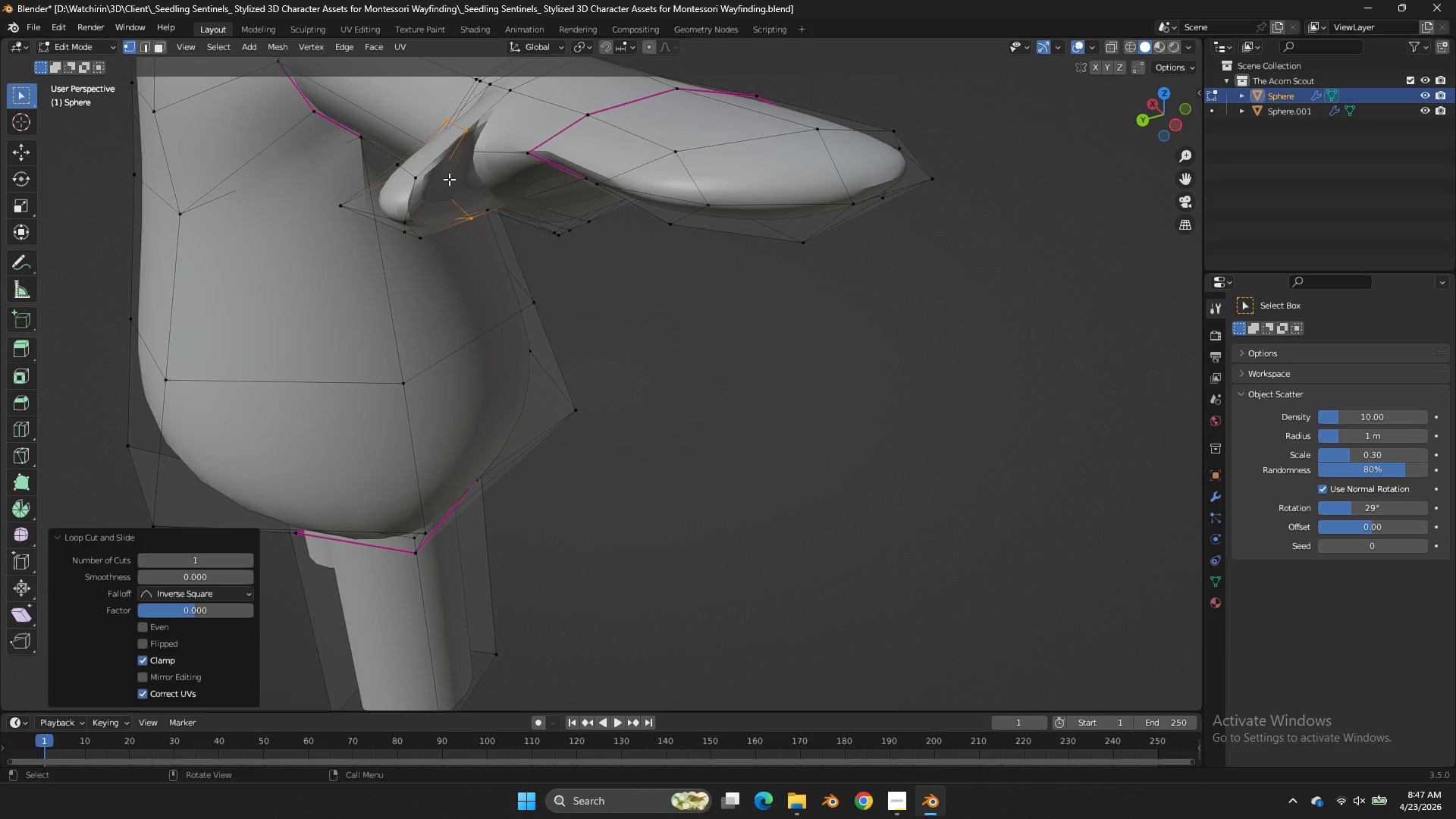 
left_click([449, 179])
 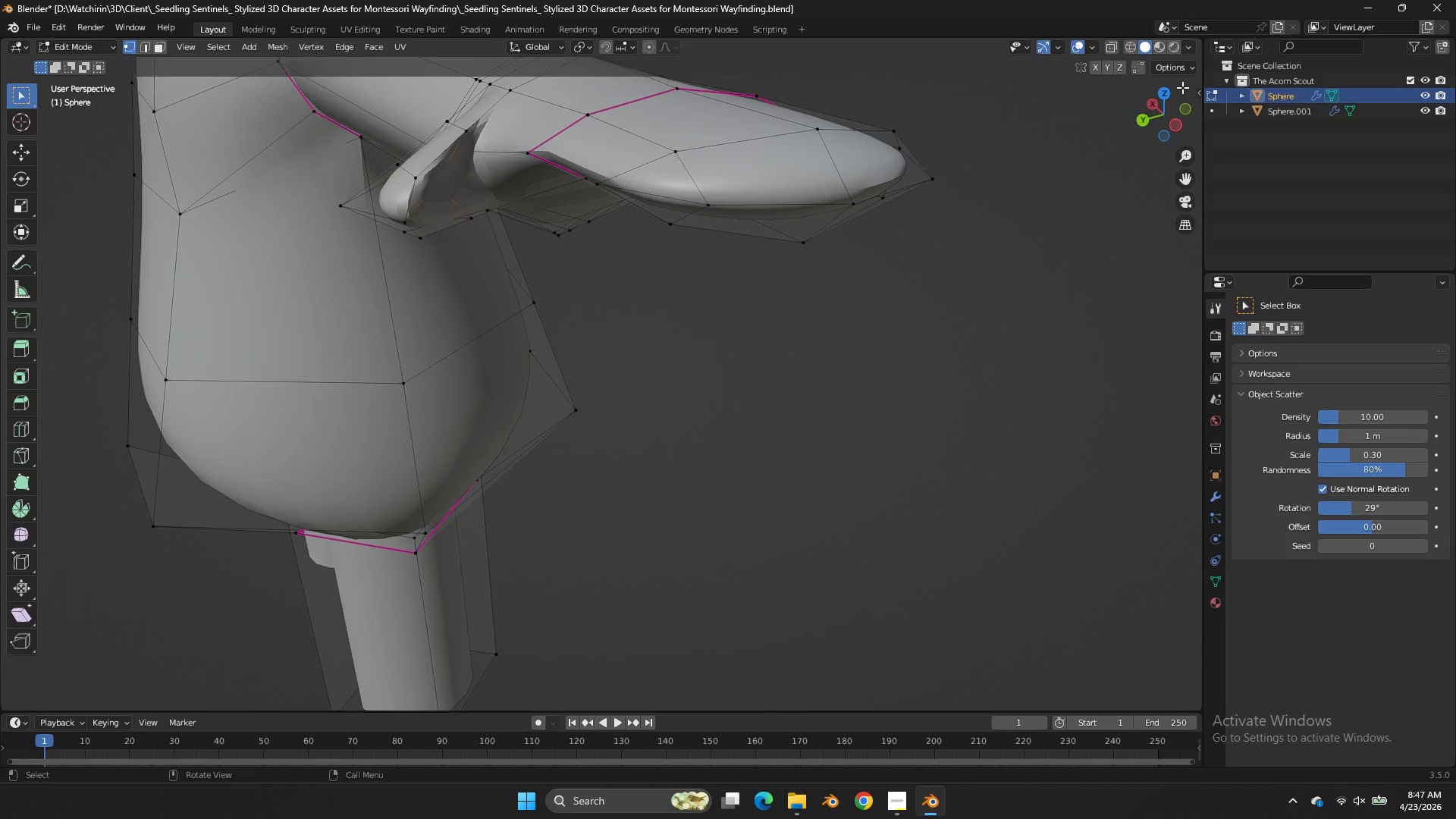 
left_click([1173, 88])
 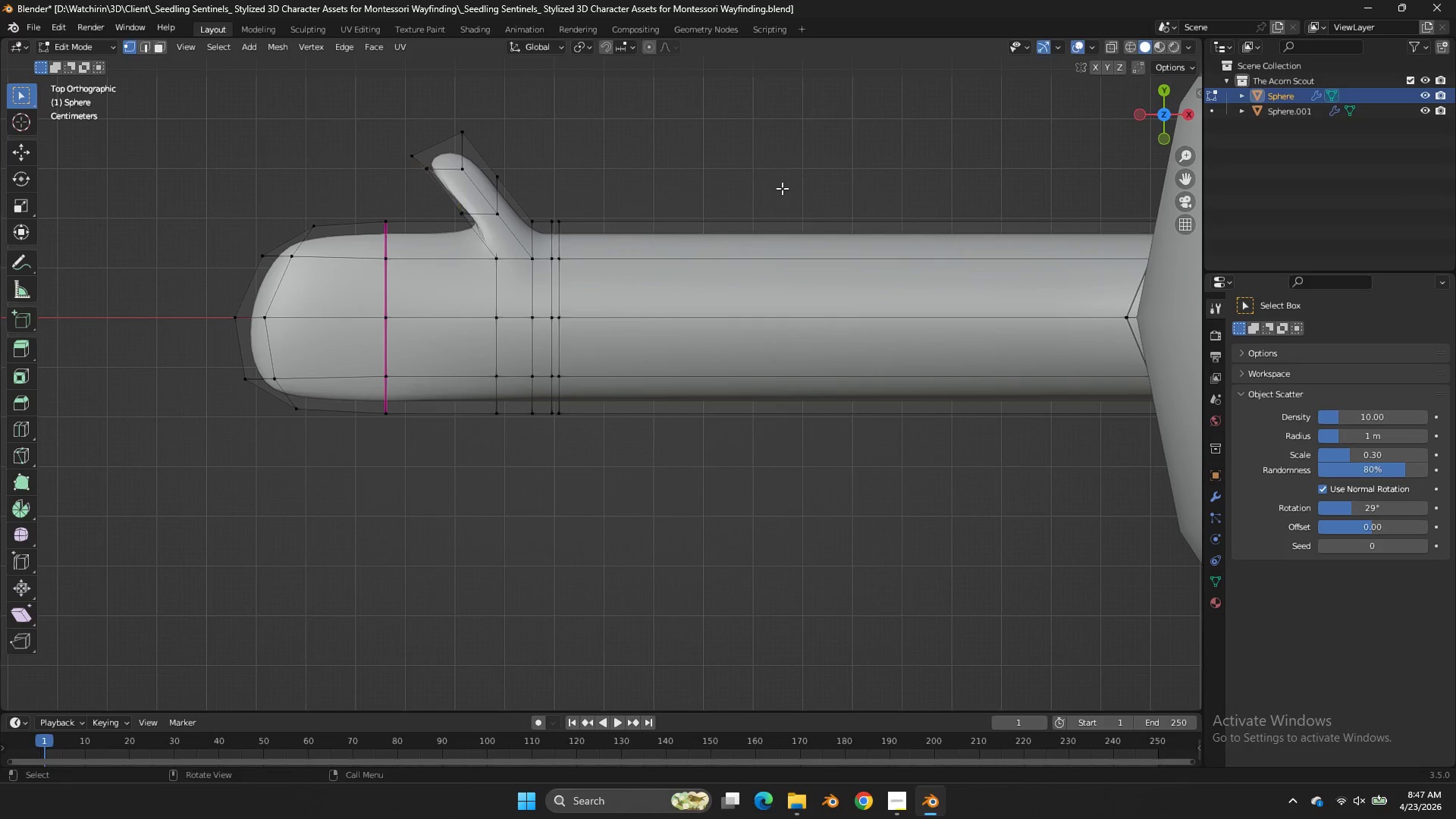 
key(G)
 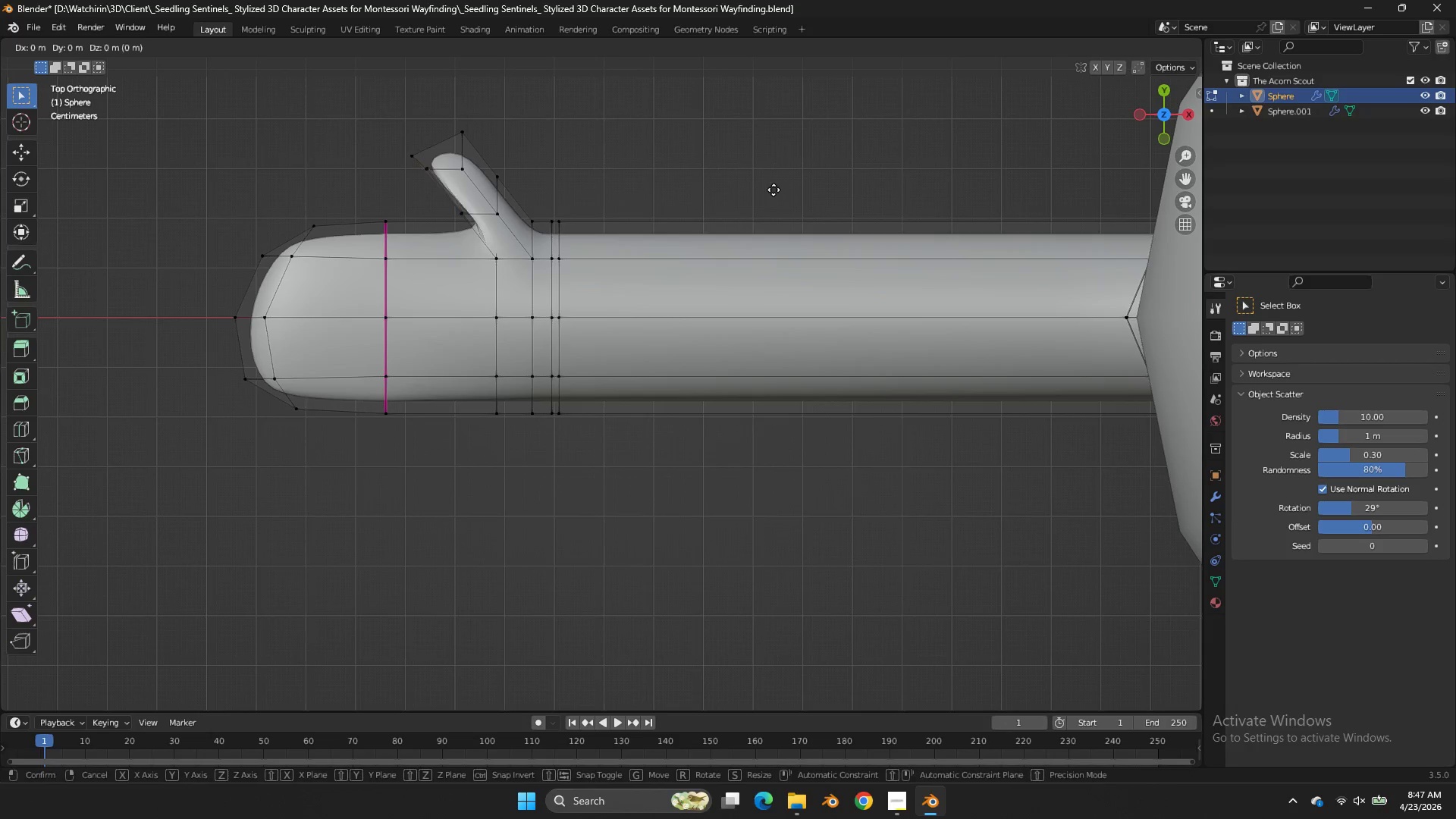 
hold_key(key=ShiftLeft, duration=1.89)
left_click([585, 477])
 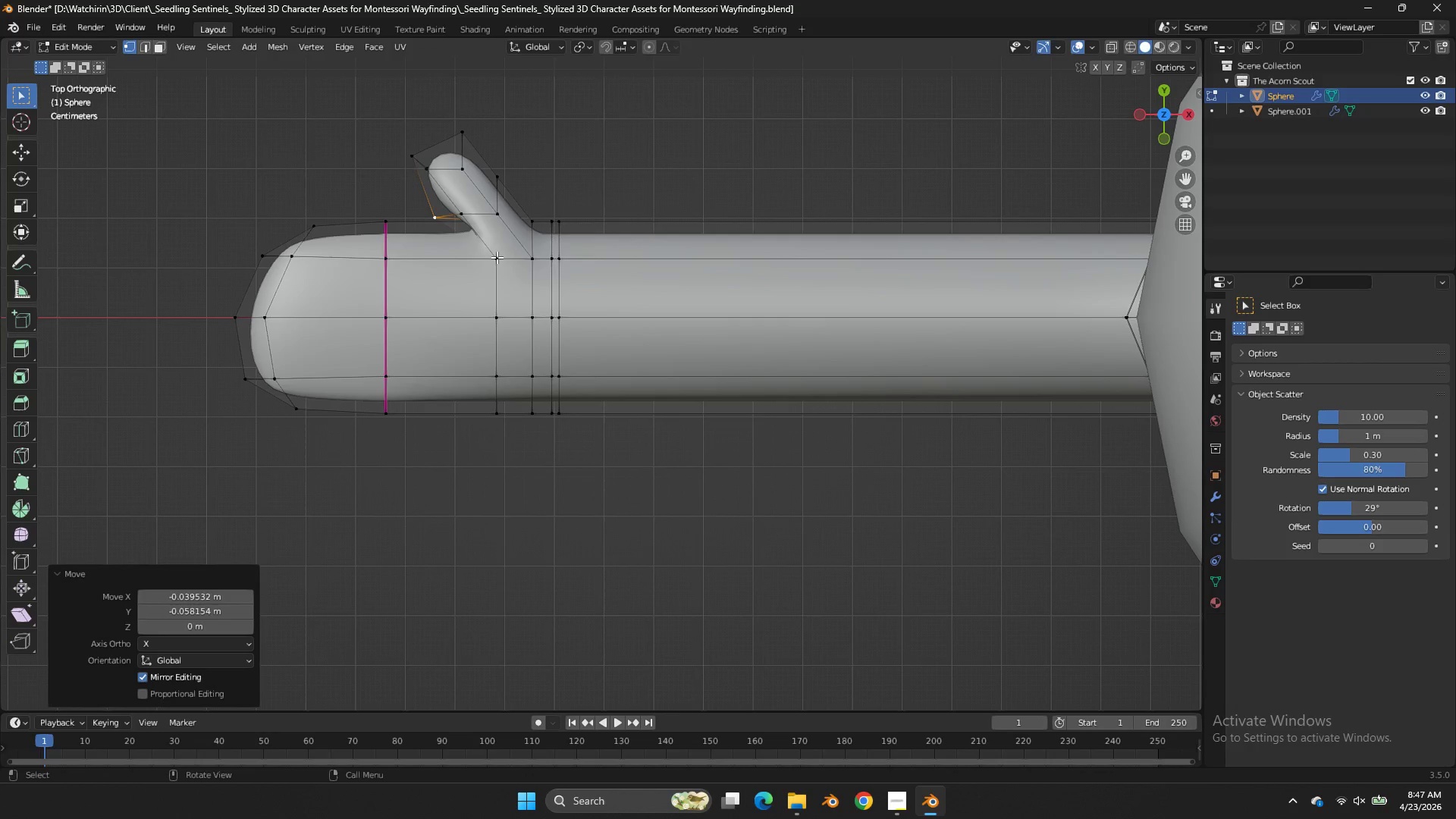 
key(Z)
 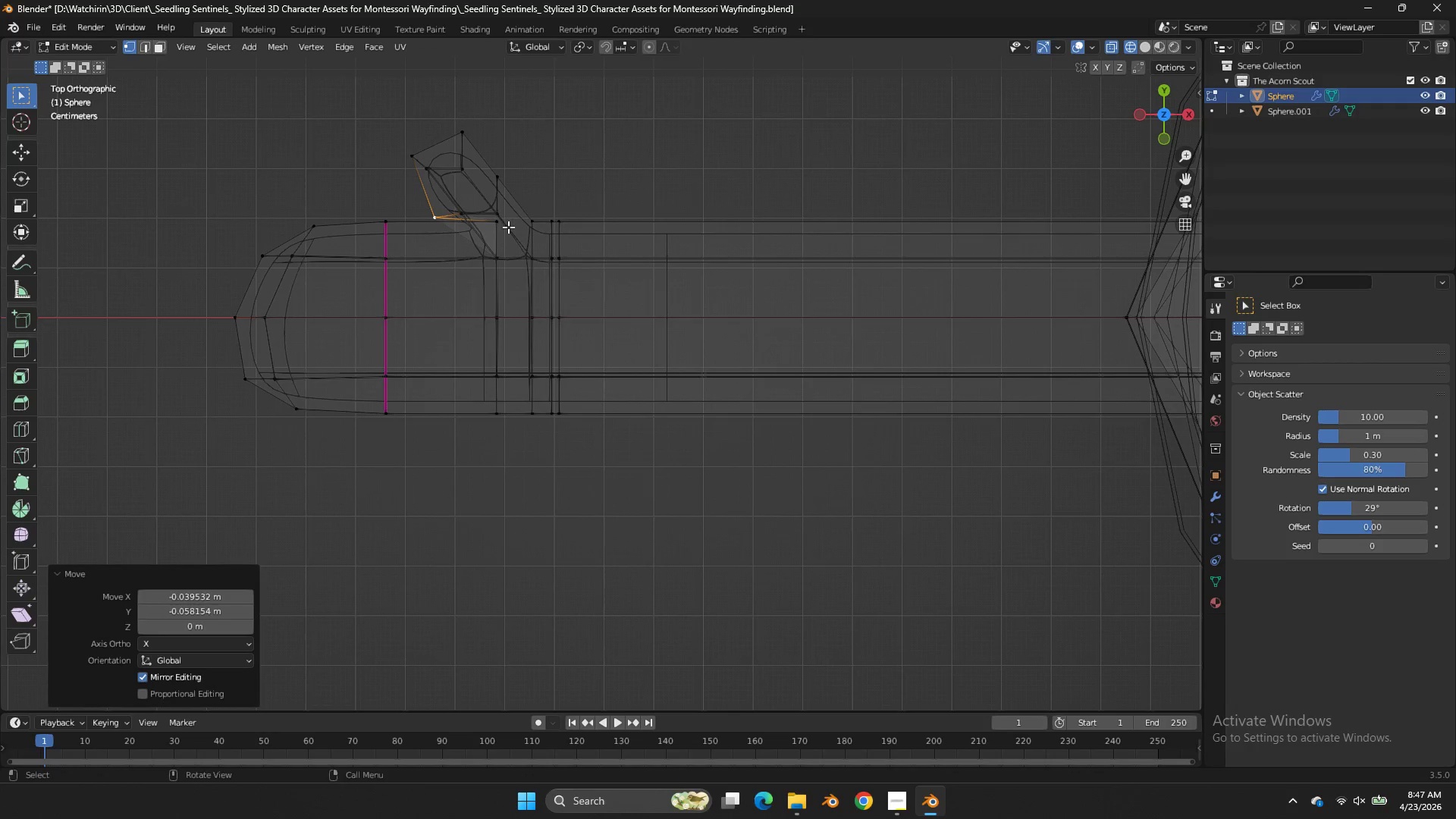 
left_click([504, 221])
 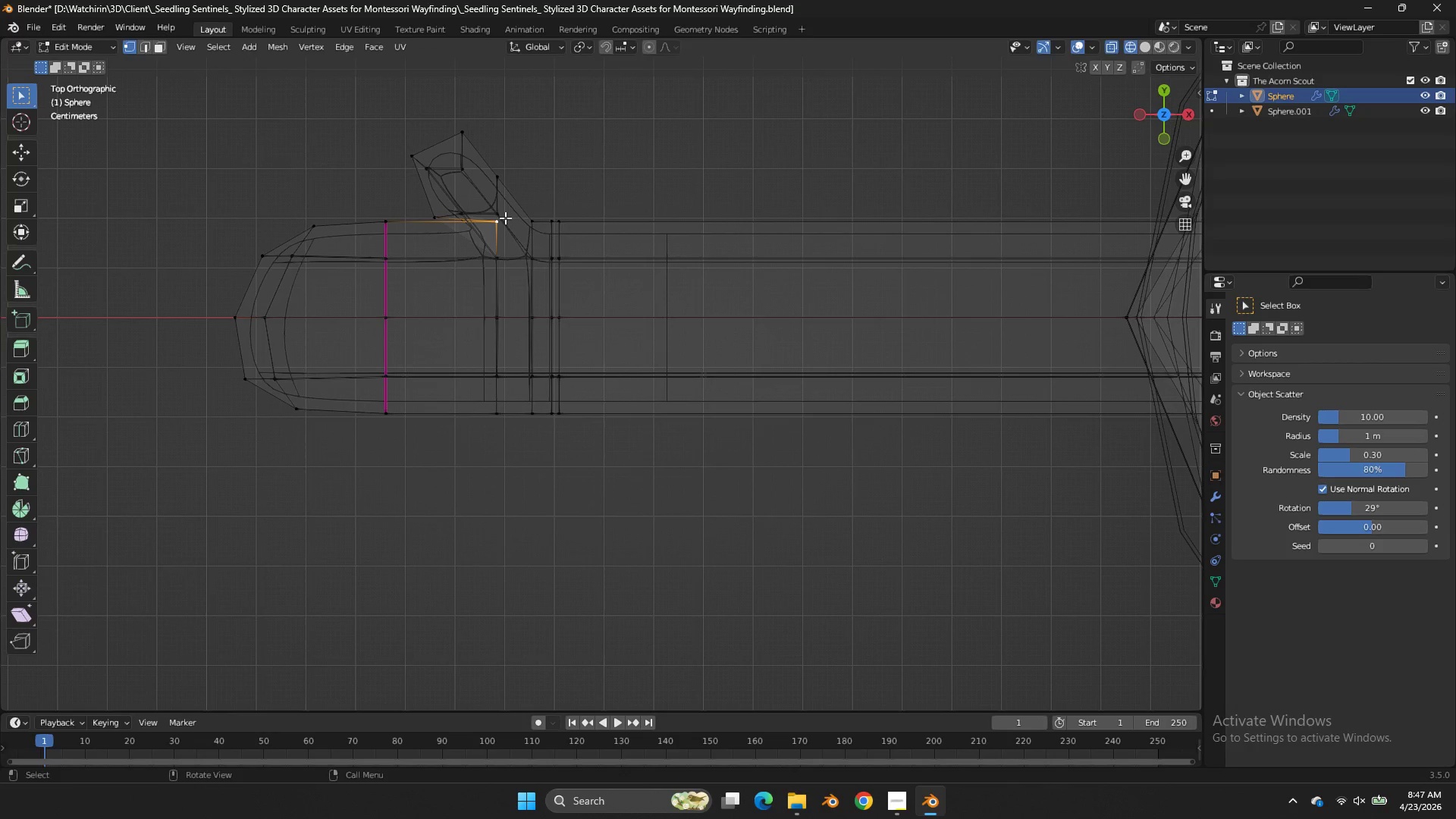 
key(G)
 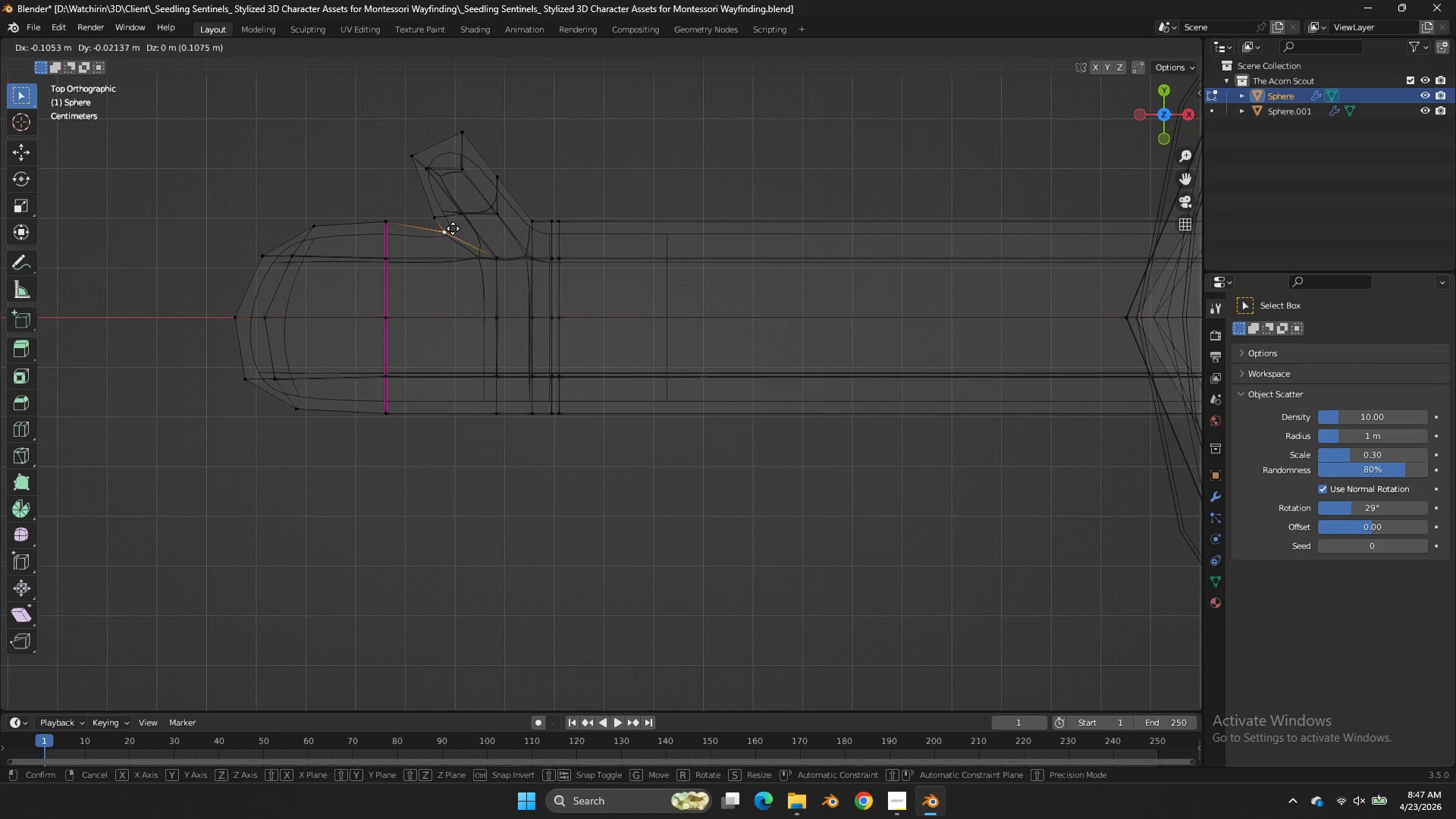 
left_click([453, 228])
 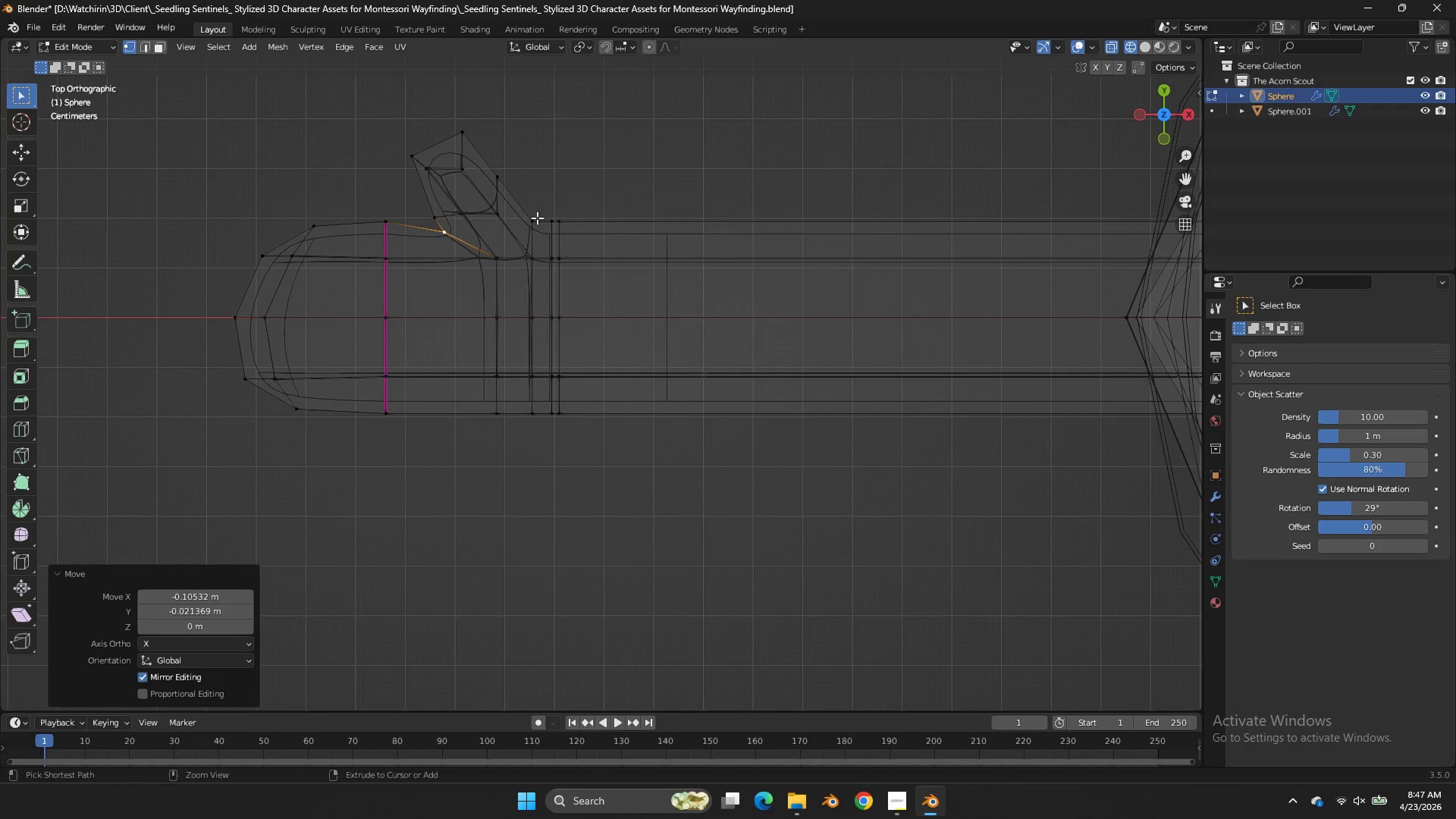 
key(Control+ControlLeft)
 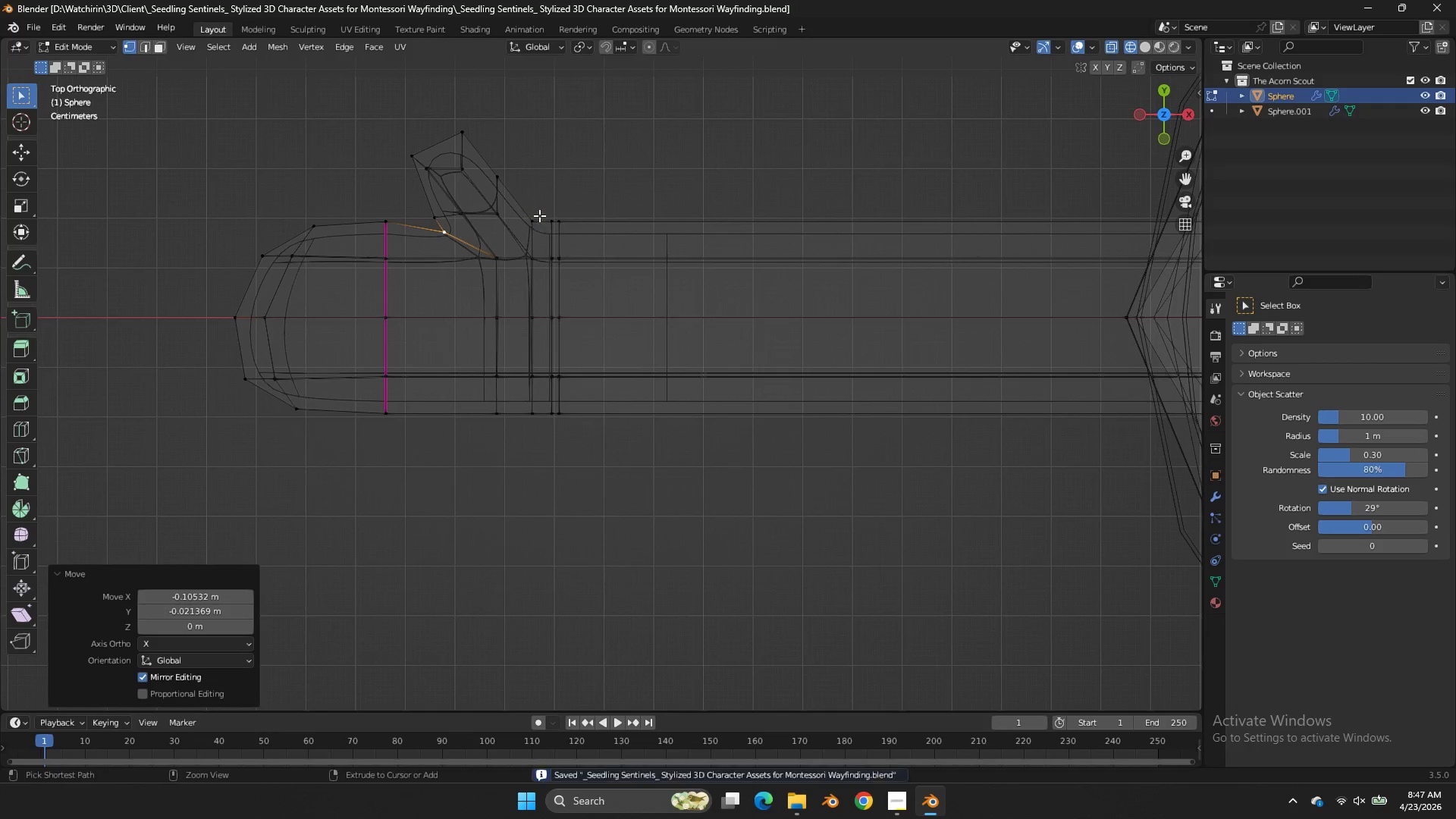 
key(Control+S)
 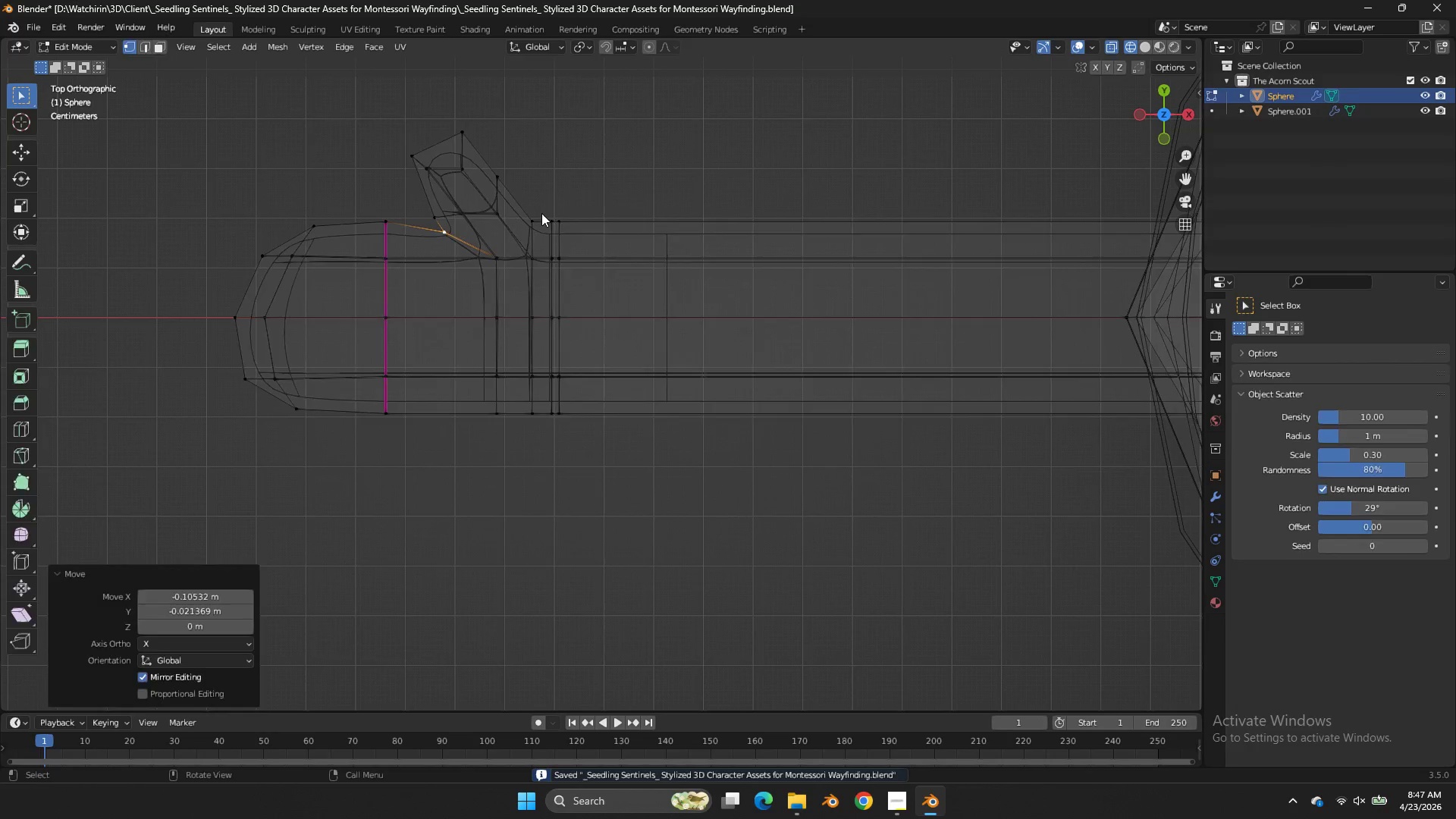 
key(Tab)
 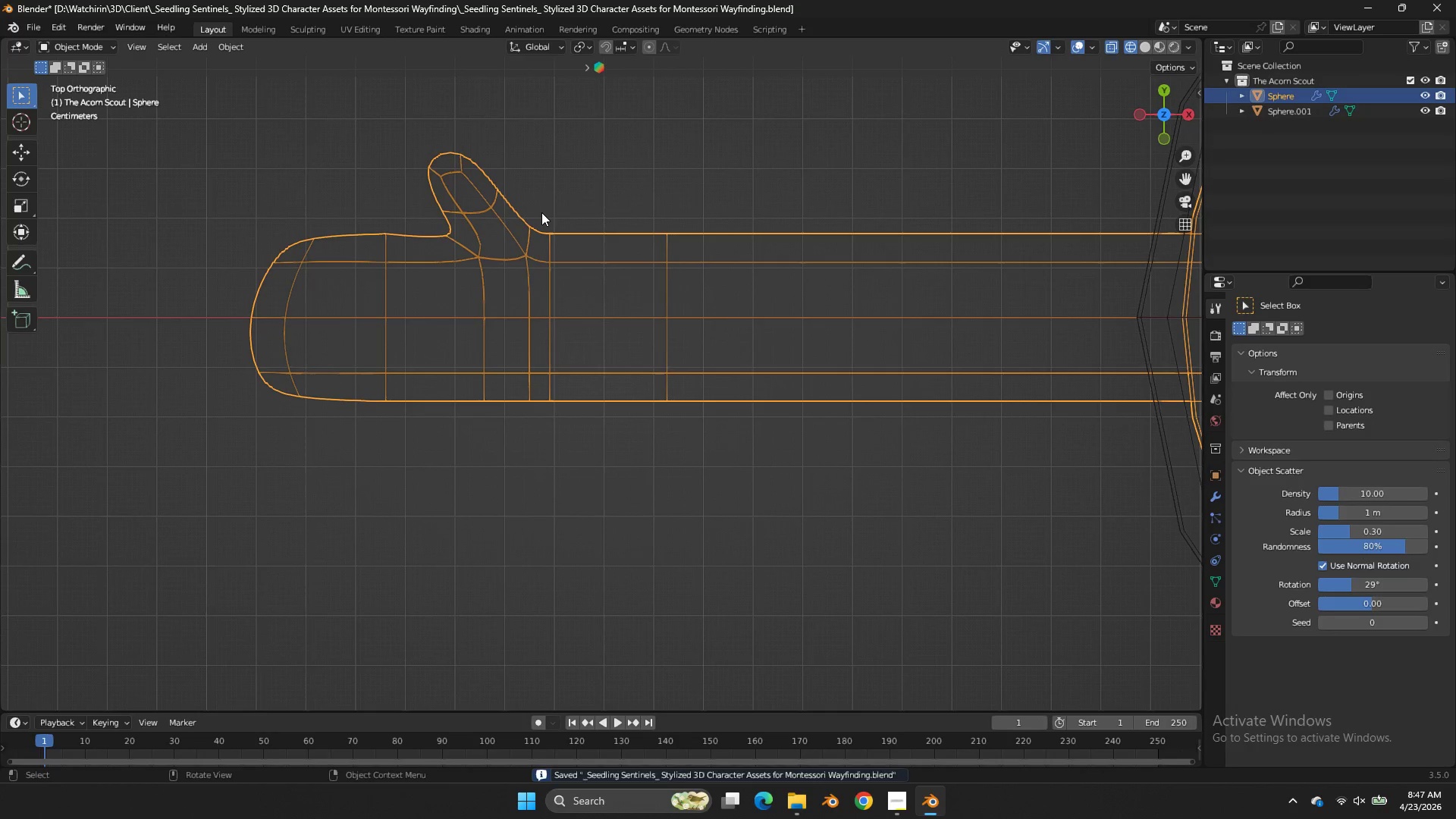 
key(Control+ControlLeft)
 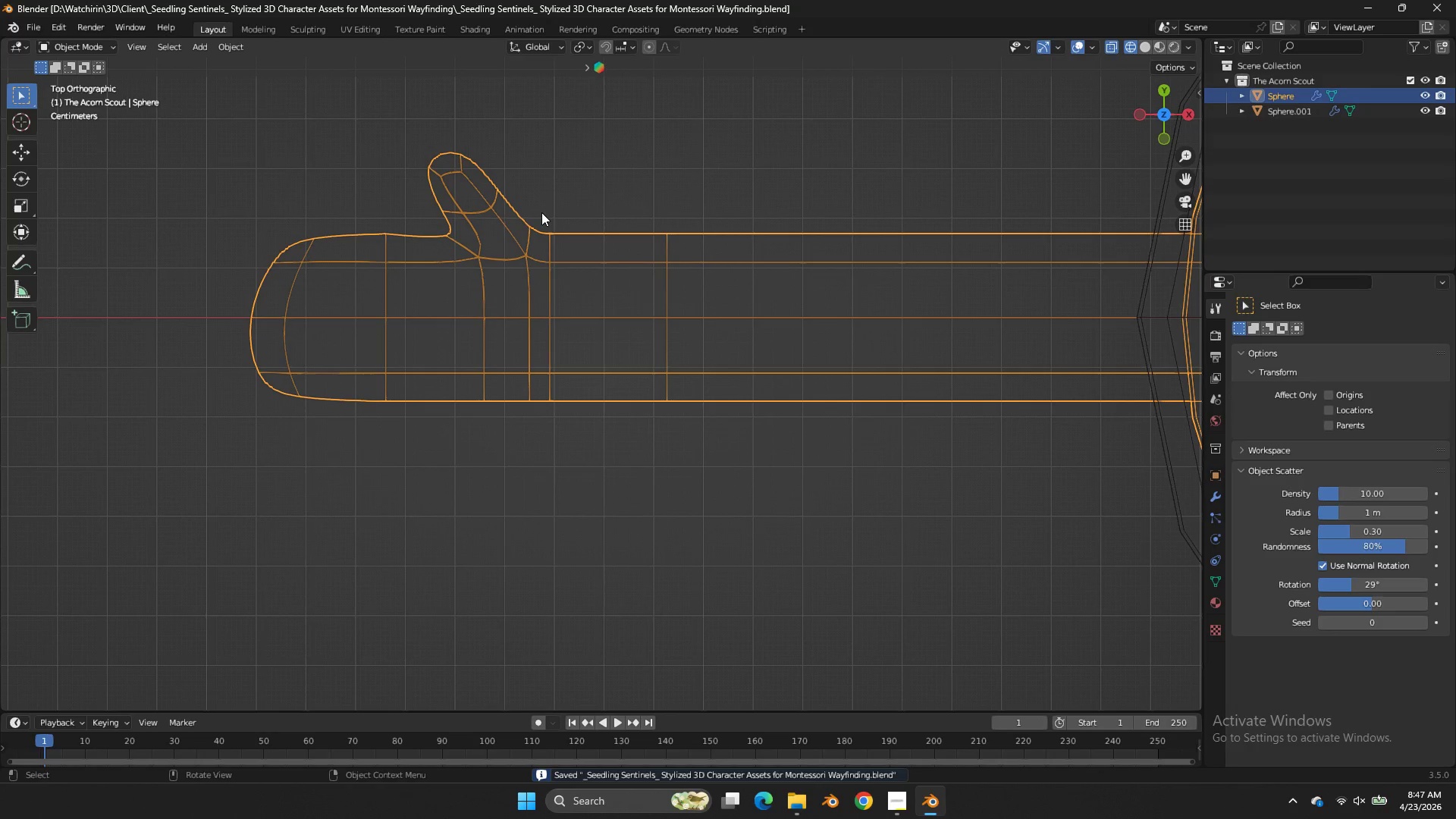 
key(Control+S)
 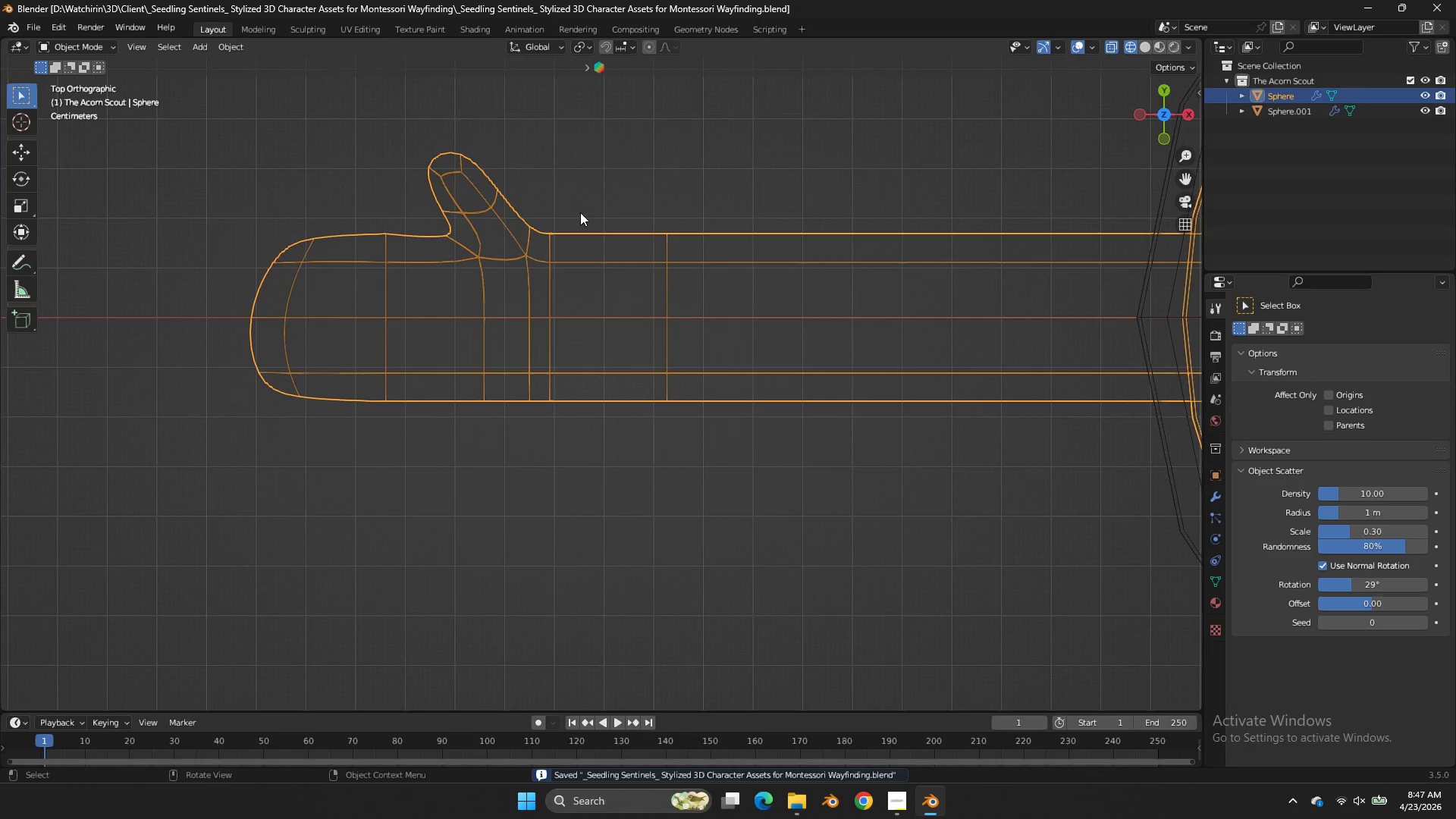 
key(Z)
 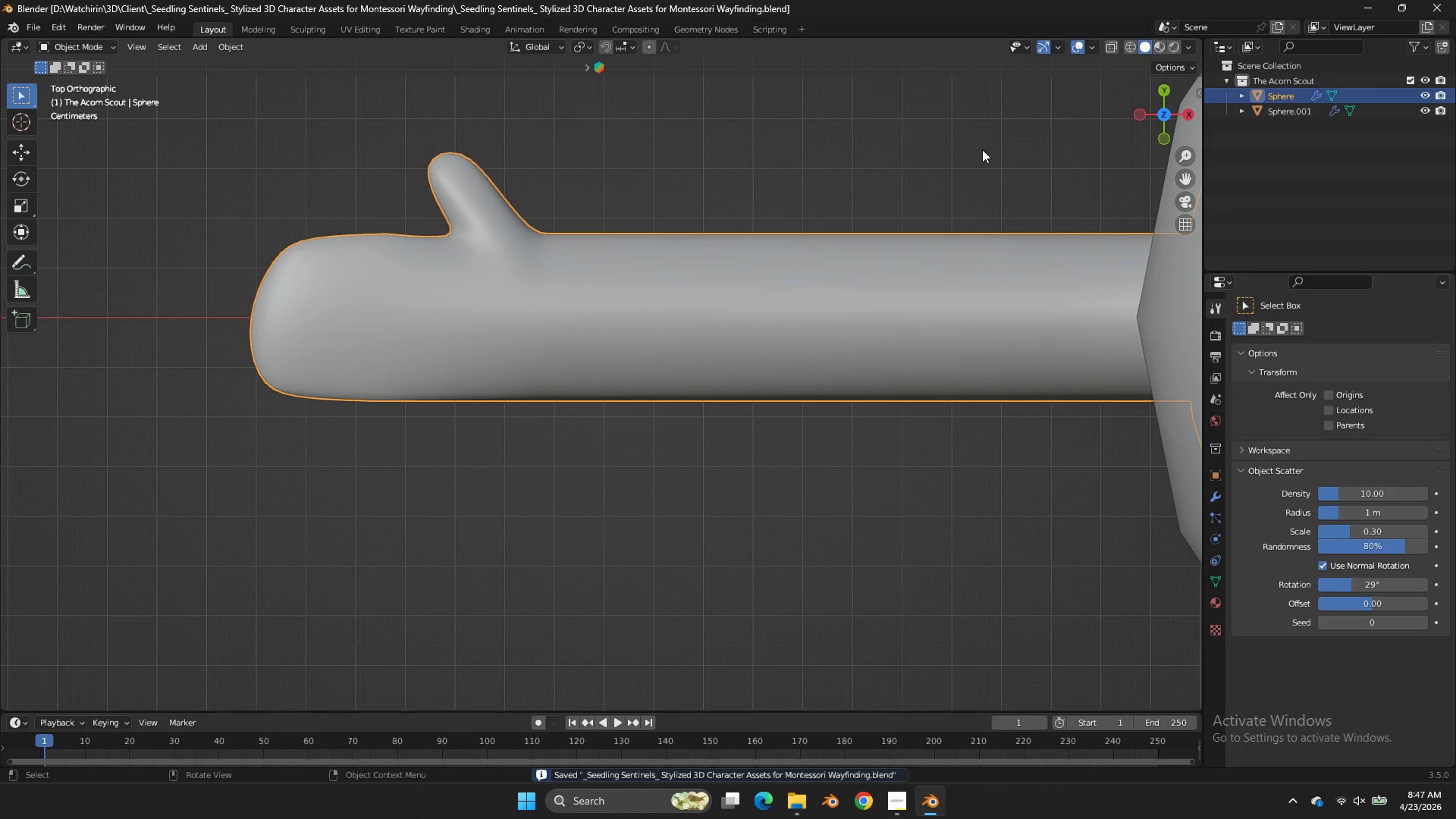 
key(Tab)
 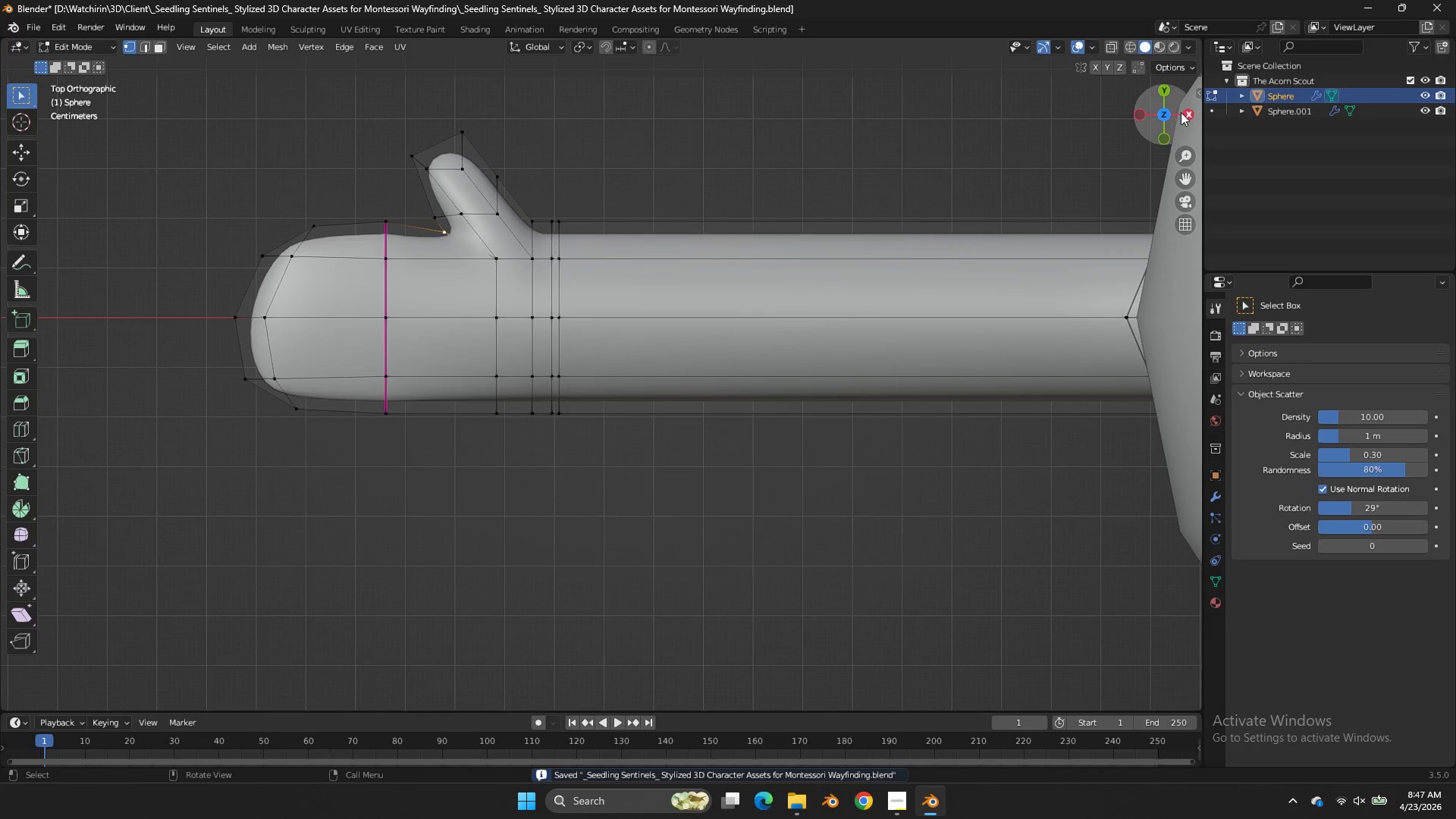 
key(Tab)
 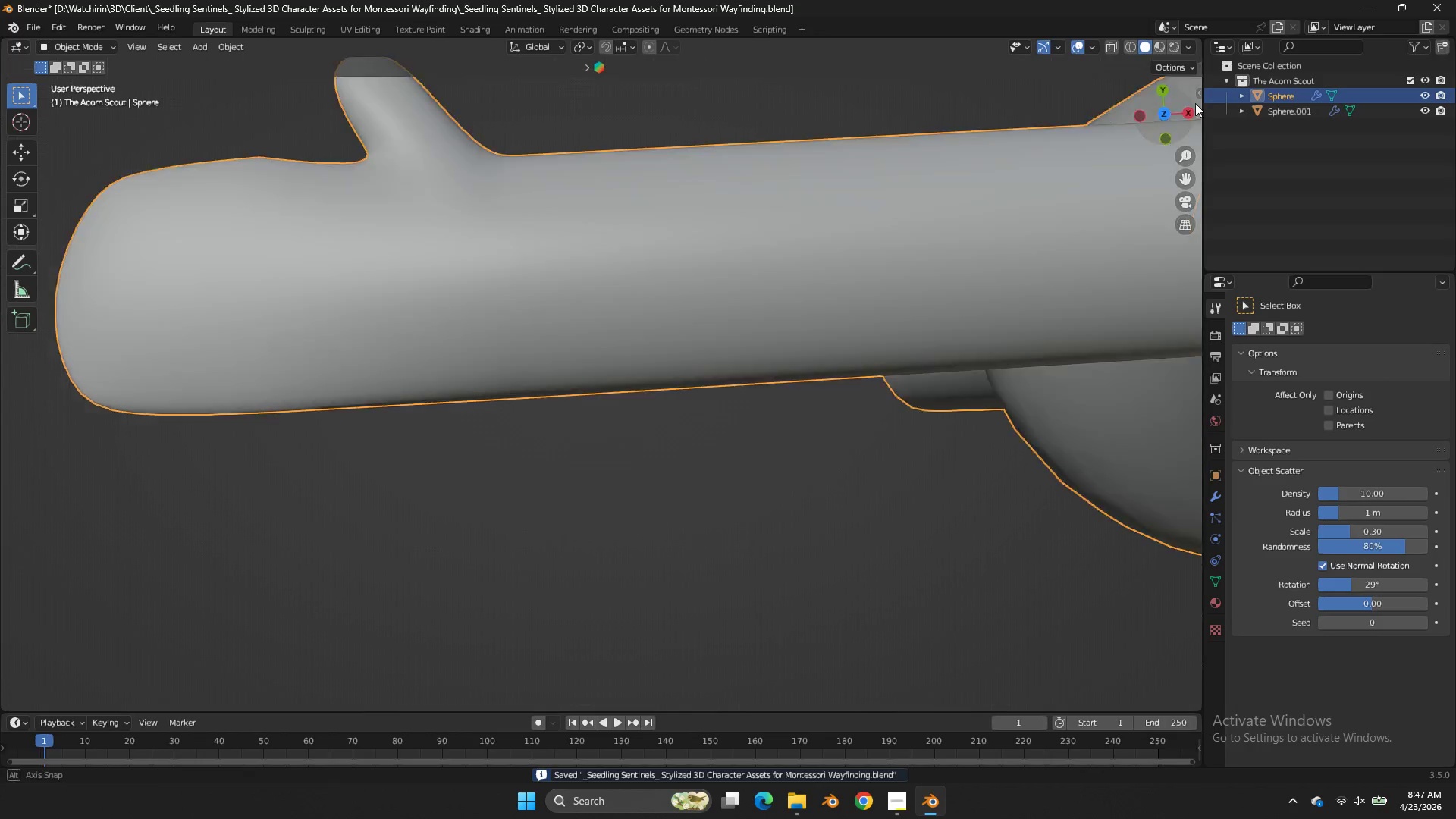 
left_click_drag(start_coordinate=[1180, 112], to_coordinate=[262, 611])
 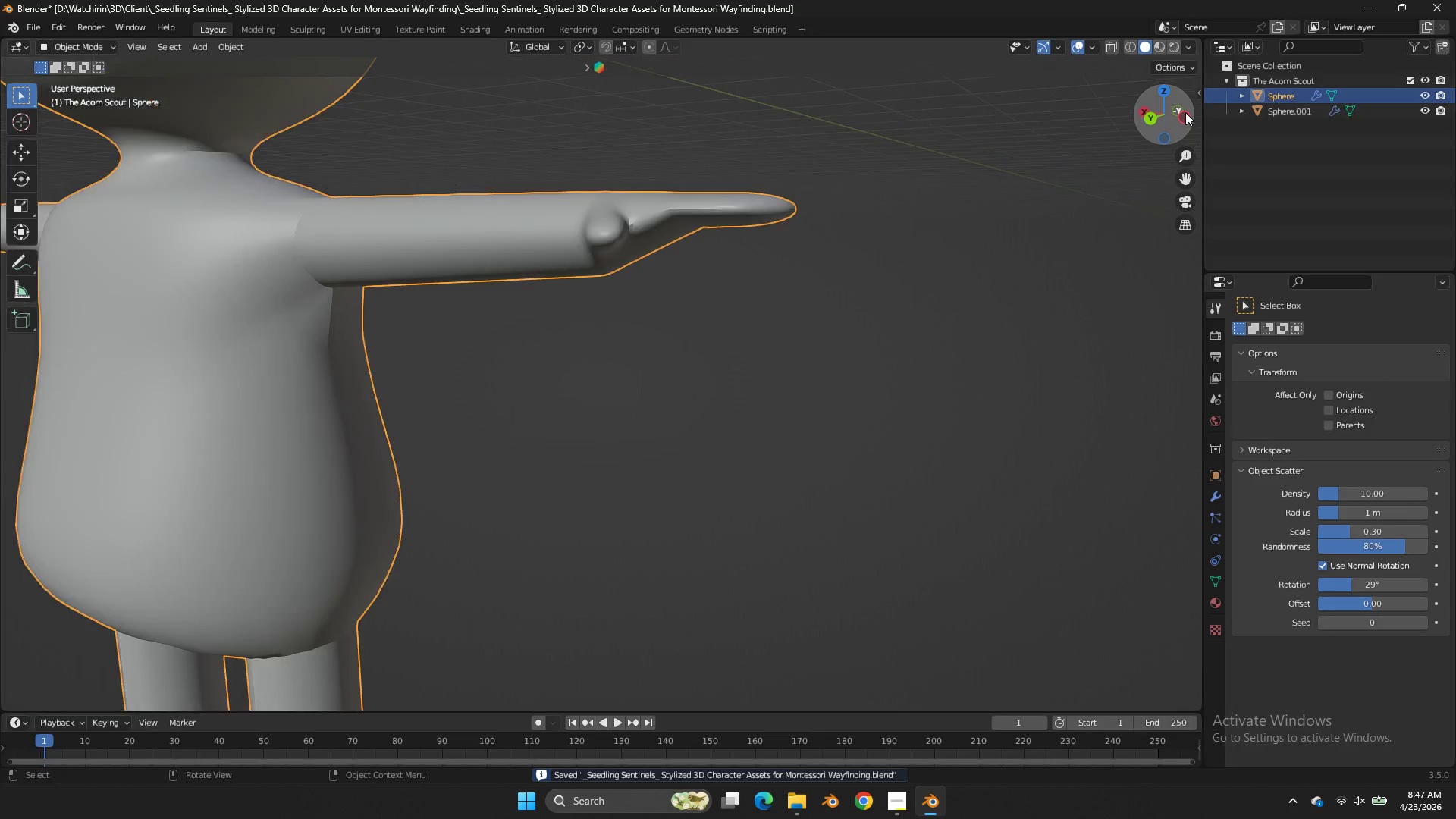 
left_click_drag(start_coordinate=[1185, 112], to_coordinate=[19, 86])
 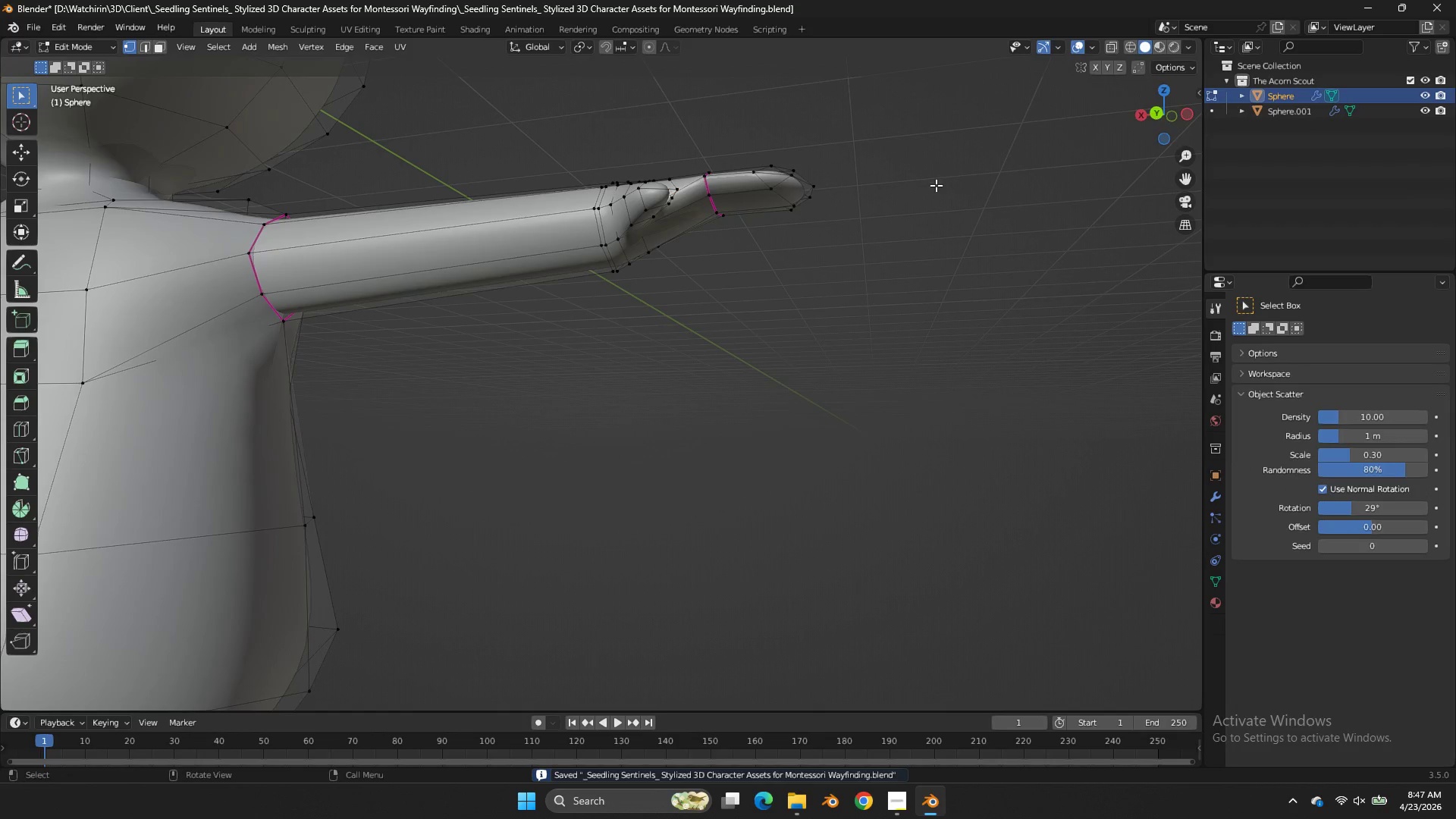 
scroll: coordinate [1185, 112], scroll_direction: down, amount: 3.0
 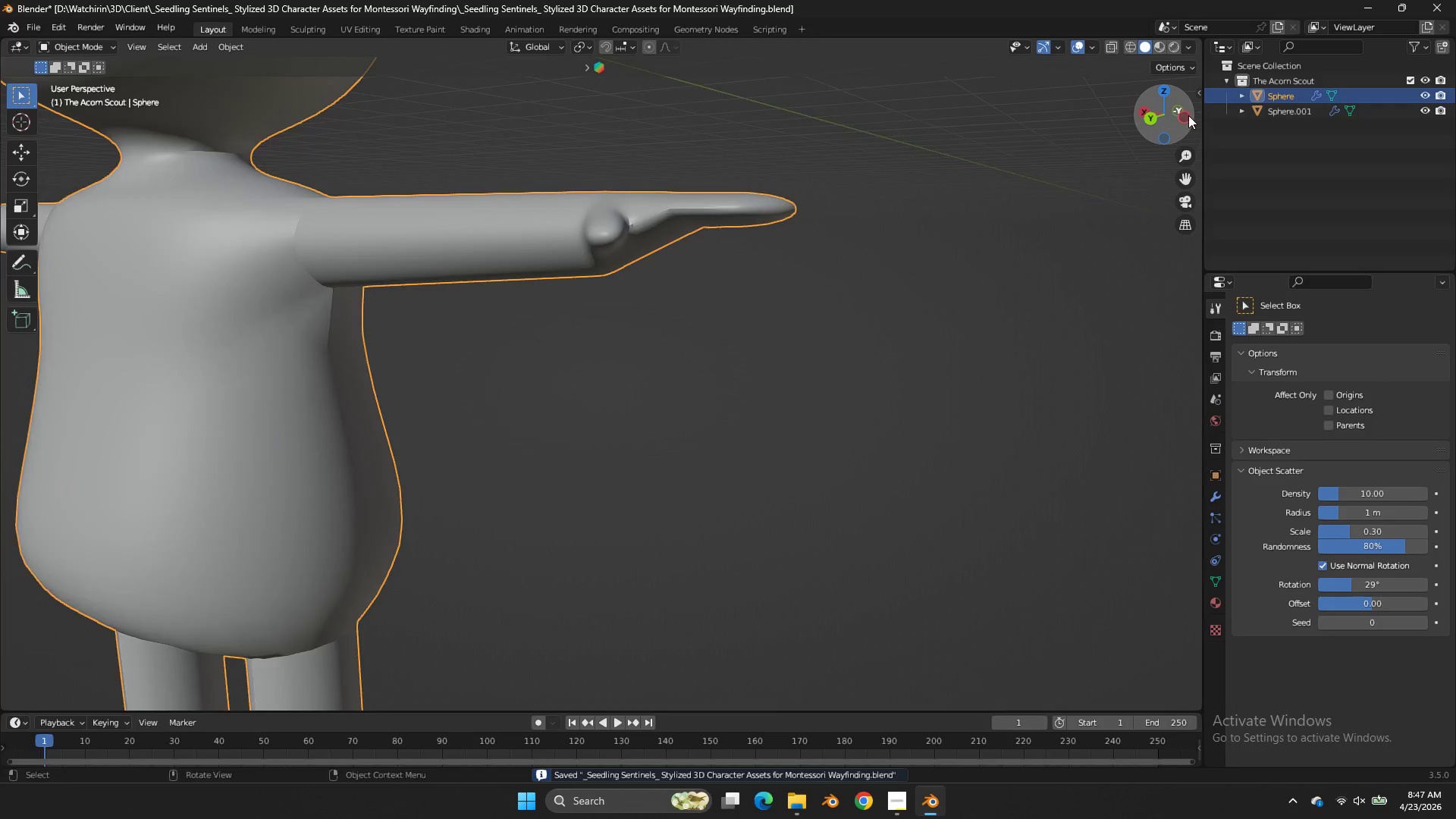 
key(Tab)
 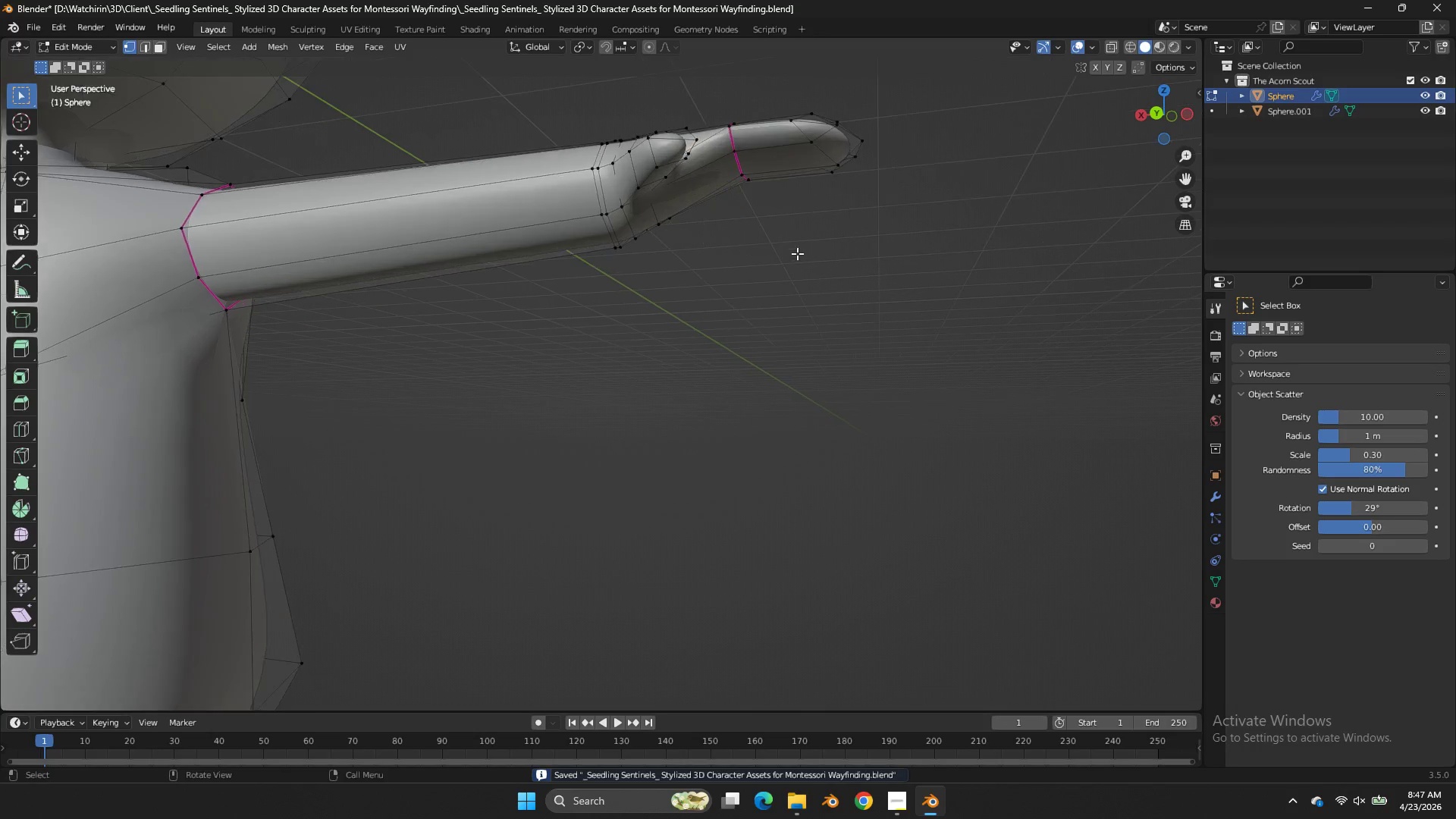 
key(Control+R)
 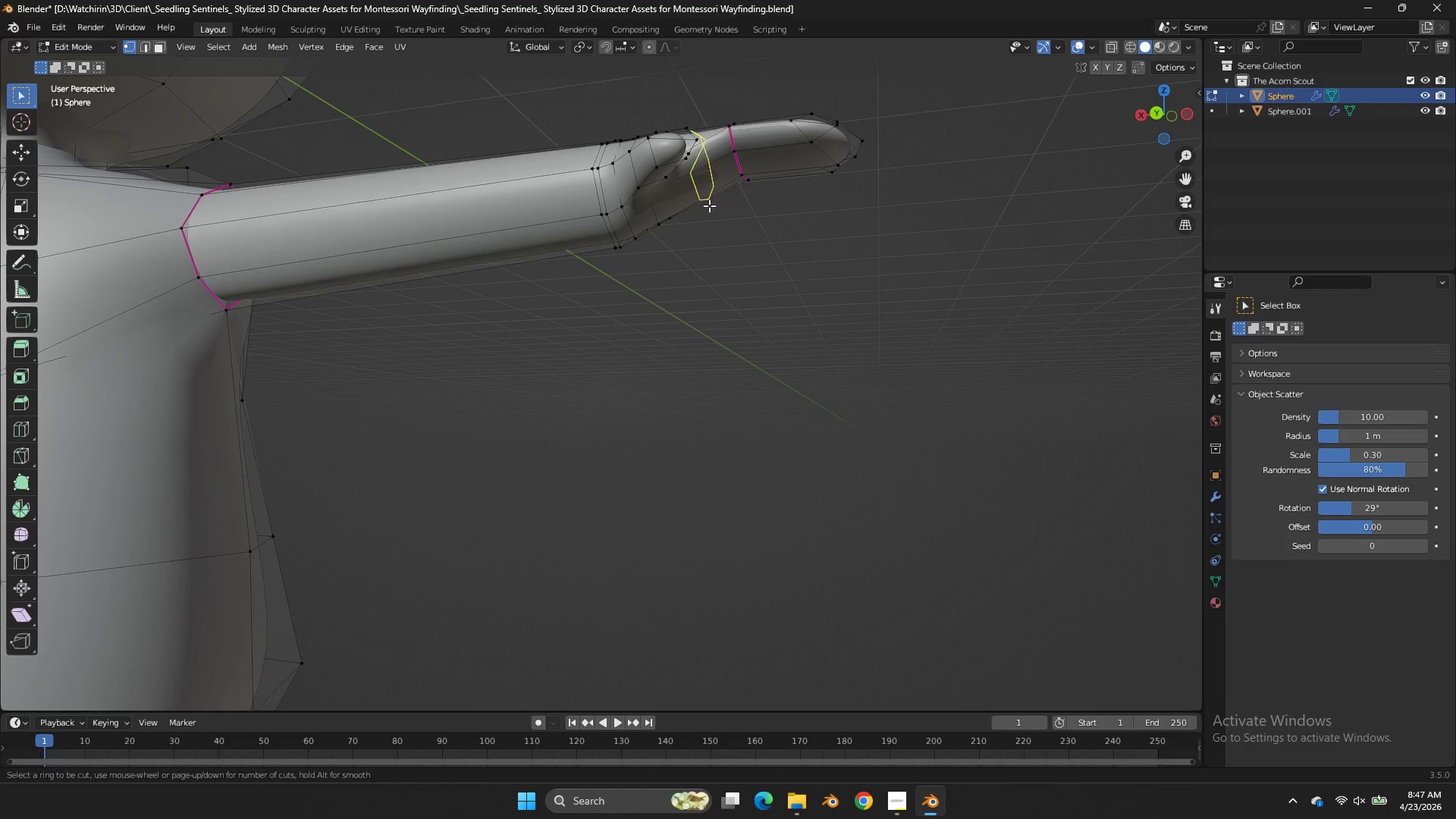 
scroll: coordinate [802, 253], scroll_direction: up, amount: 1.0
 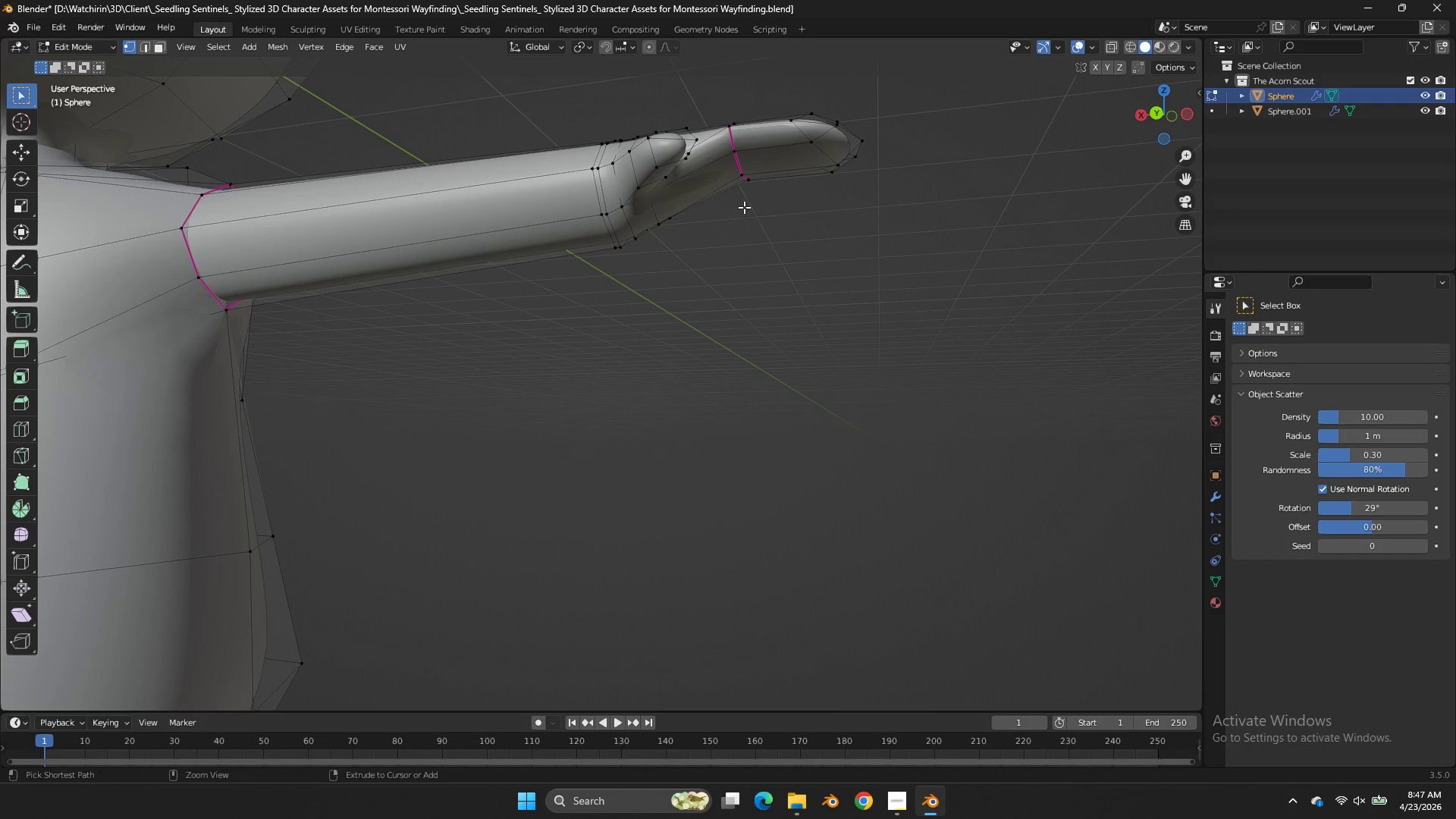 
left_click([709, 206])
 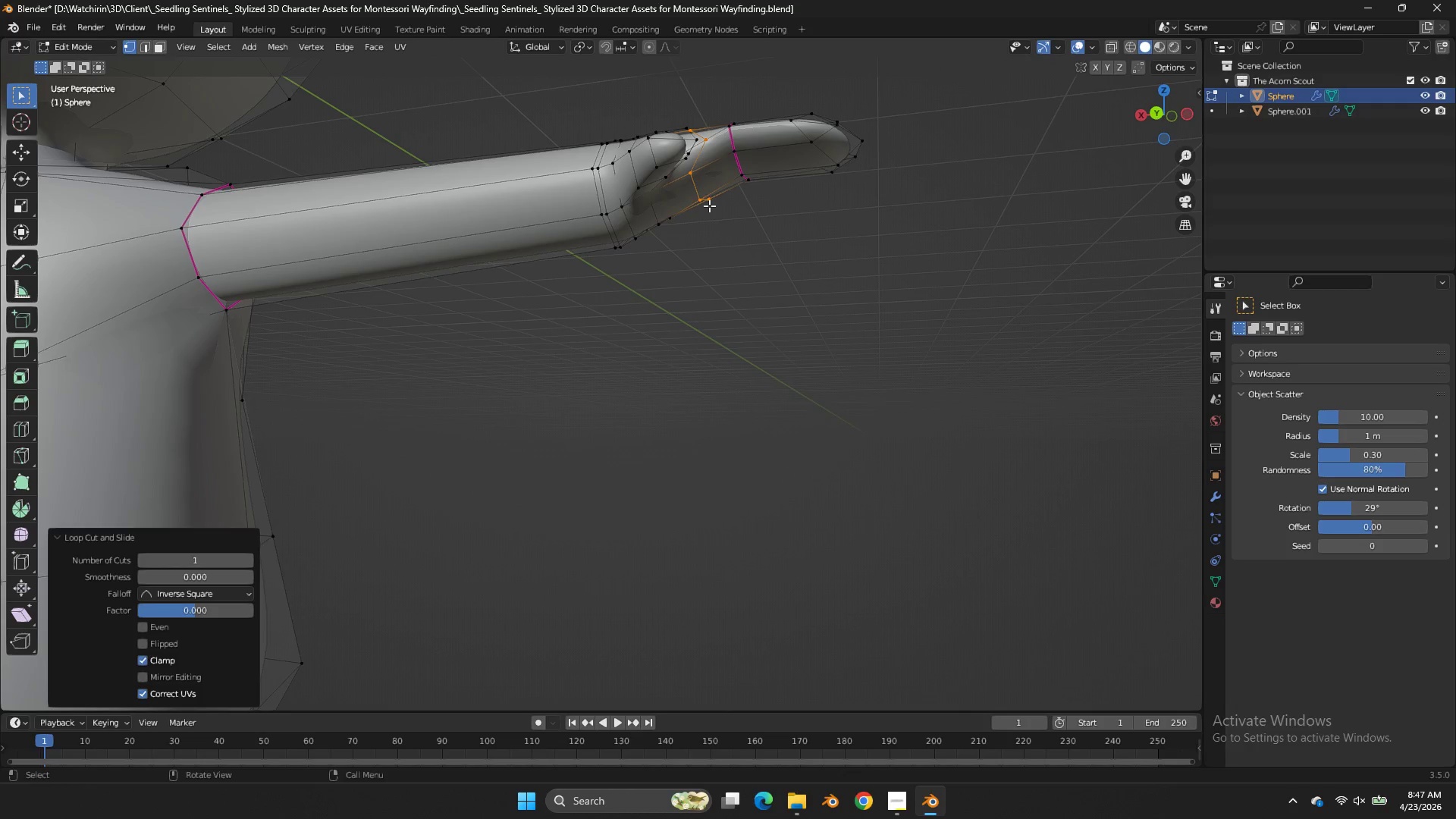 
right_click([709, 206])
 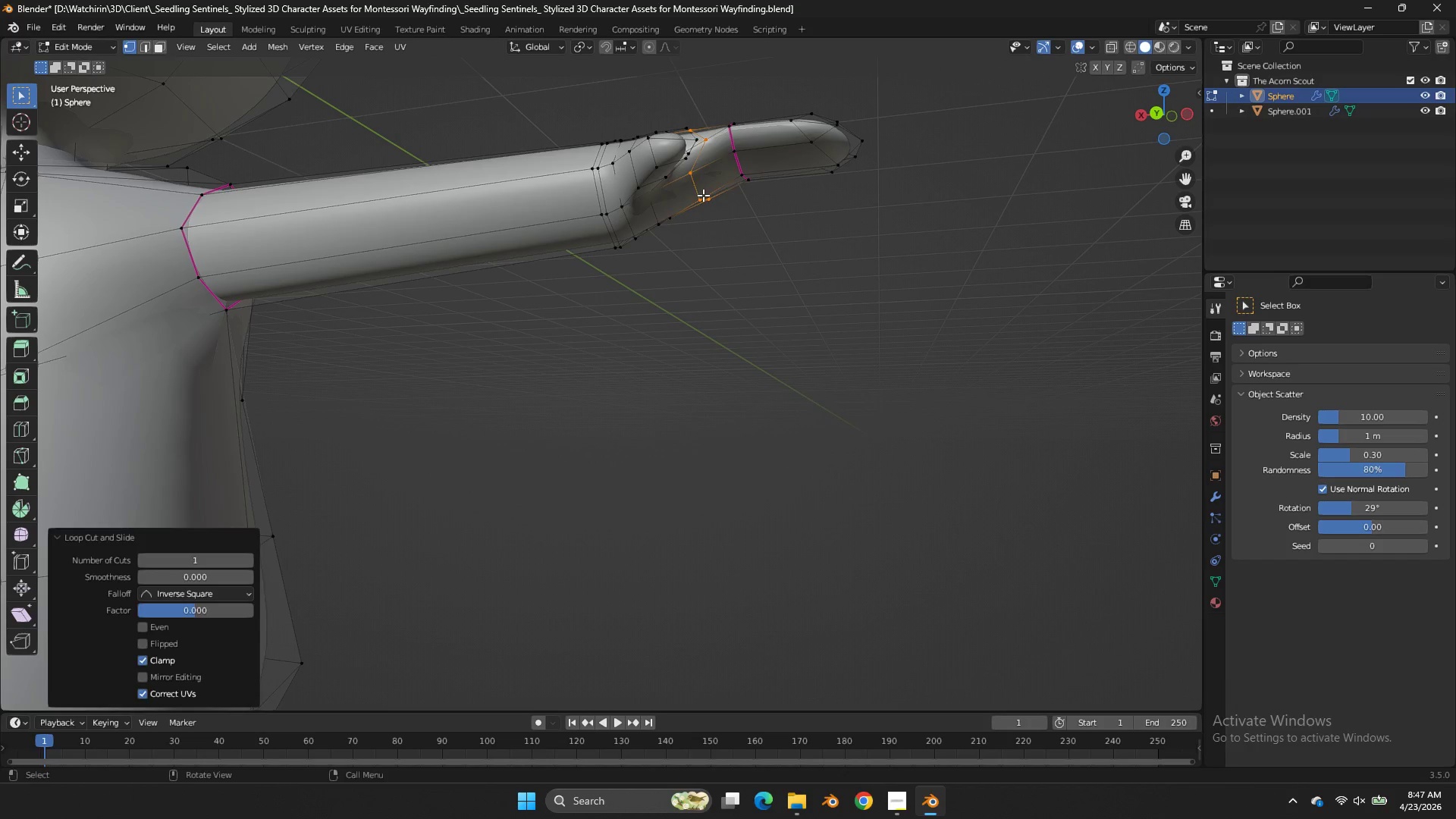 
left_click([703, 195])
 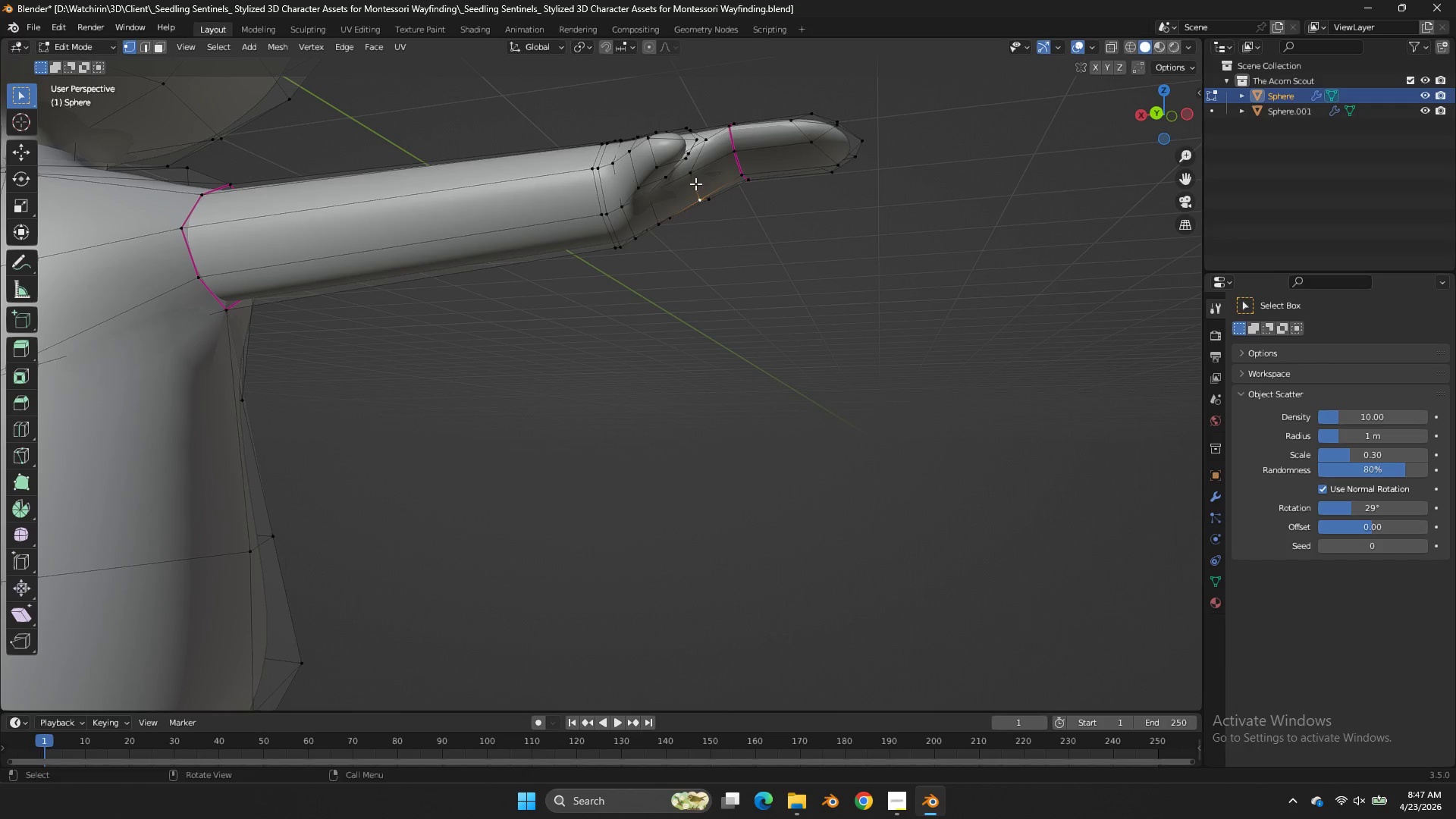 
hold_key(key=ShiftLeft, duration=0.98)
double_click([707, 197])
 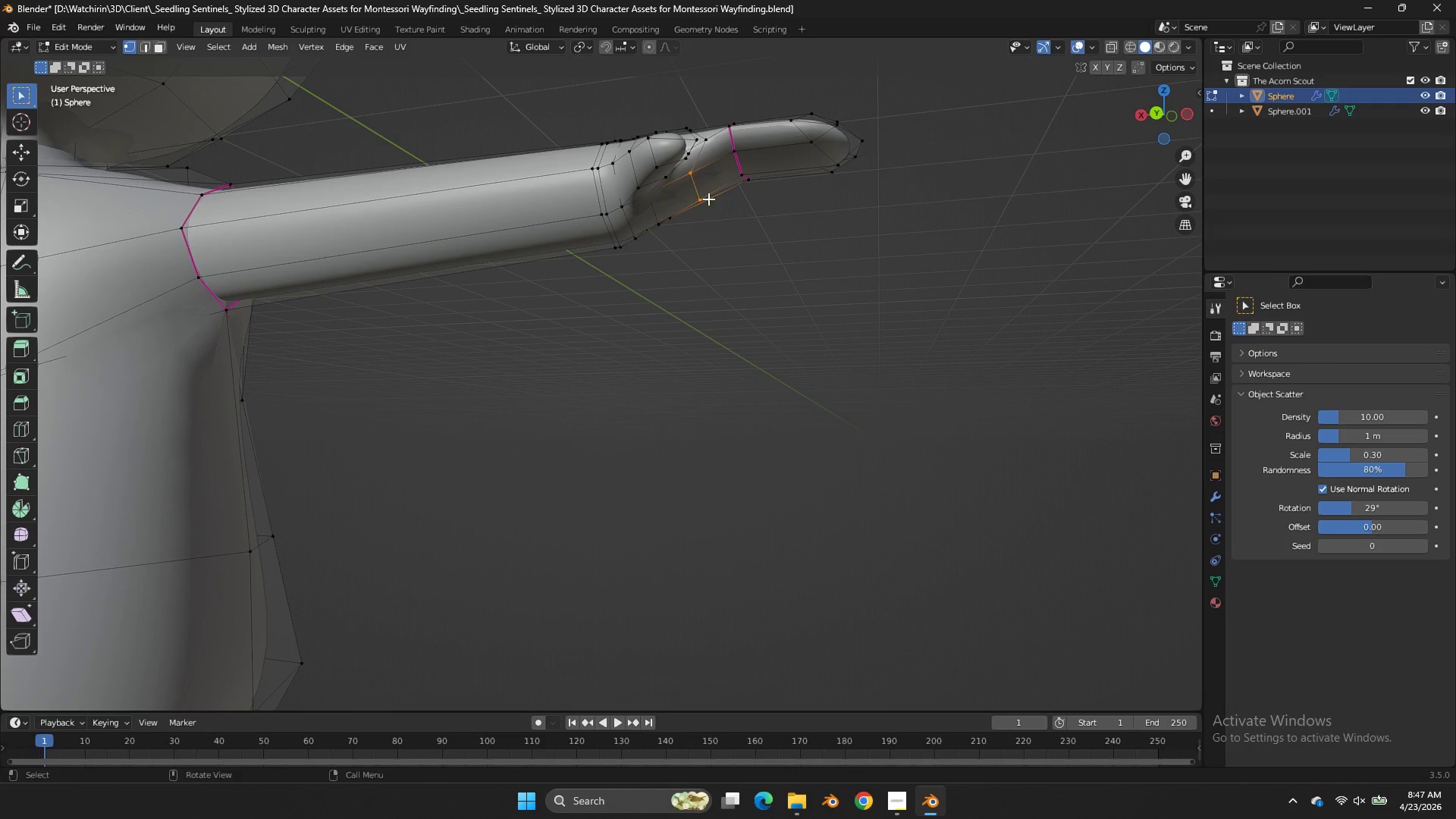 
type(gz)
 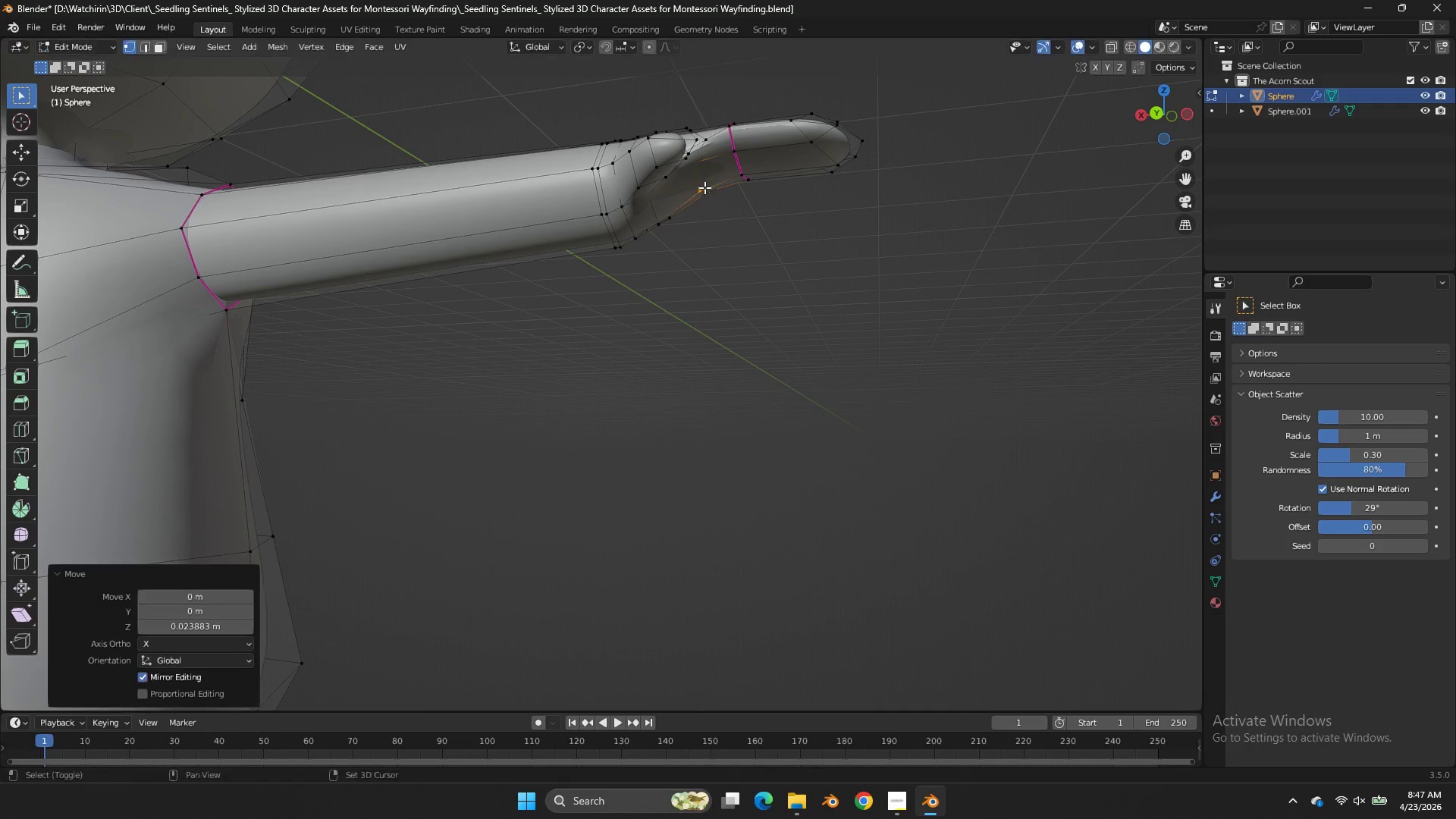 
left_click([704, 187])
 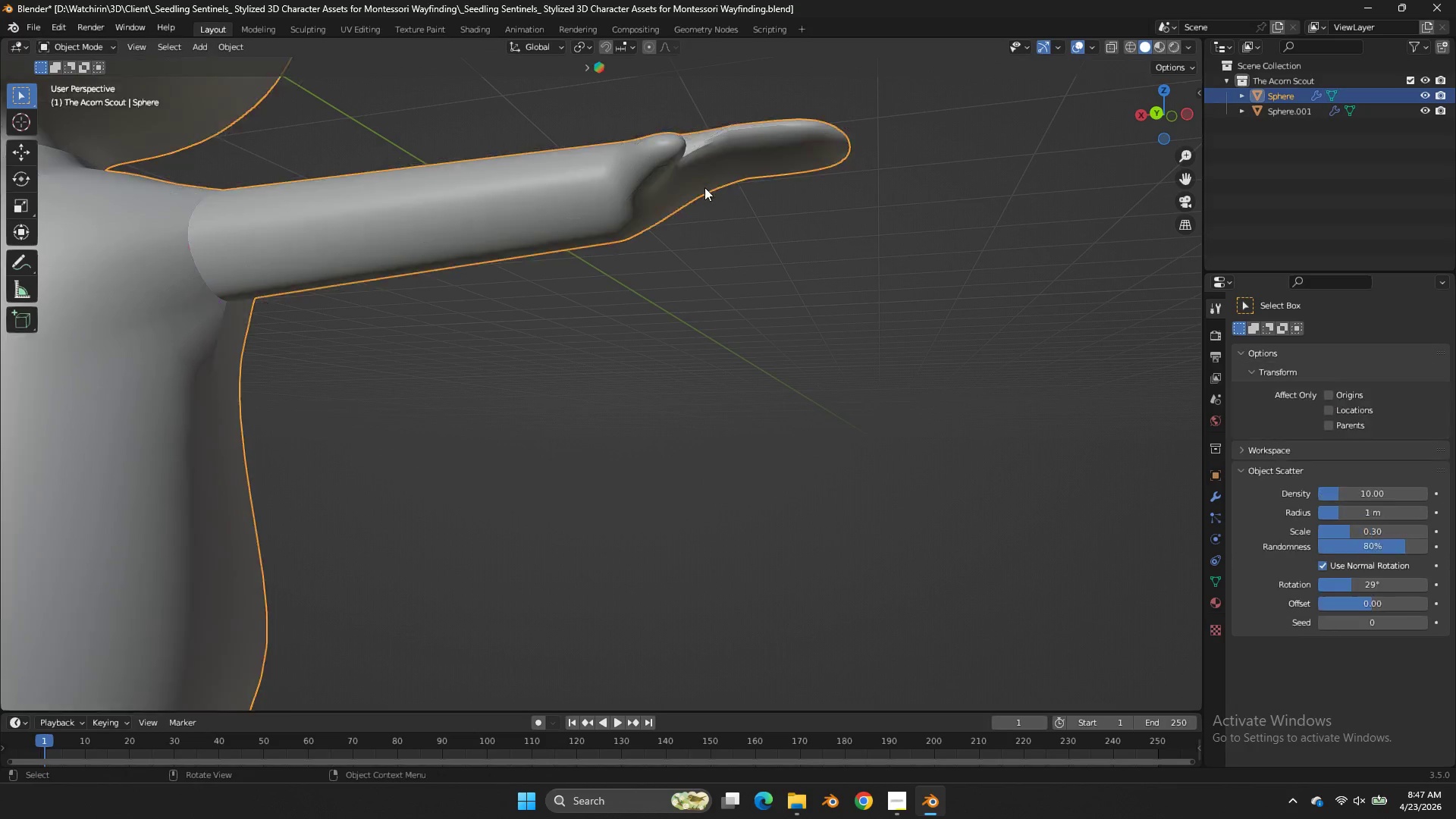 
key(Tab)
 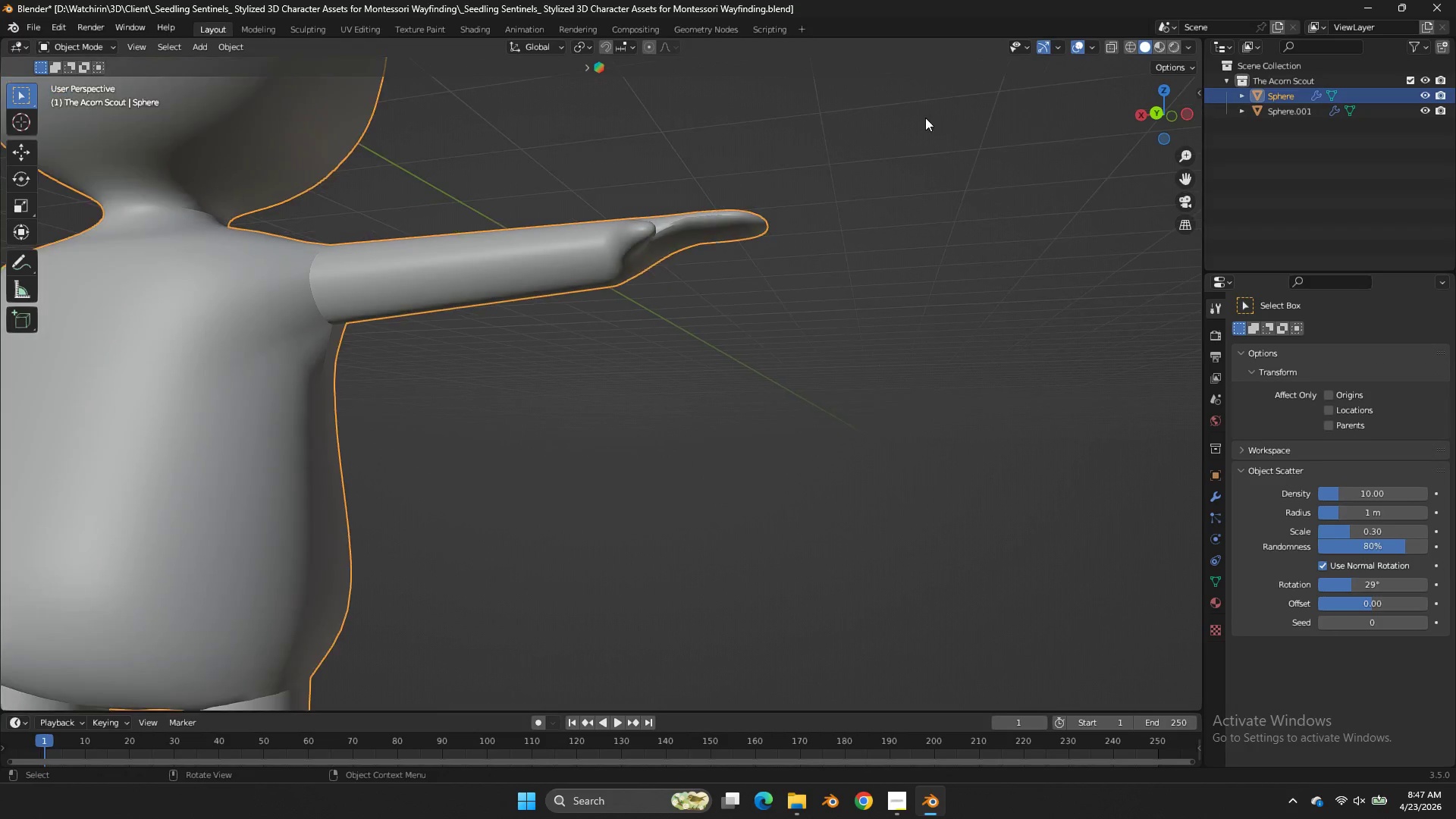 
key(Control+ControlLeft)
 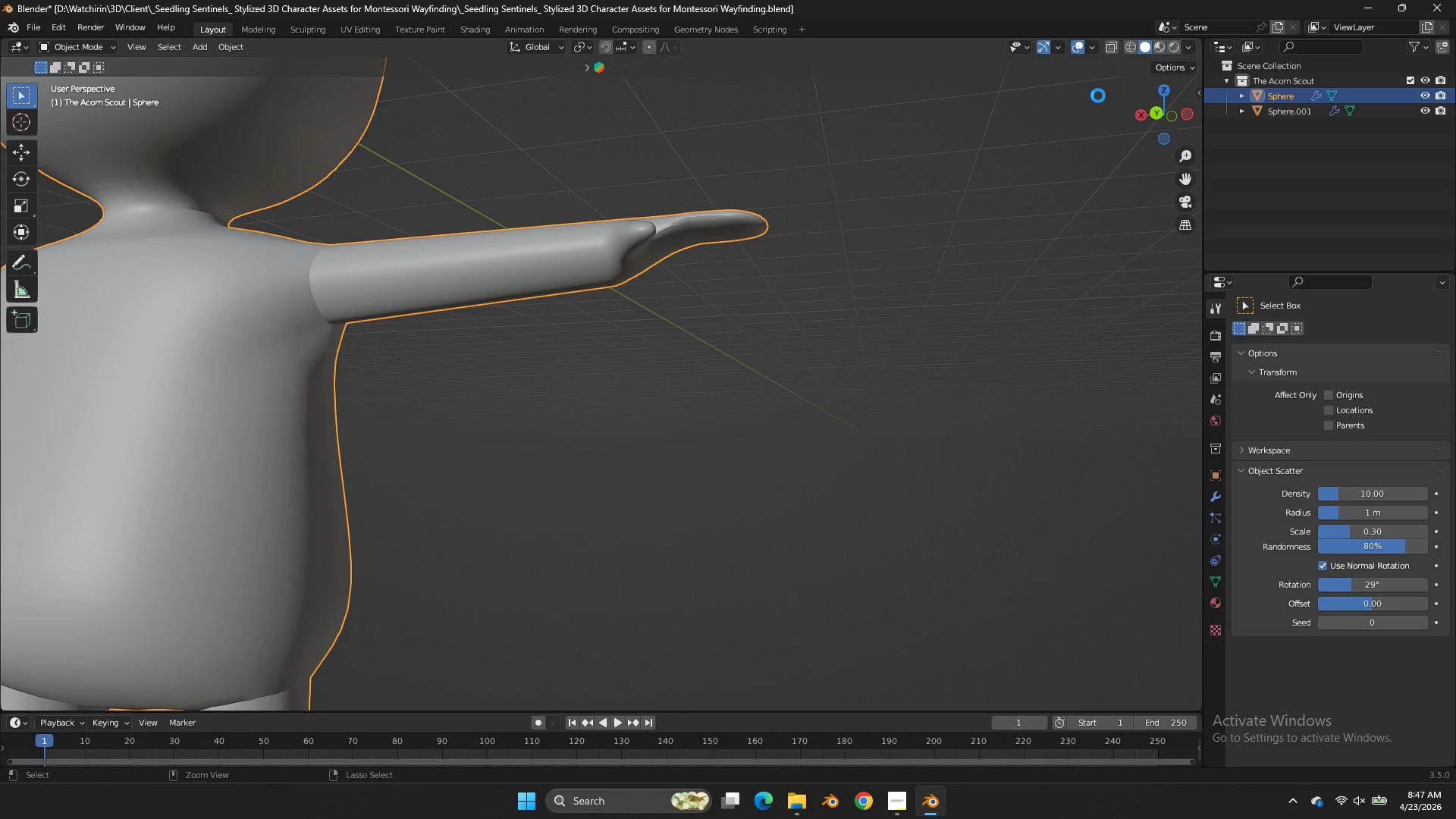 
key(Control+S)
 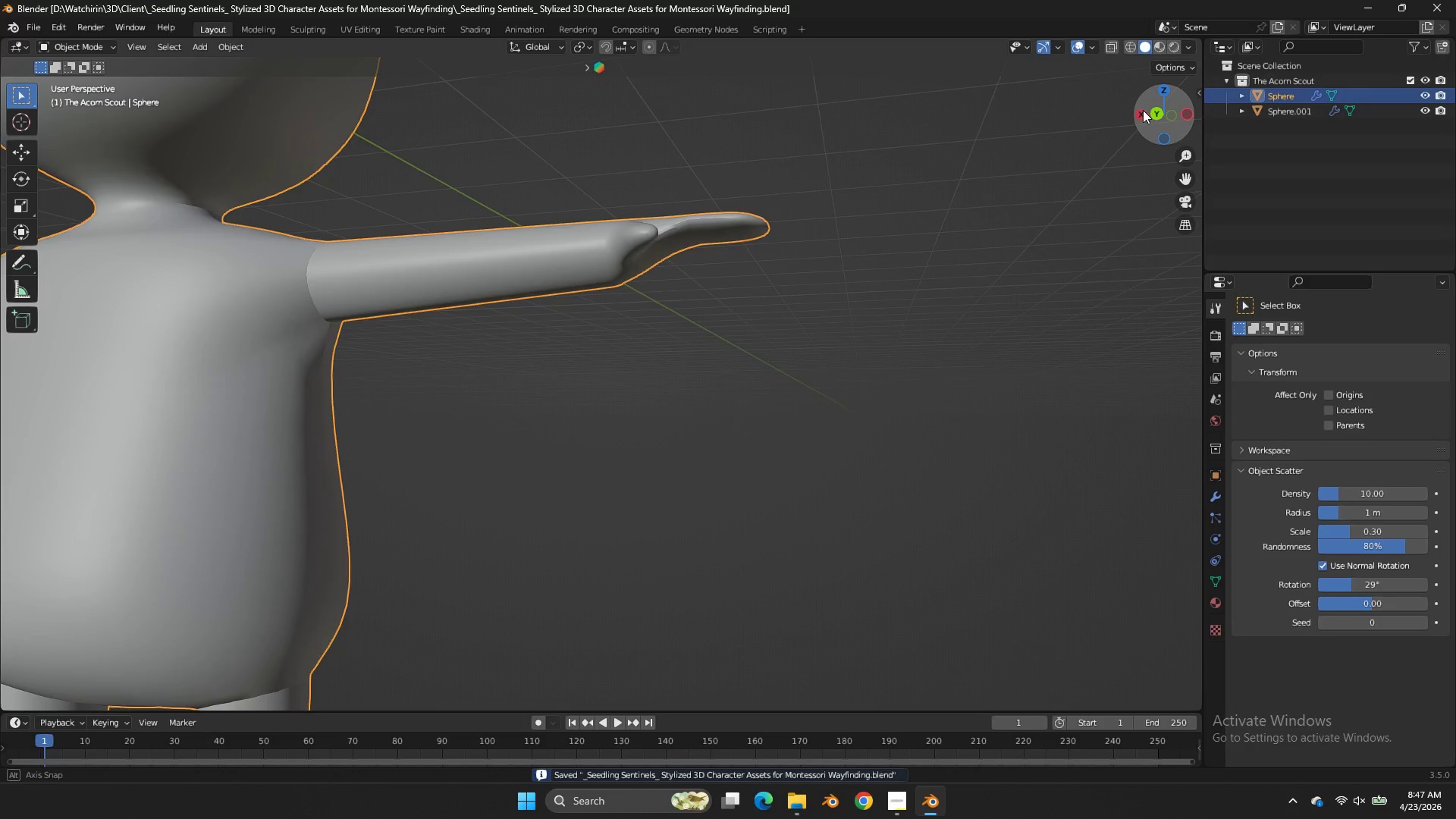 
scroll: coordinate [704, 187], scroll_direction: down, amount: 2.0
 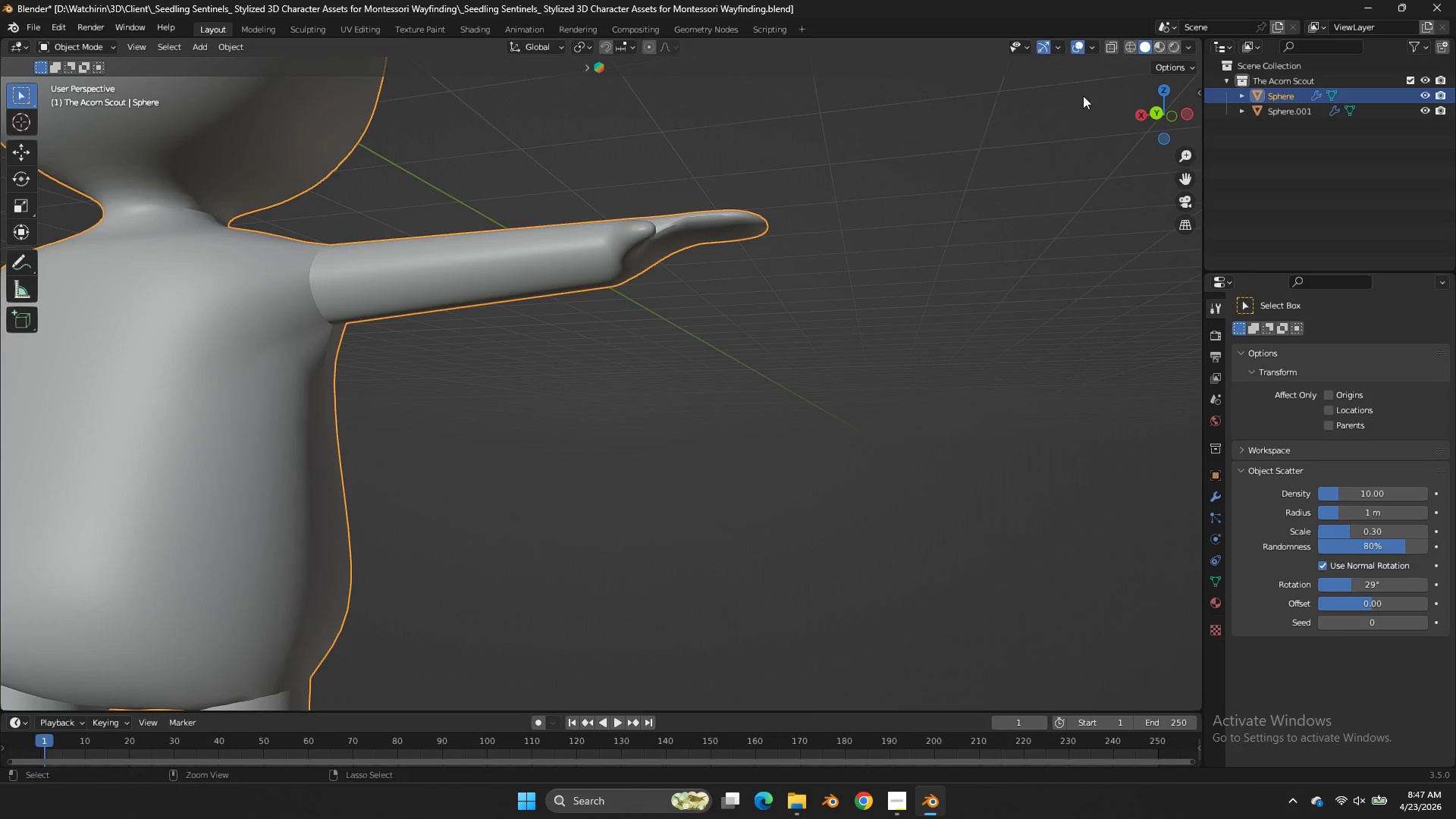 
left_click_drag(start_coordinate=[1139, 102], to_coordinate=[1151, 172])
 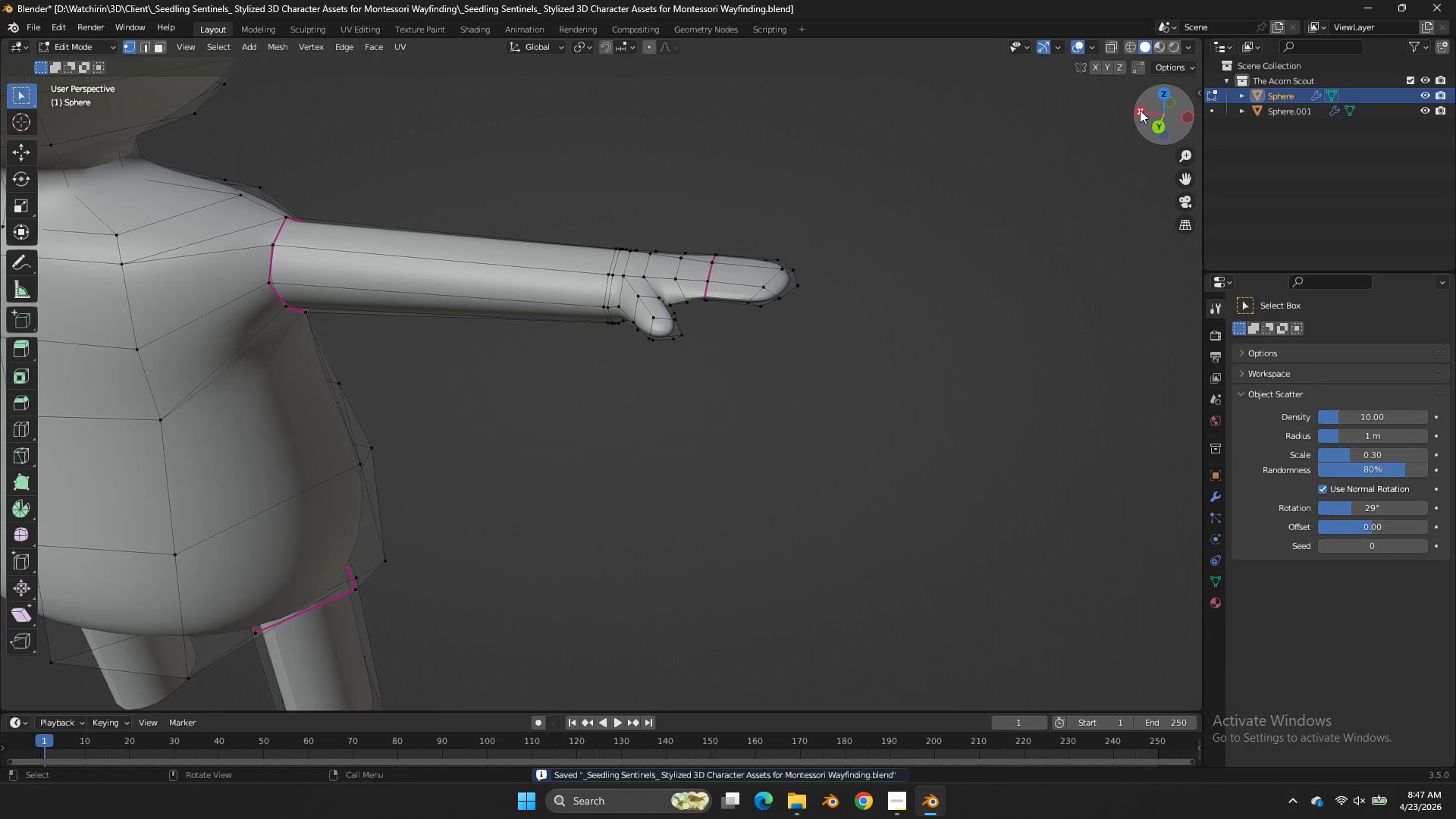 
key(Tab)
 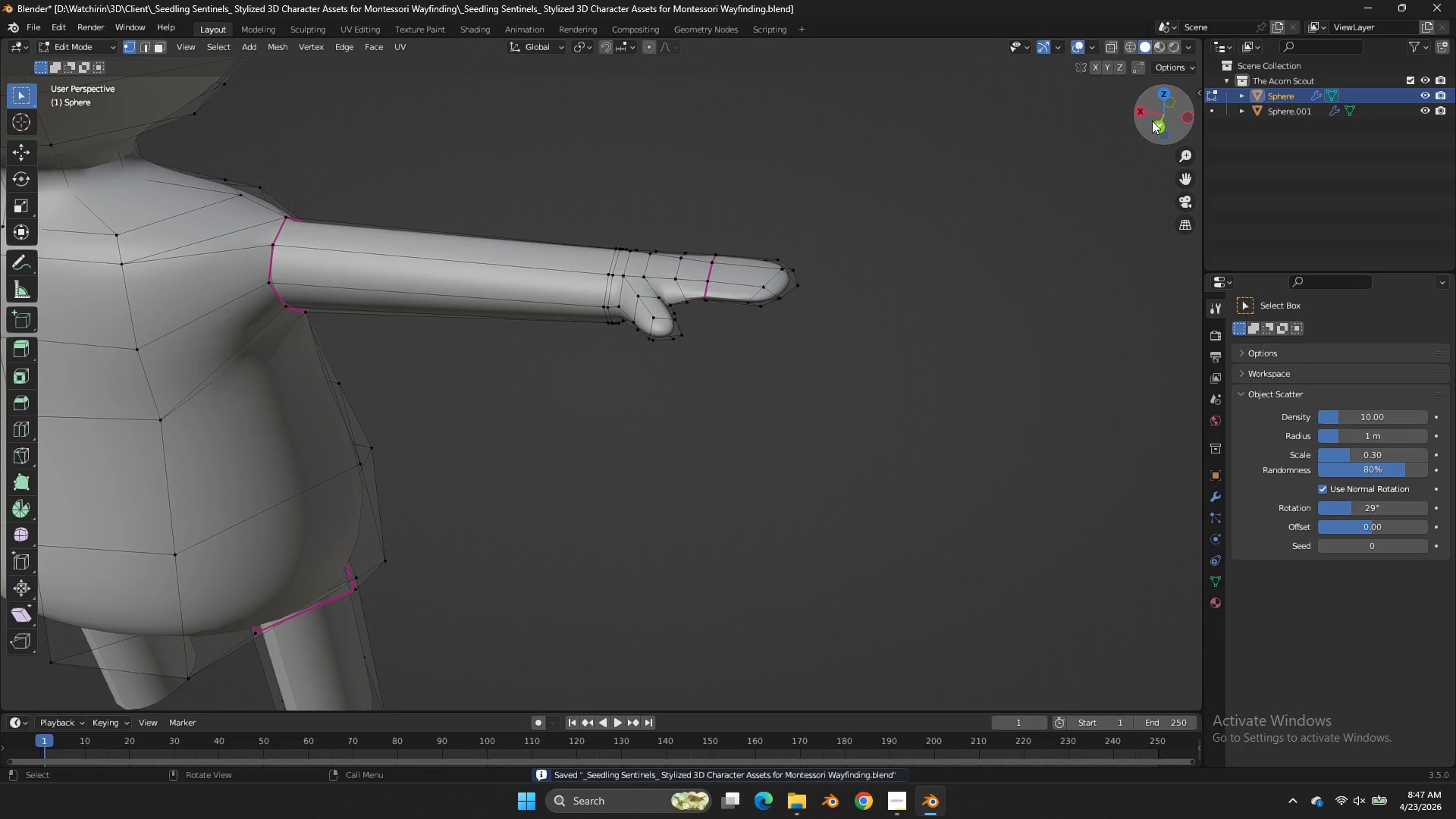 
left_click([1154, 124])
 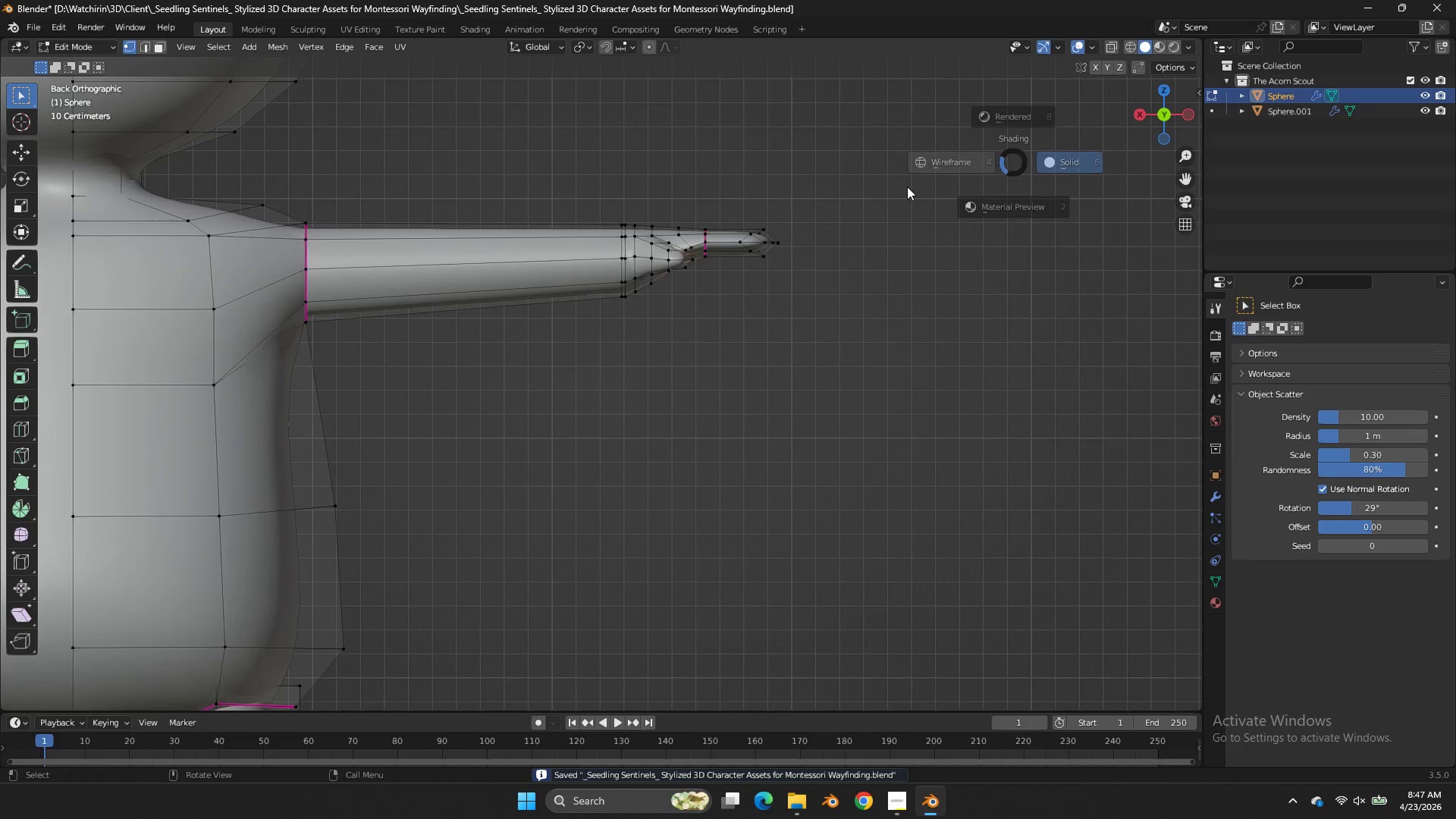 
type(zgx)
 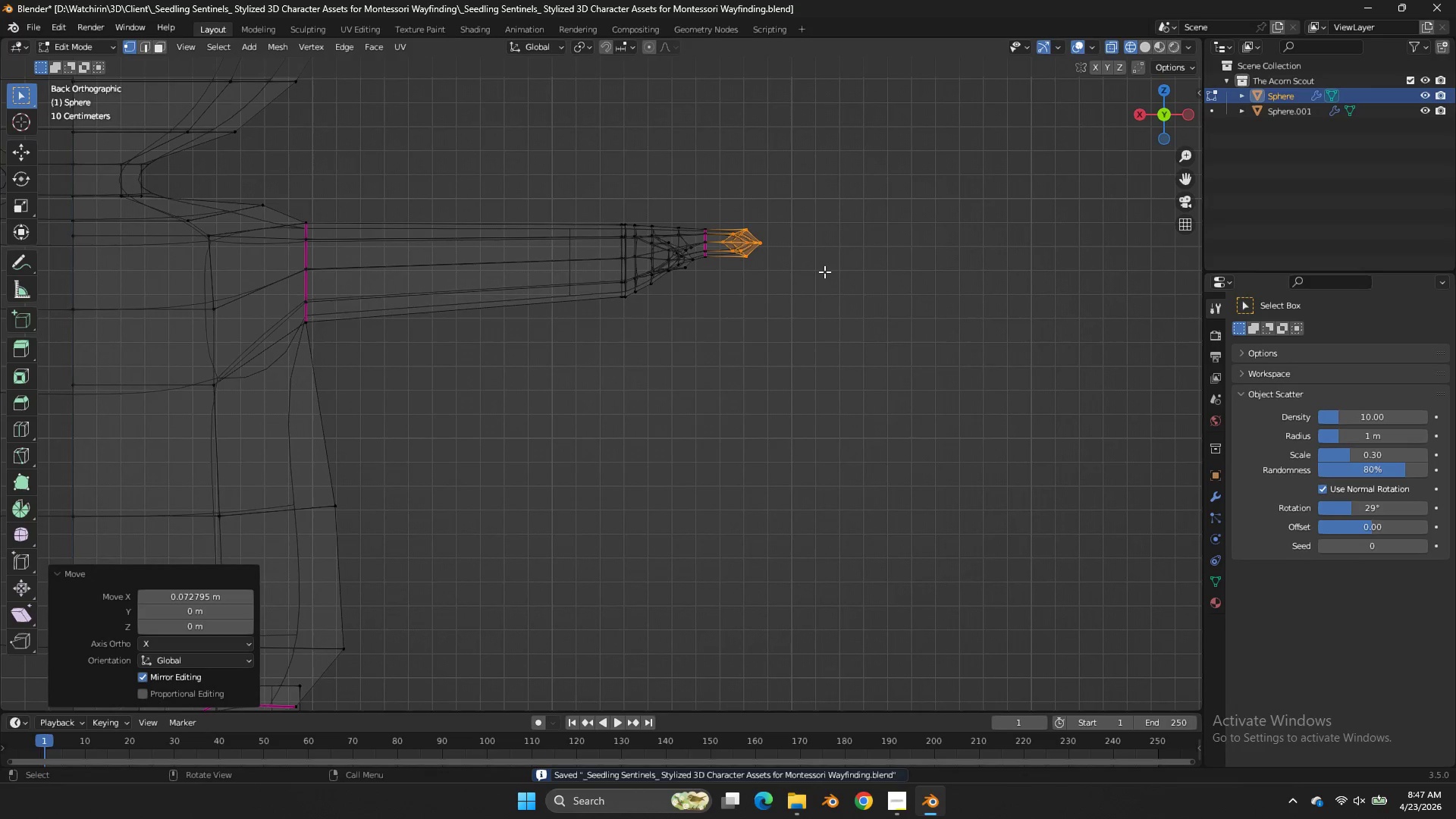 
left_click_drag(start_coordinate=[871, 191], to_coordinate=[732, 286])
 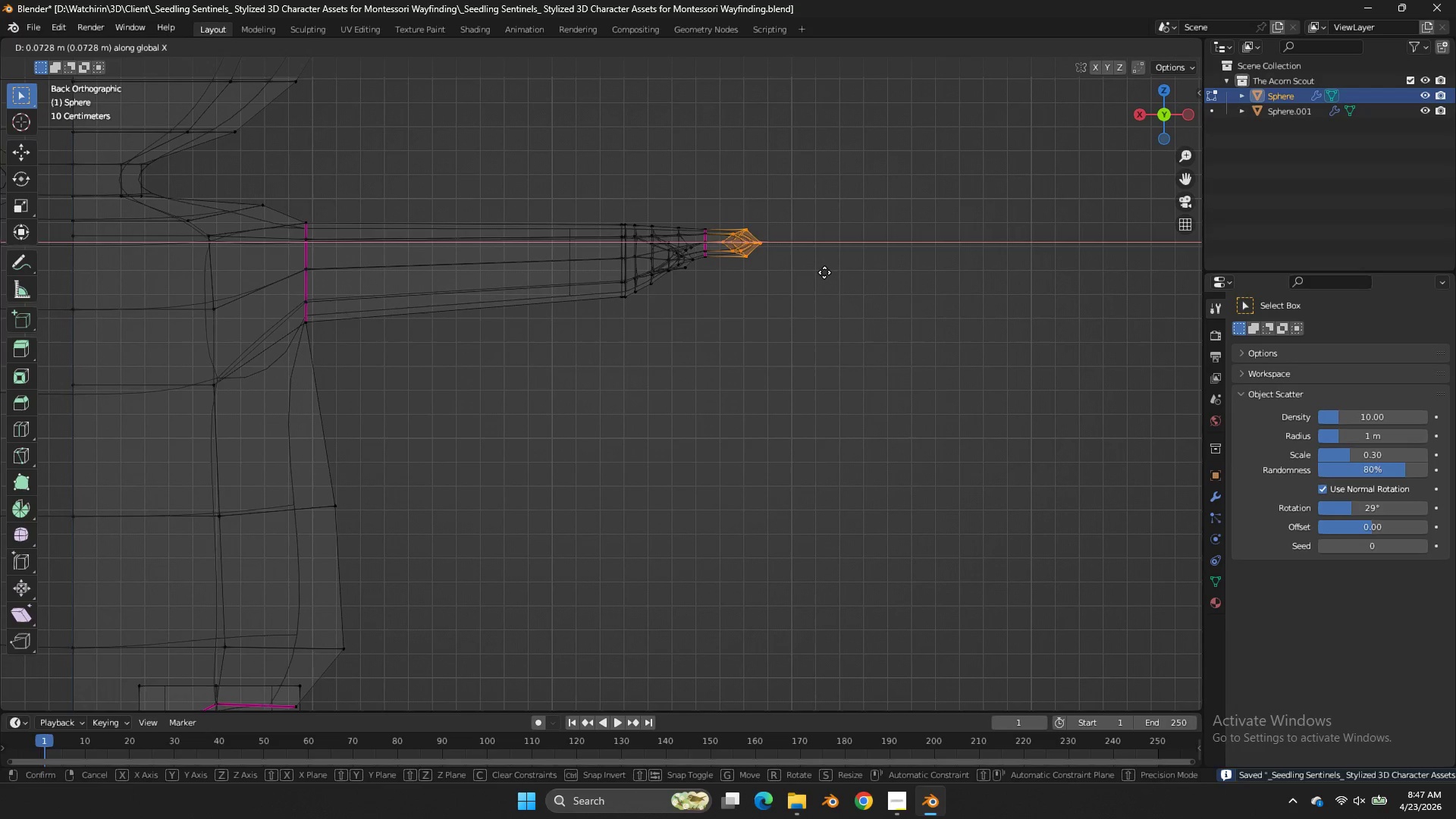 
left_click([824, 271])
 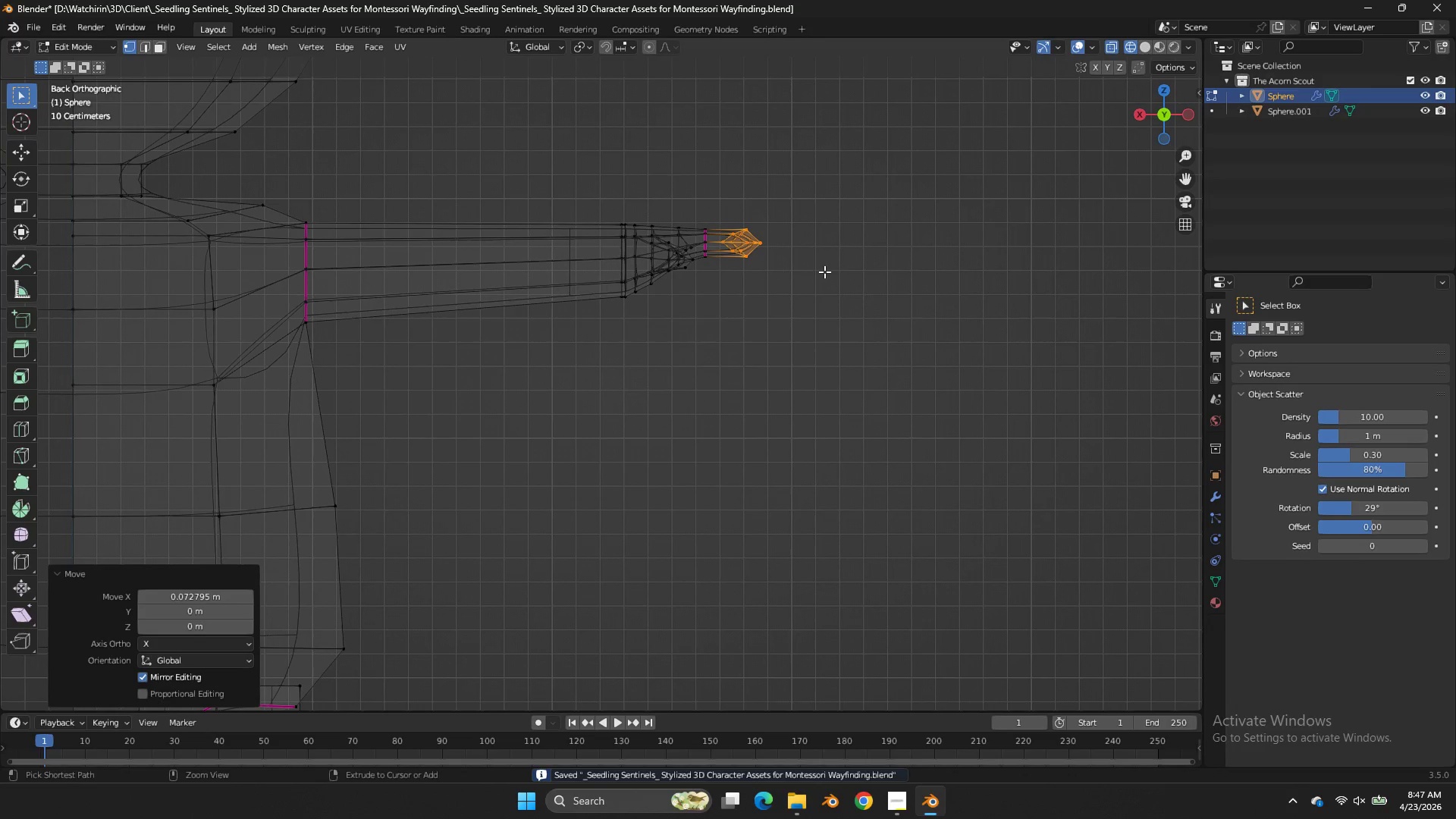 
key(Control+ControlLeft)
 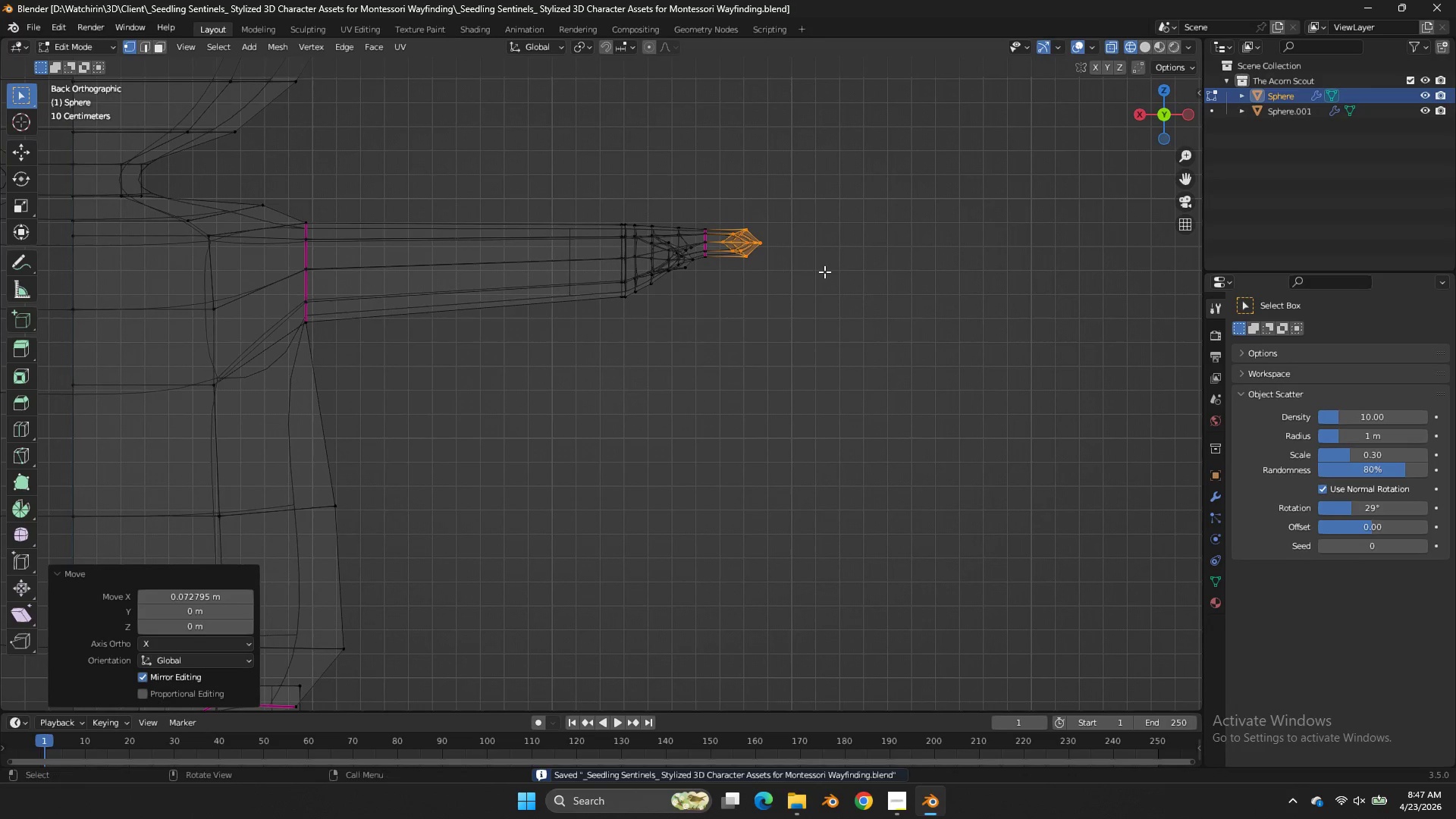 
key(Control+S)
 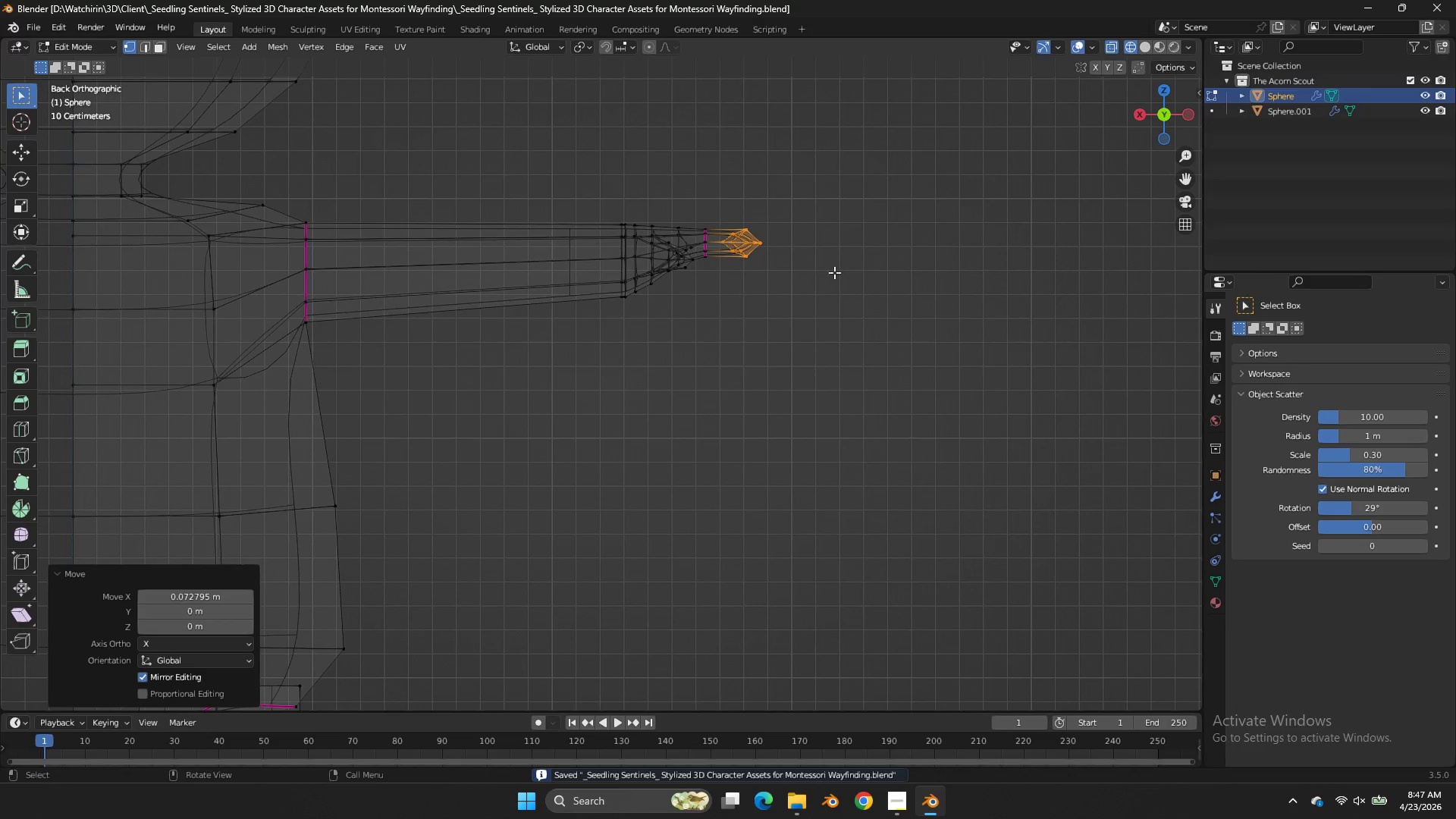 
key(Z)
 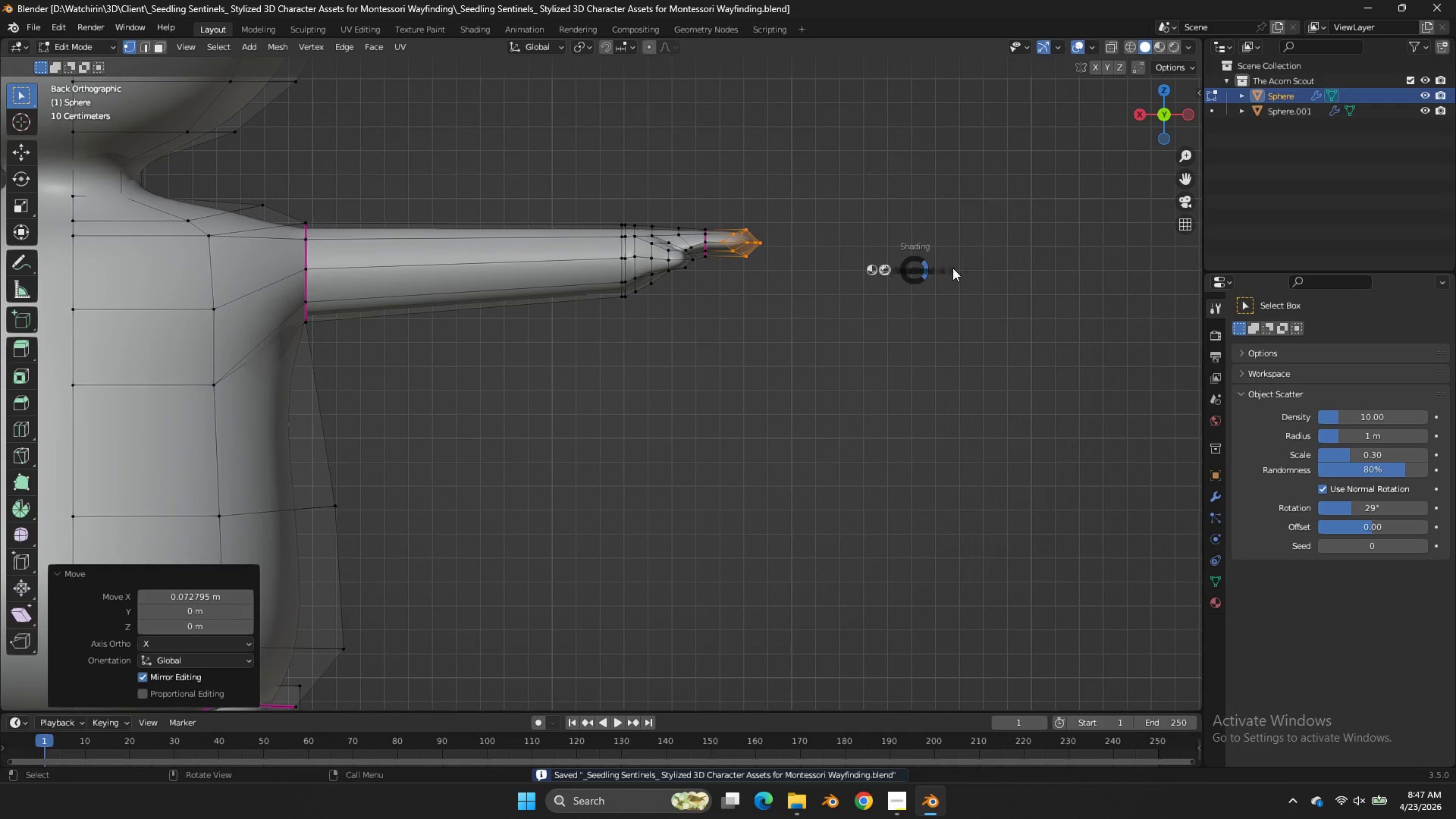 
key(Z)
 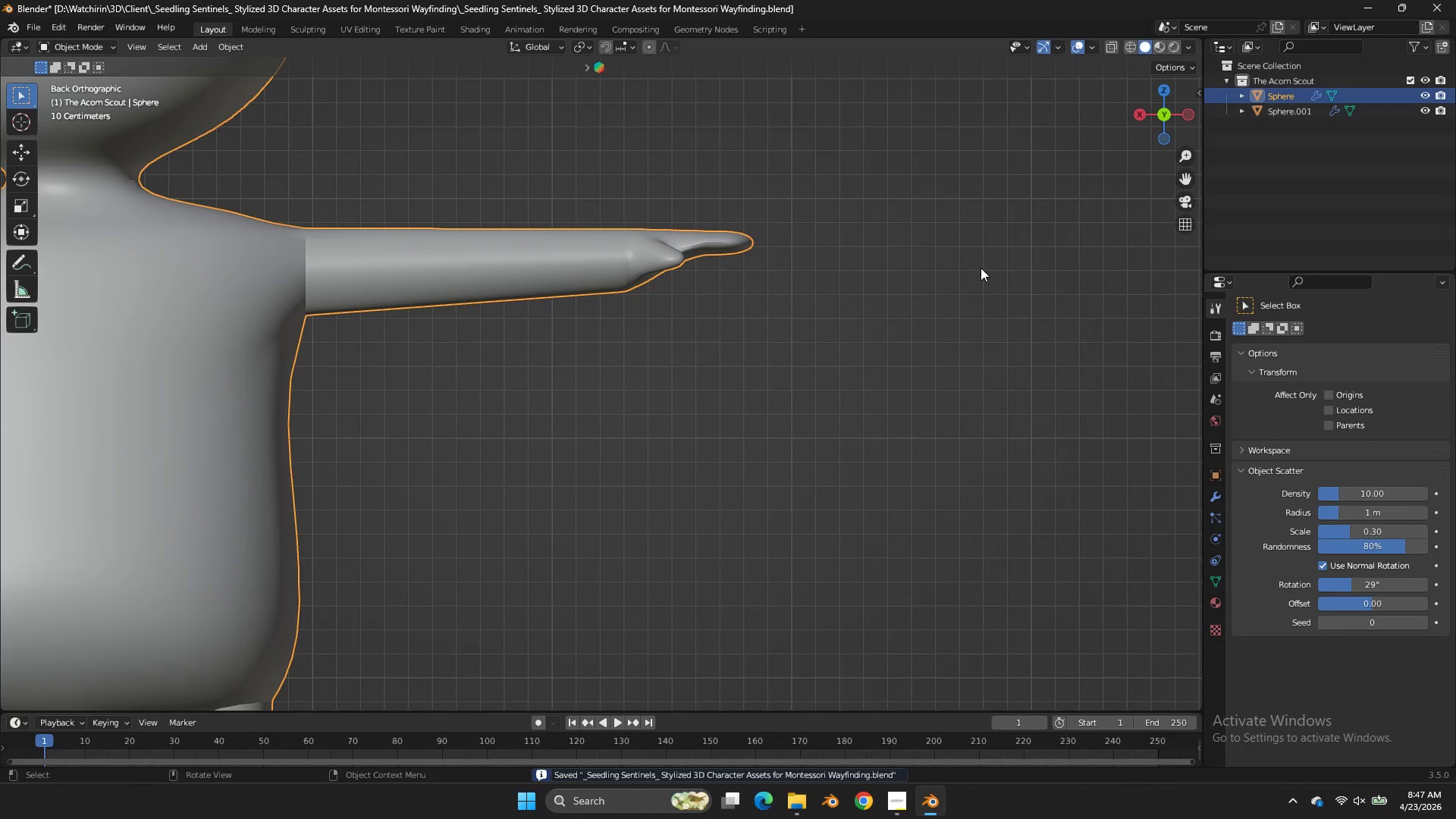 
key(Tab)
 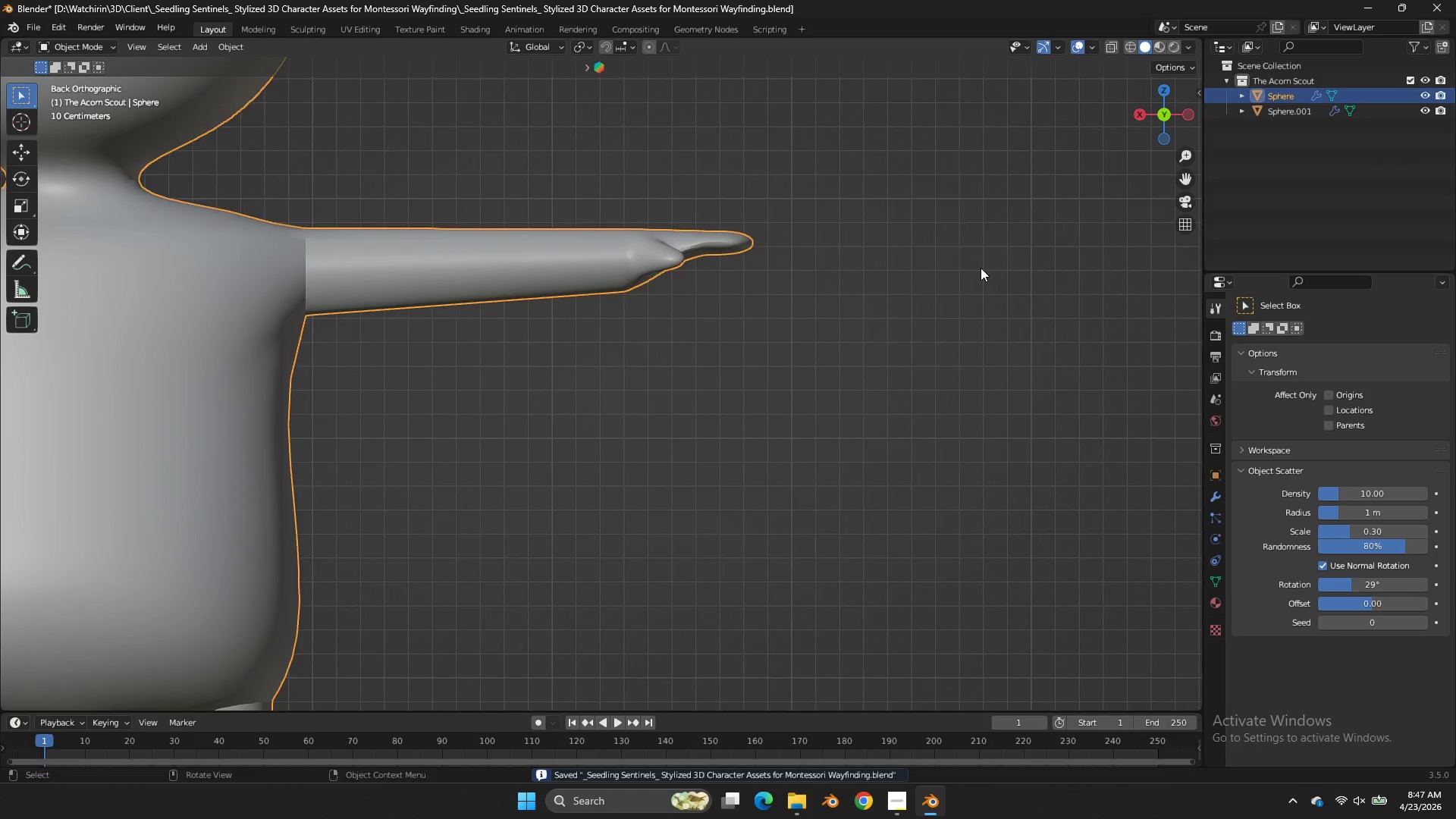 
left_click([981, 268])
 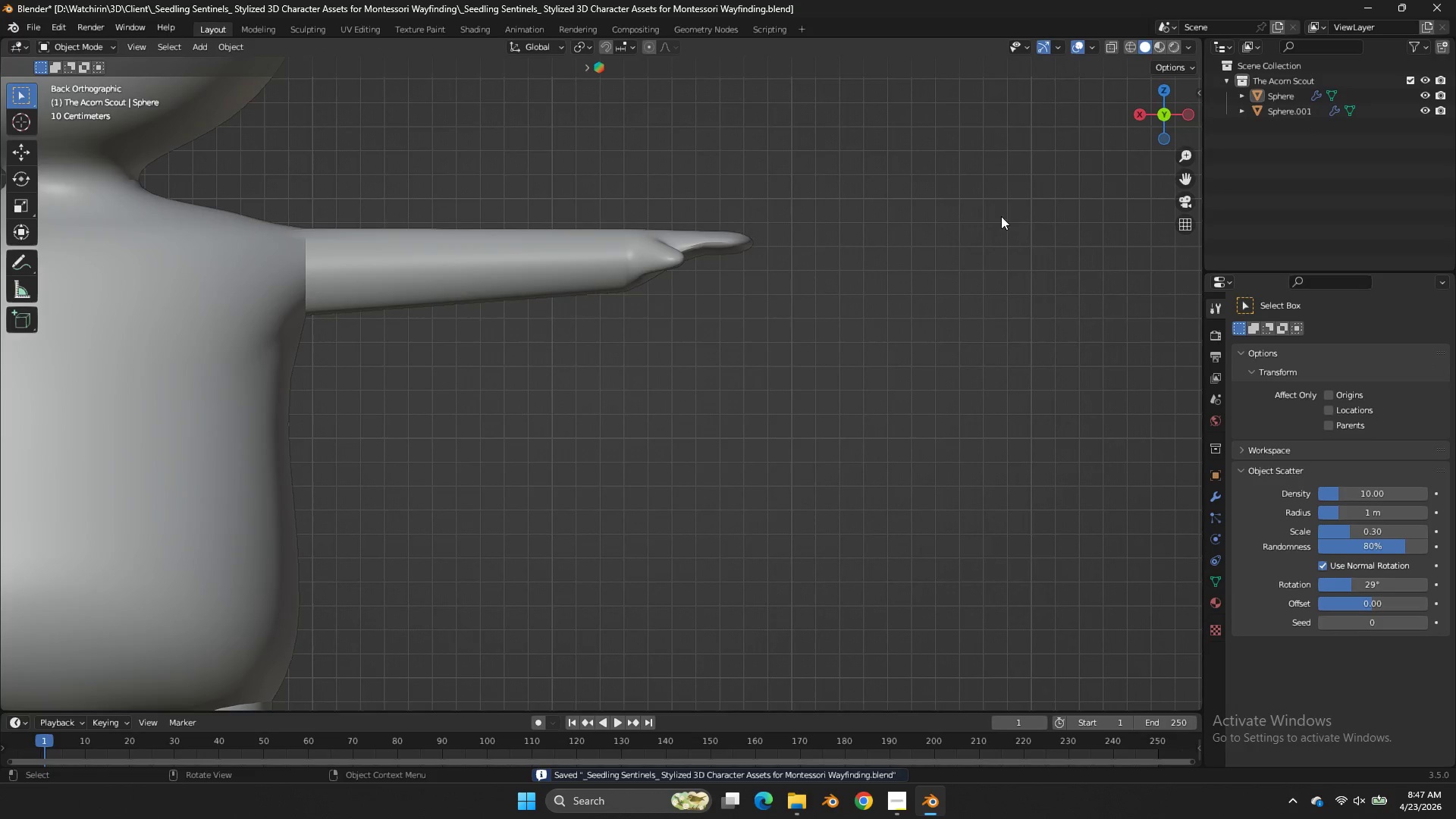 
key(Tab)
 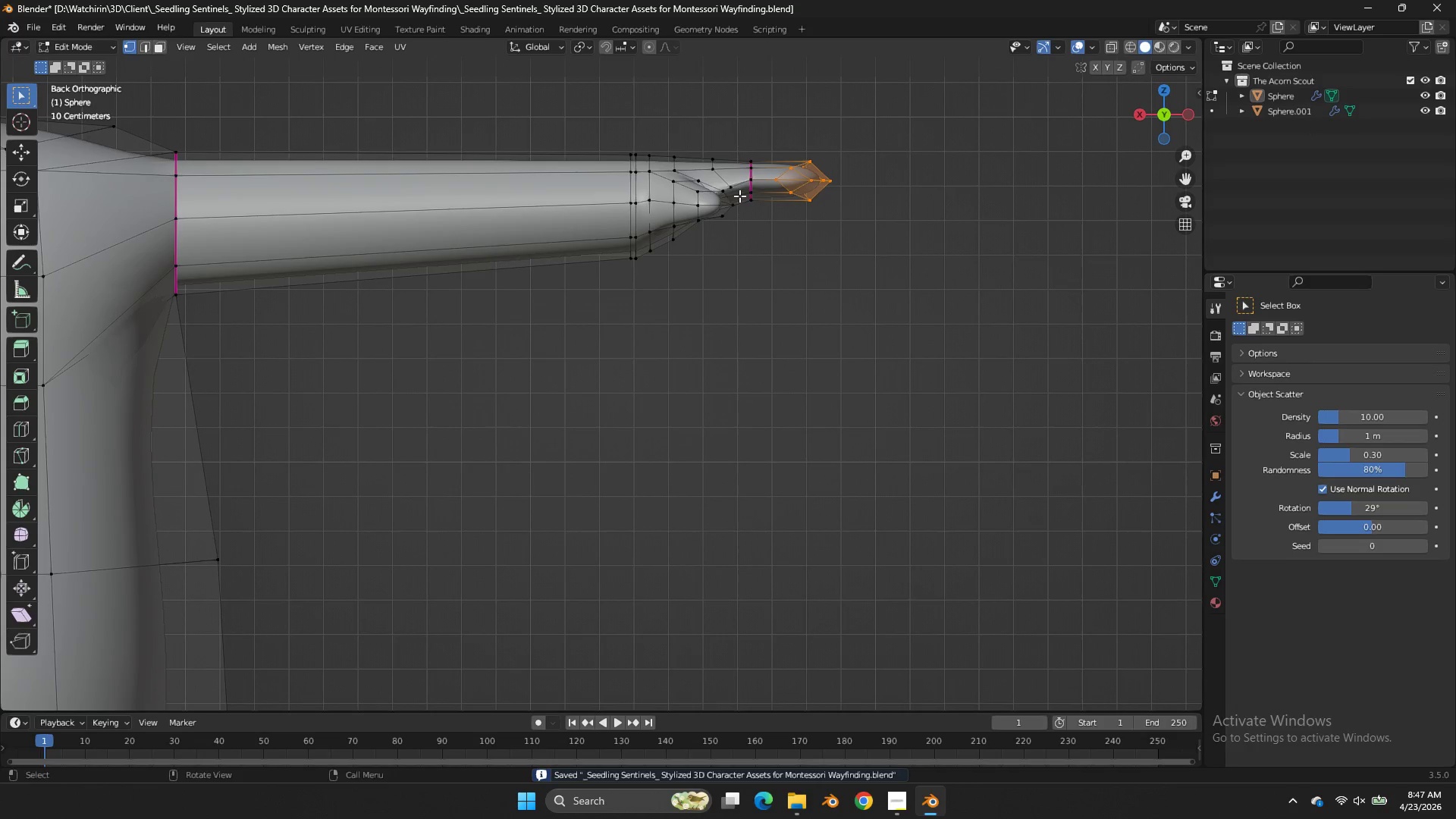 
scroll: coordinate [1018, 192], scroll_direction: up, amount: 2.0
 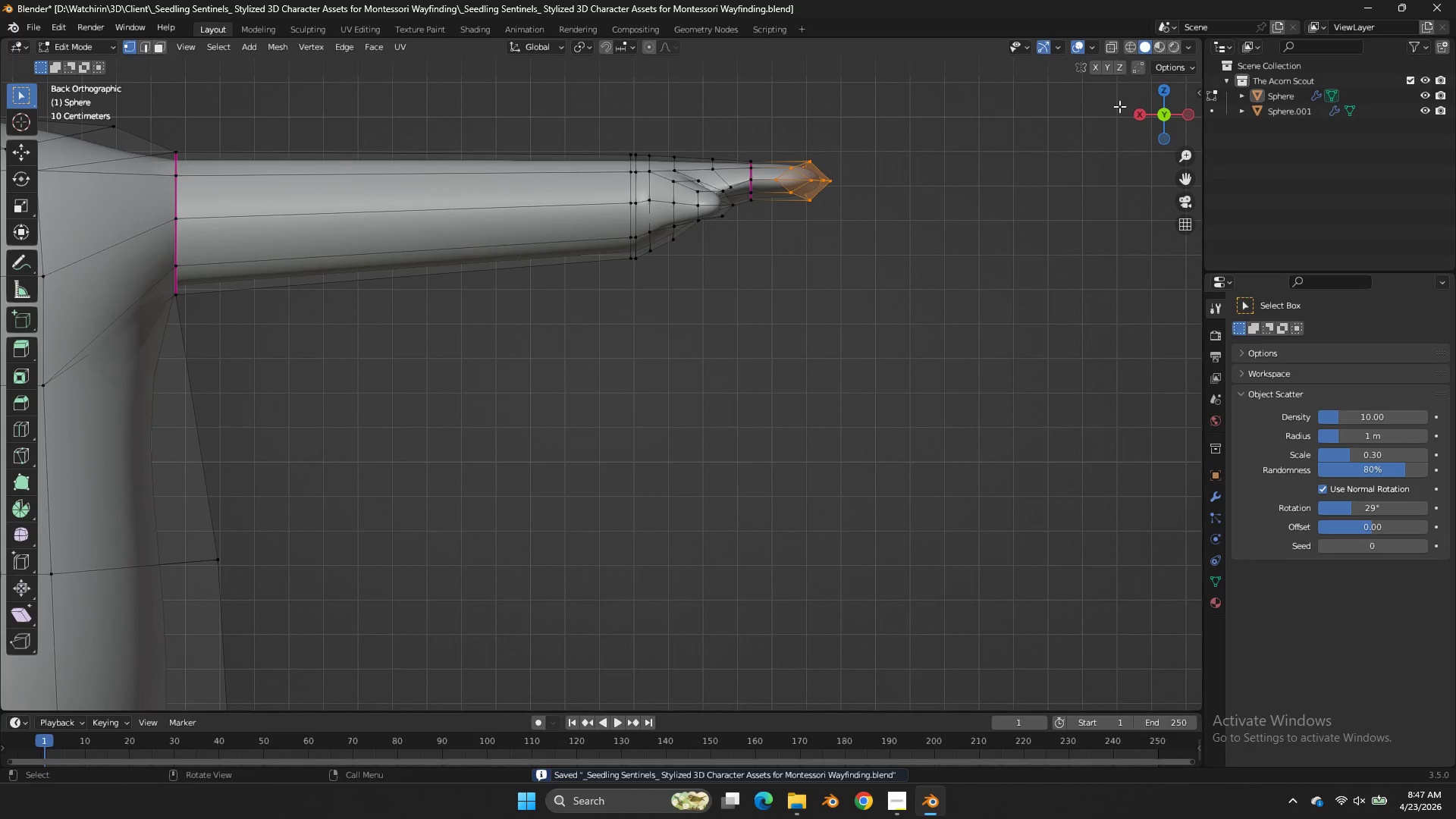 
hold_key(key=AltLeft, duration=0.34)
 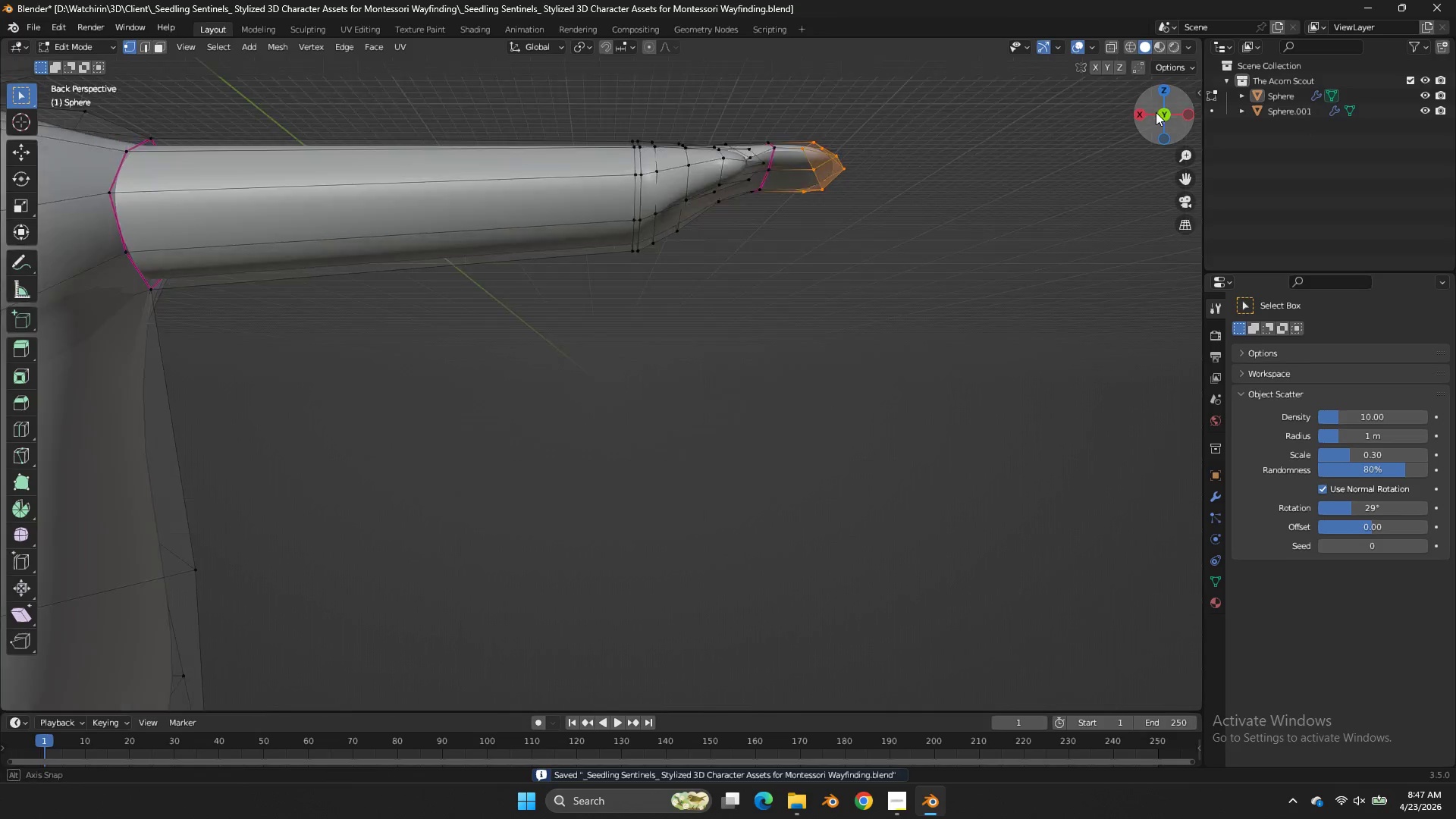 
left_click_drag(start_coordinate=[1155, 109], to_coordinate=[1122, 193])
 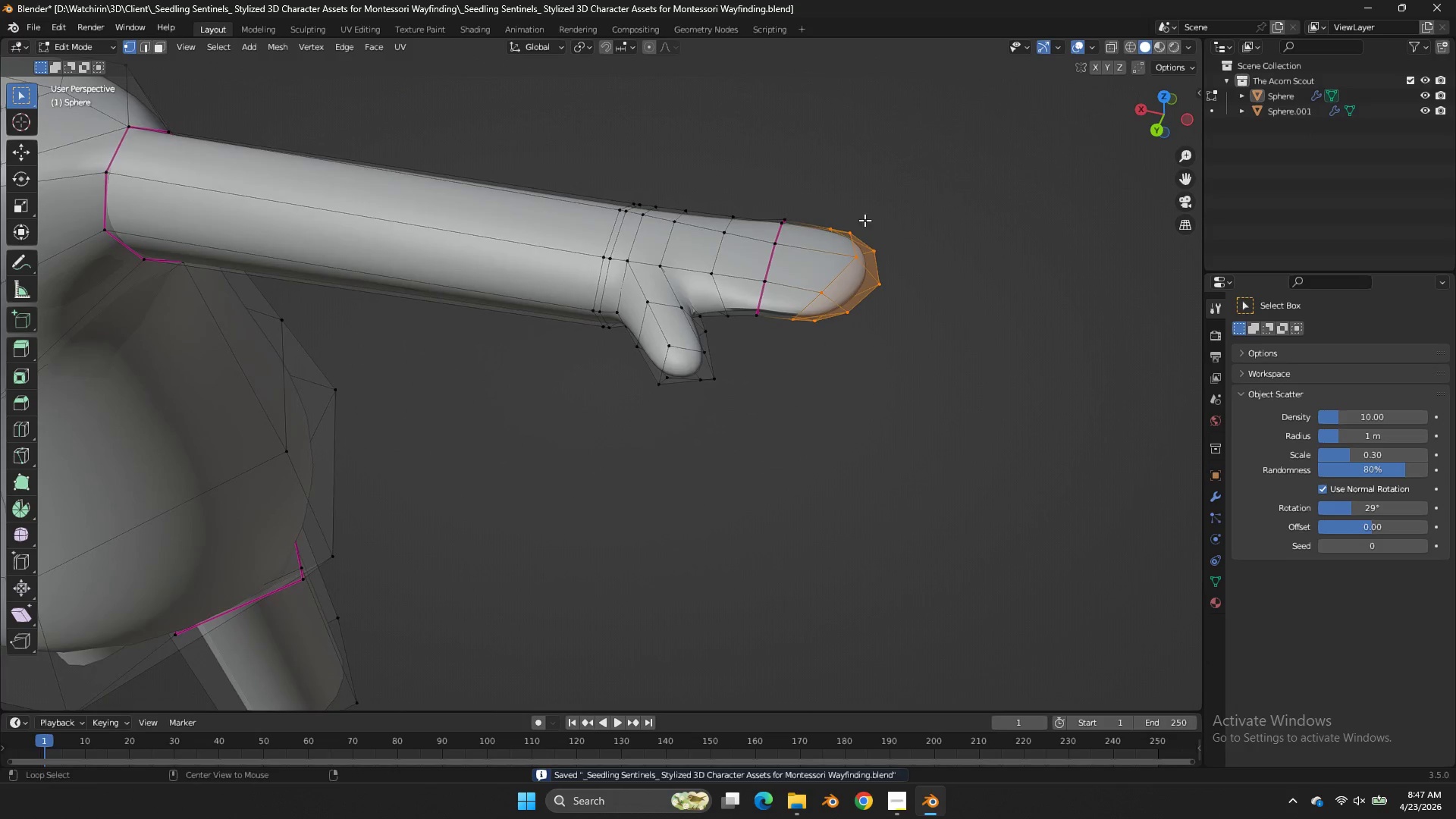 
hold_key(key=AltLeft, duration=1.06)
left_click([783, 257])
 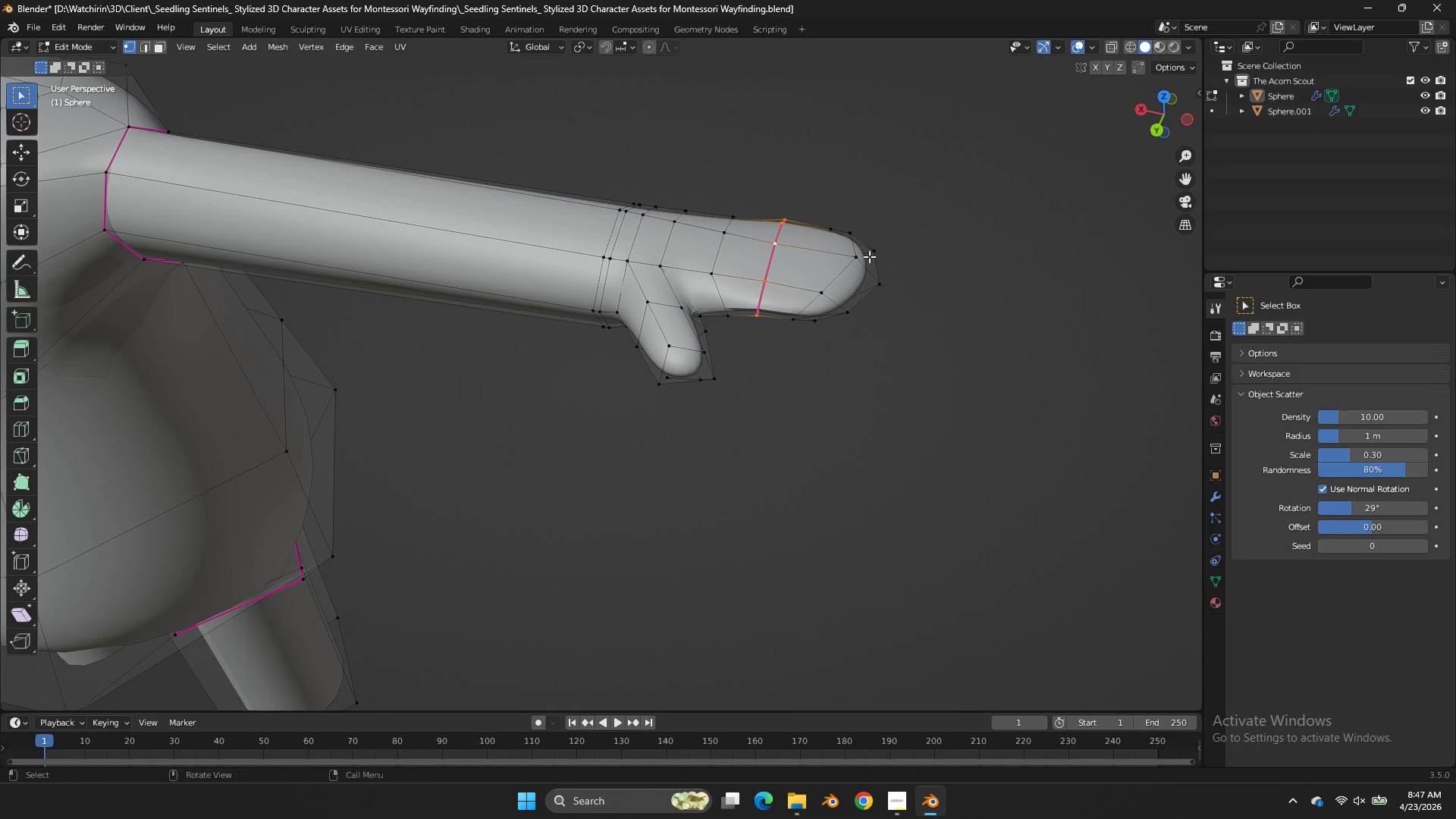 
key(Shift+E)
 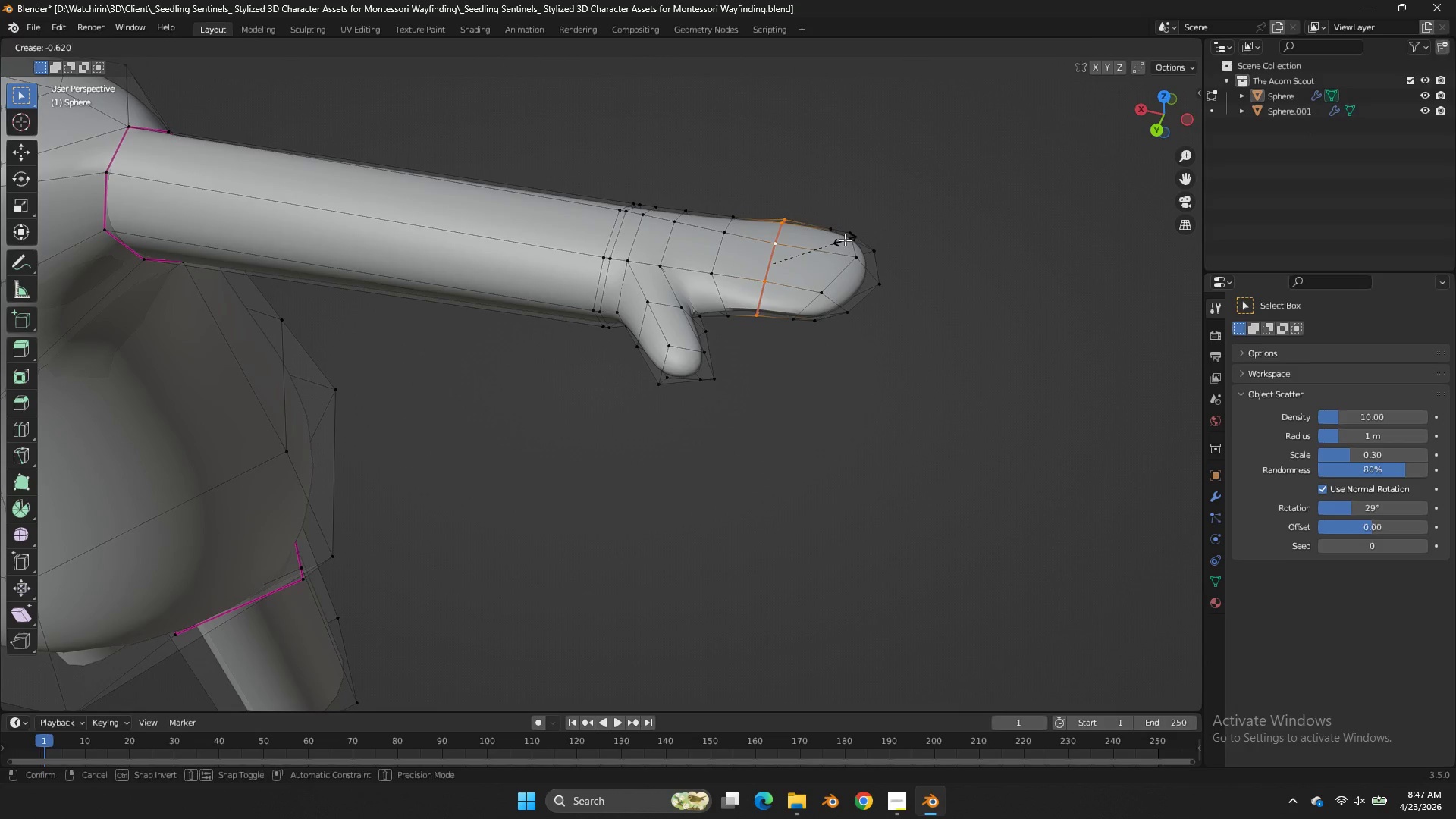 
left_click([845, 240])
 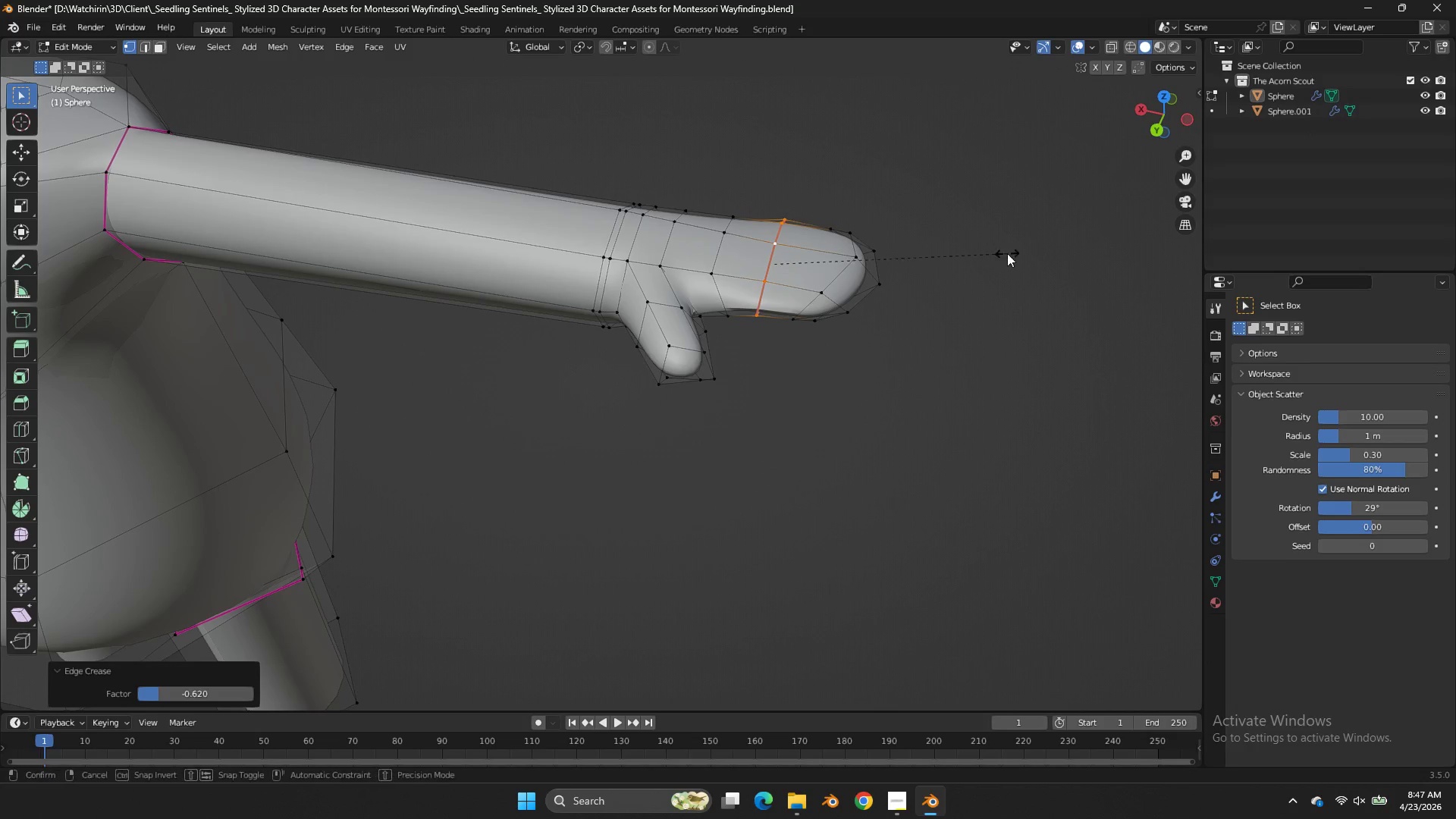 
key(Shift+E)
 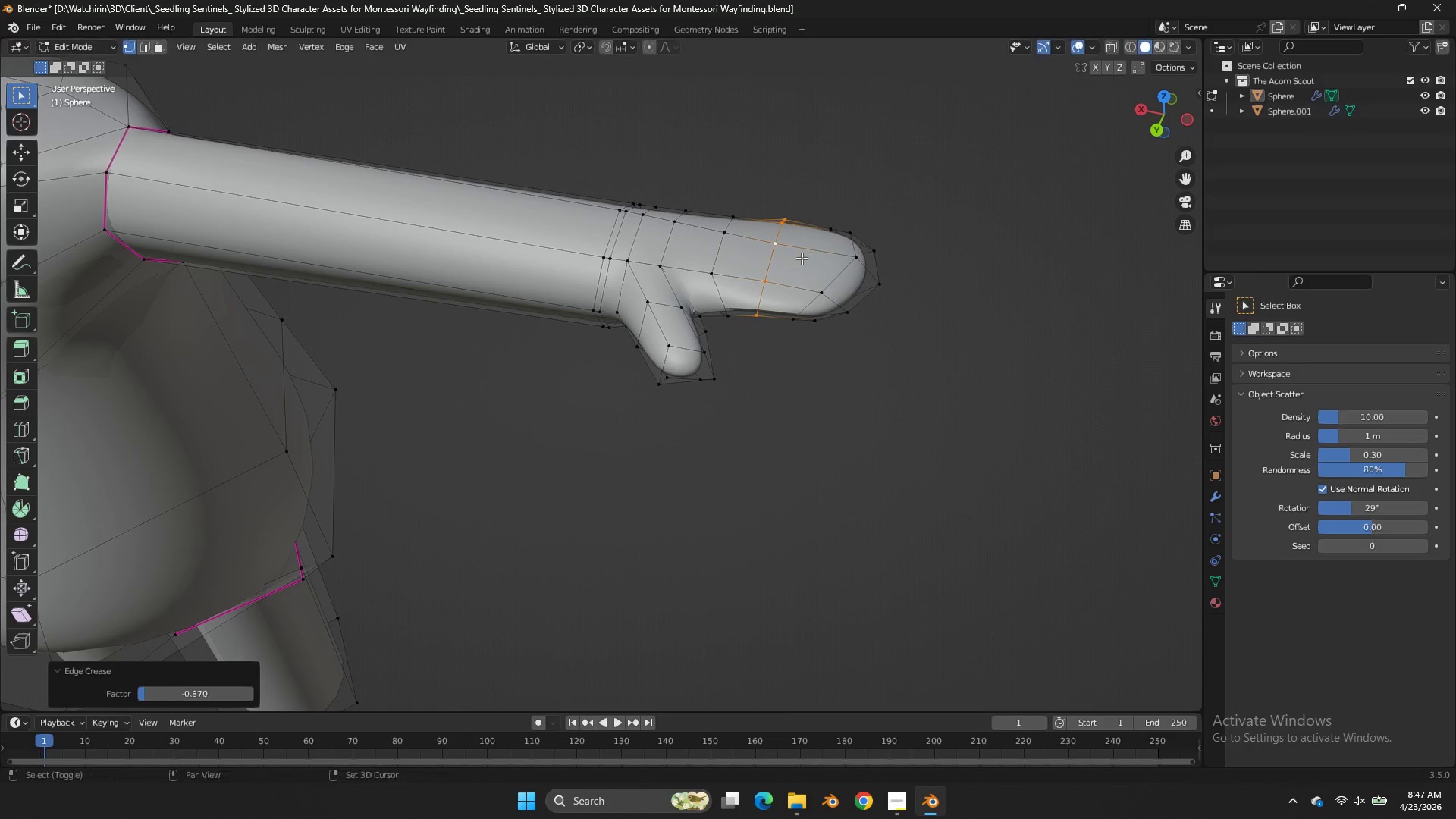 
left_click([802, 258])
 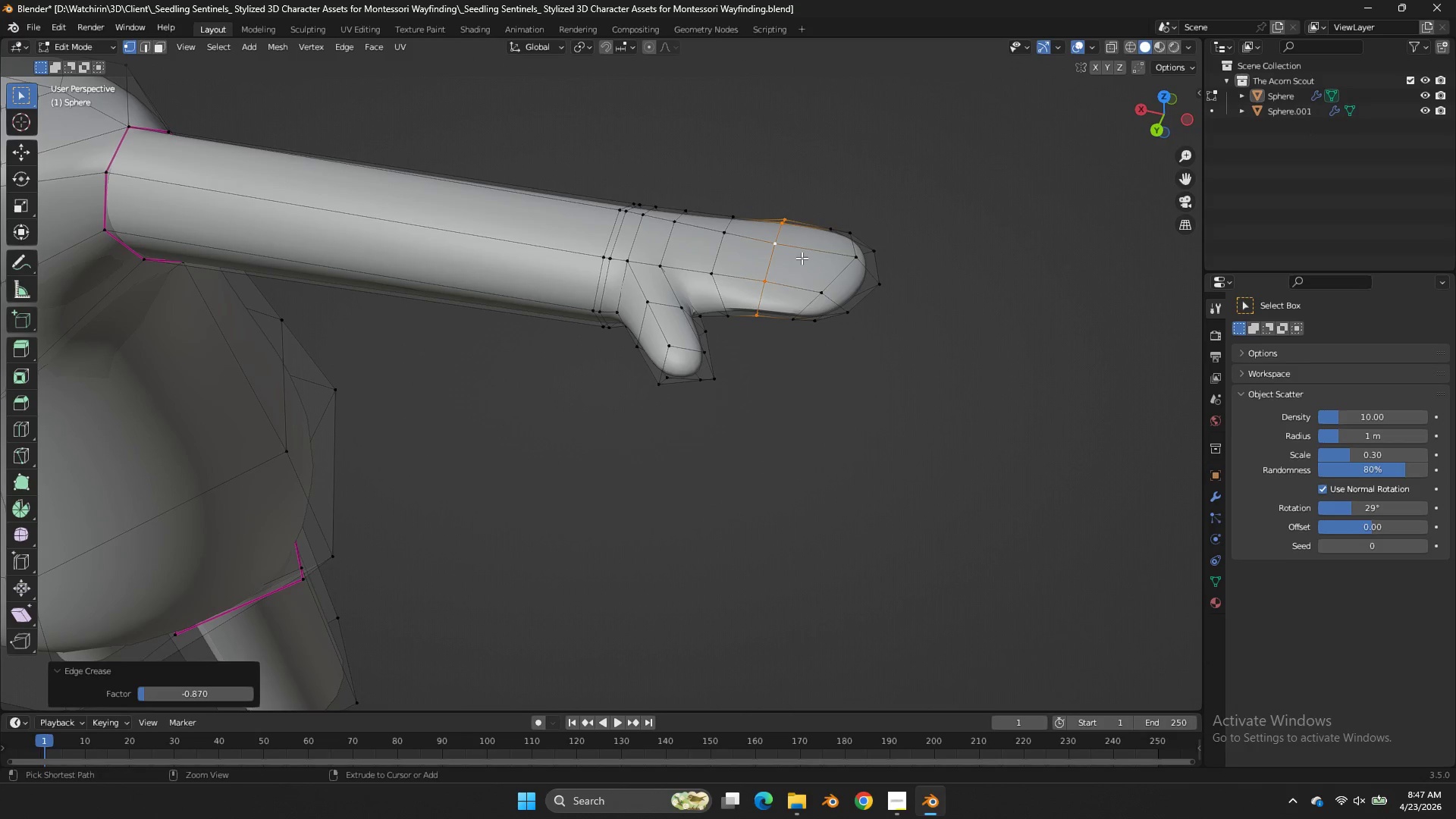 
key(Control+ControlLeft)
 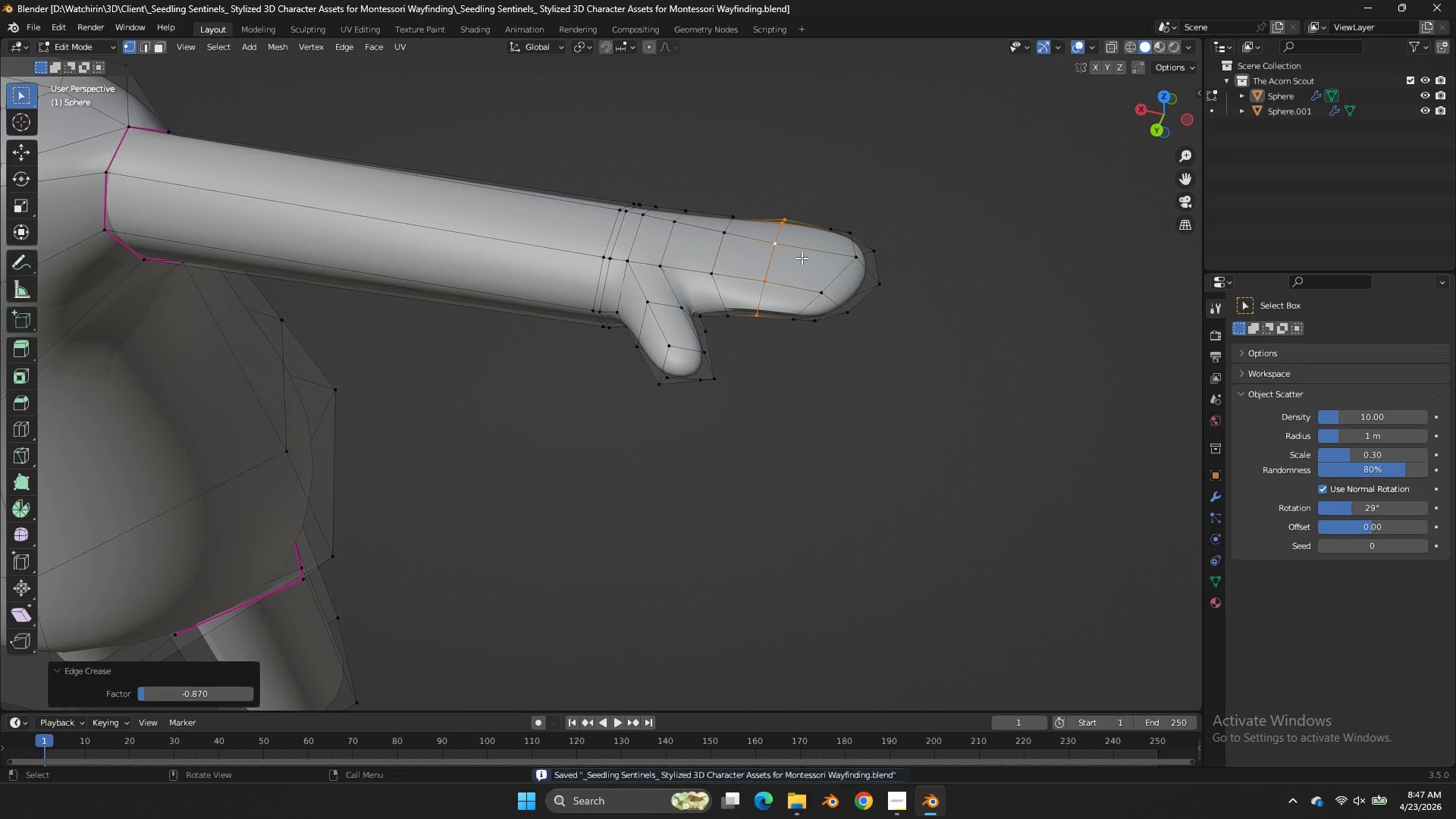 
key(Control+S)
 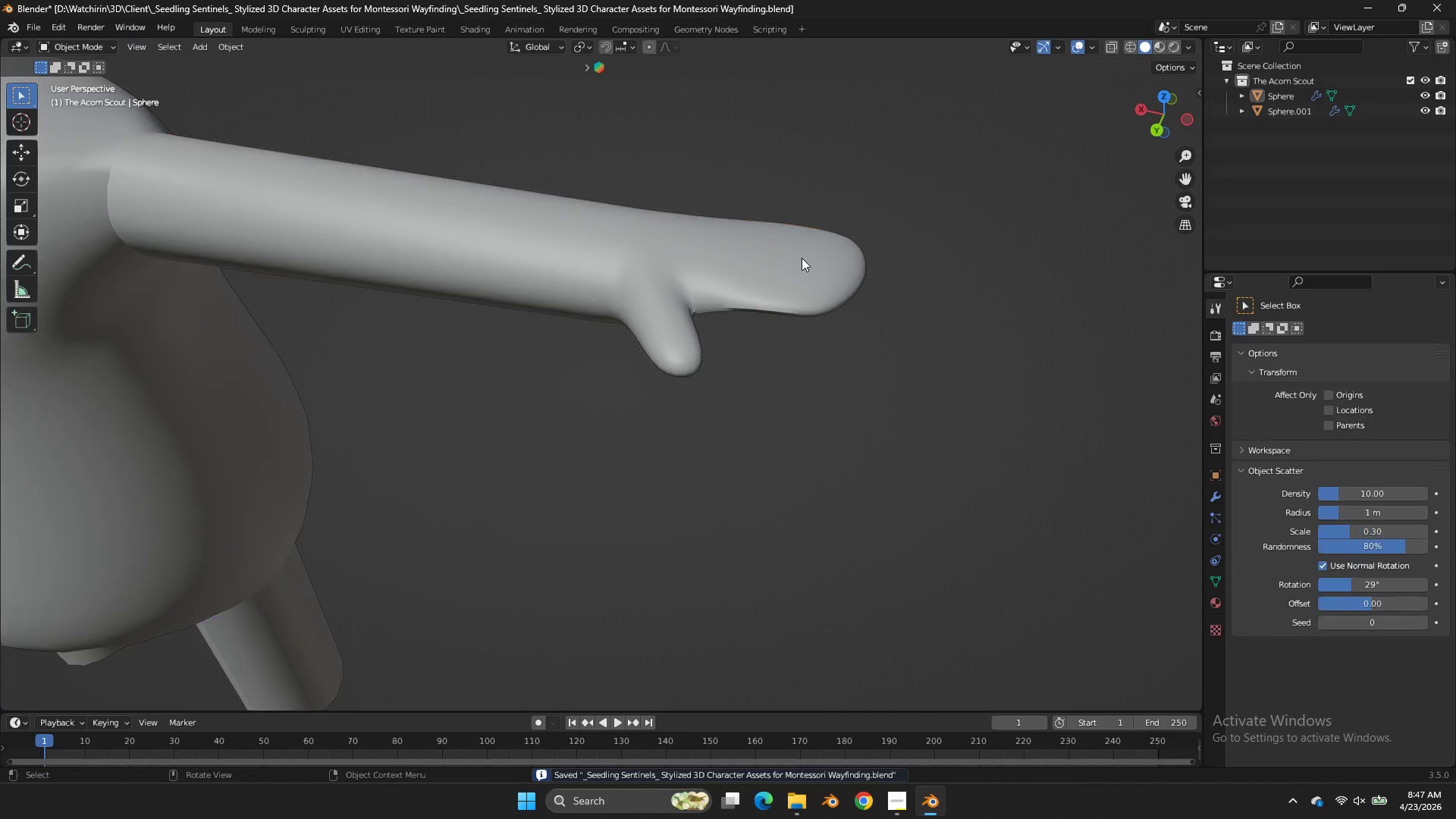 
key(Tab)
 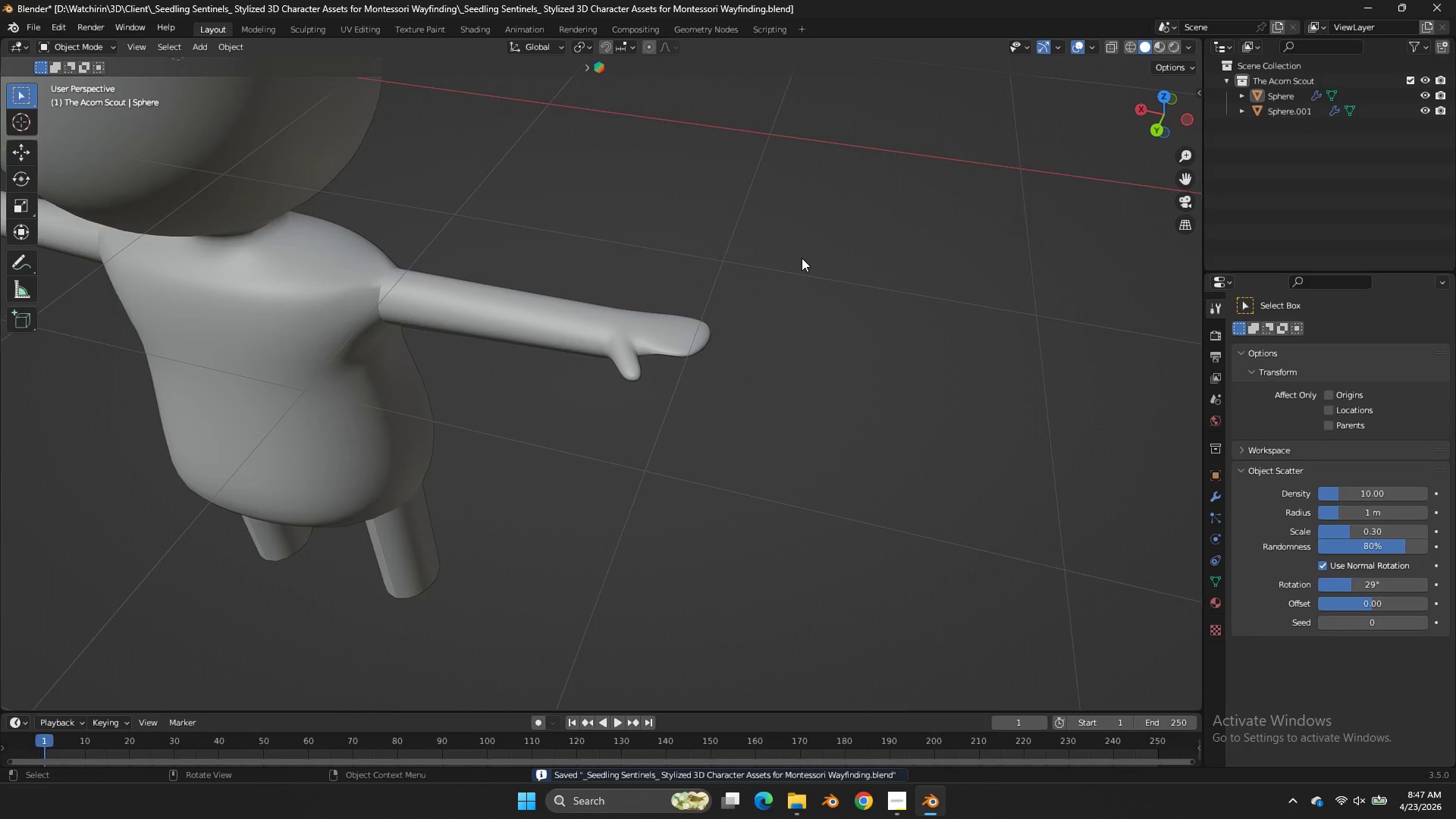 
key(Control+ControlLeft)
 